 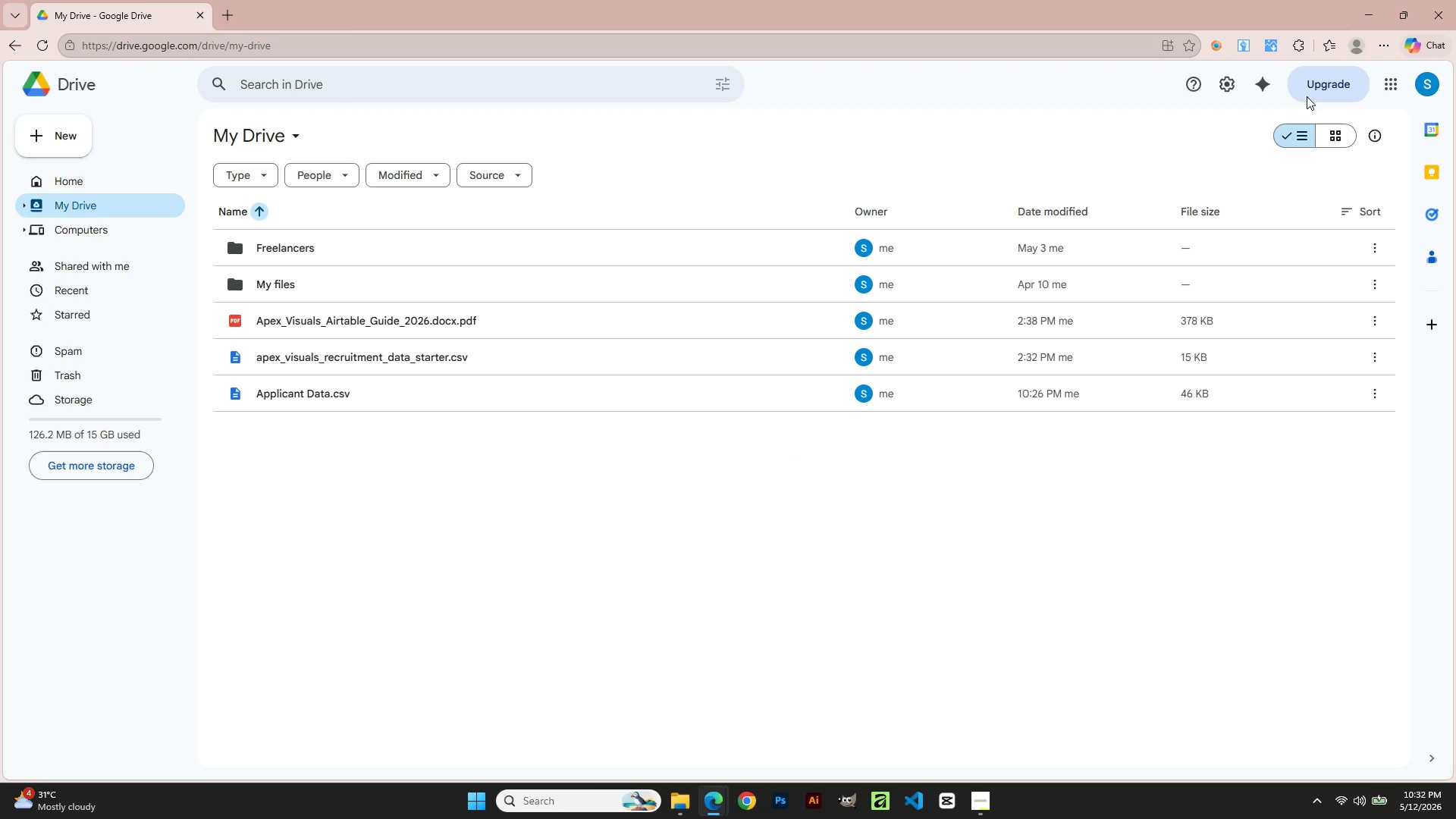 
left_click([715, 802])
 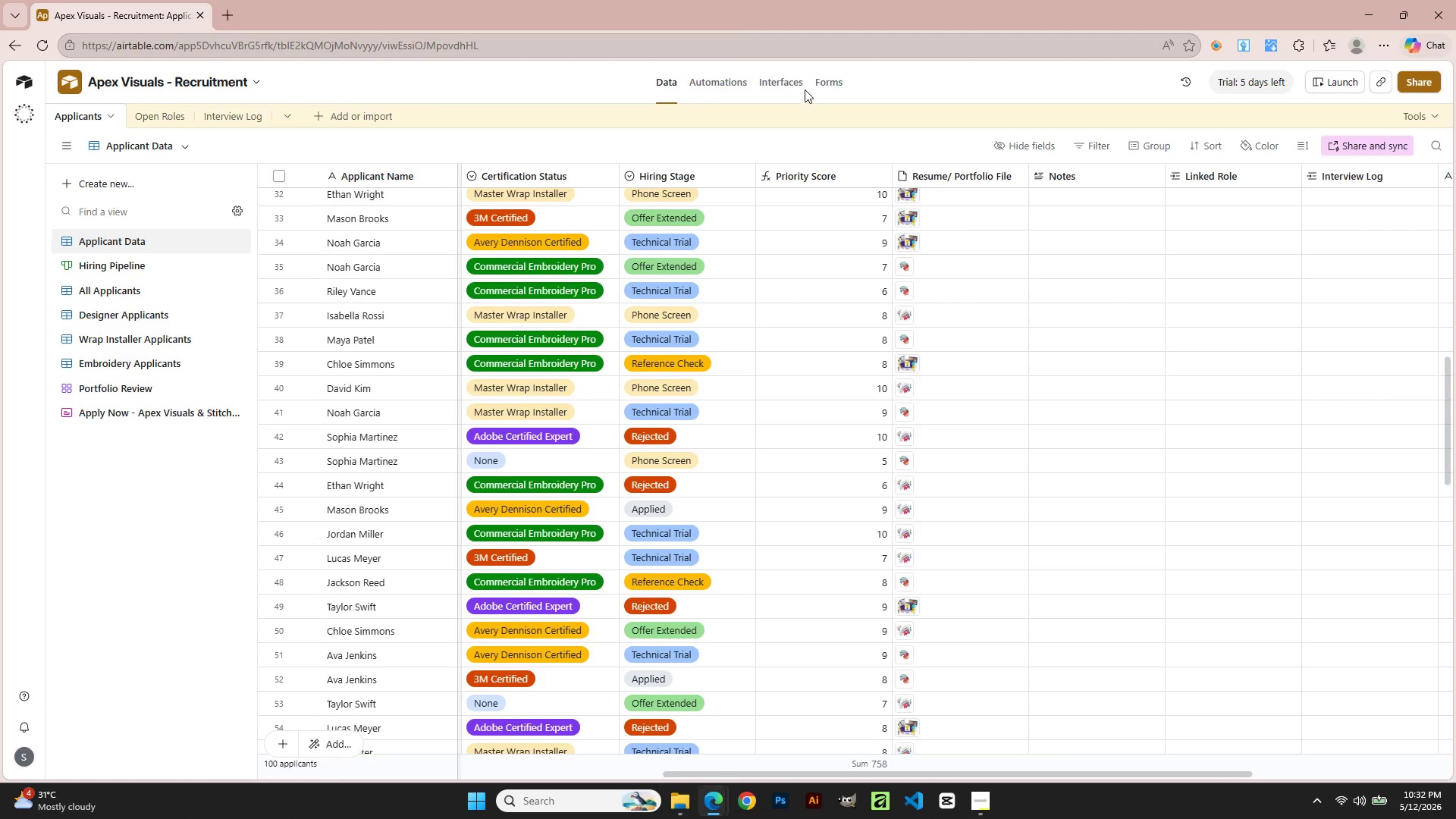 
double_click([784, 82])
 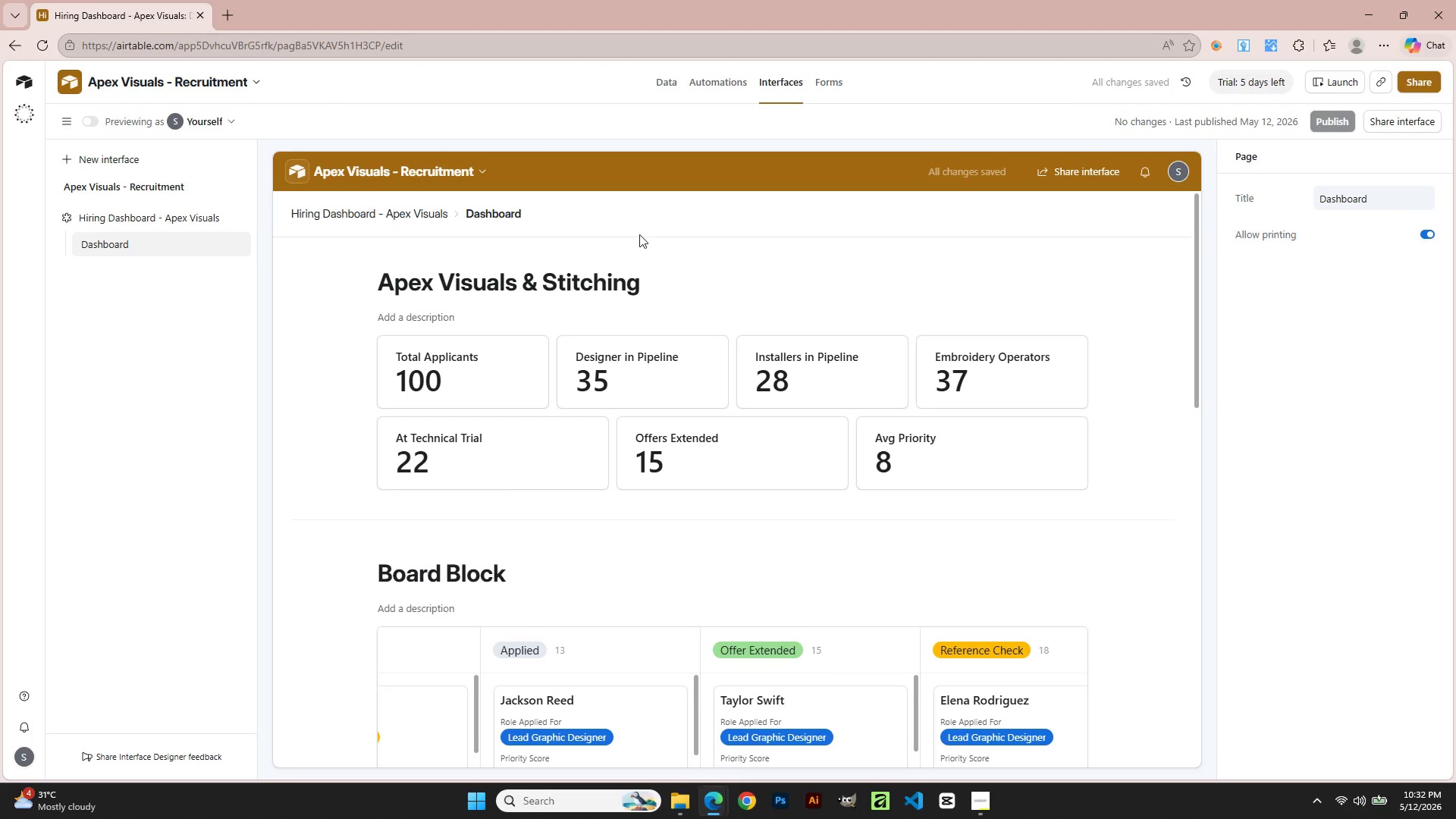 
wait(5.88)
 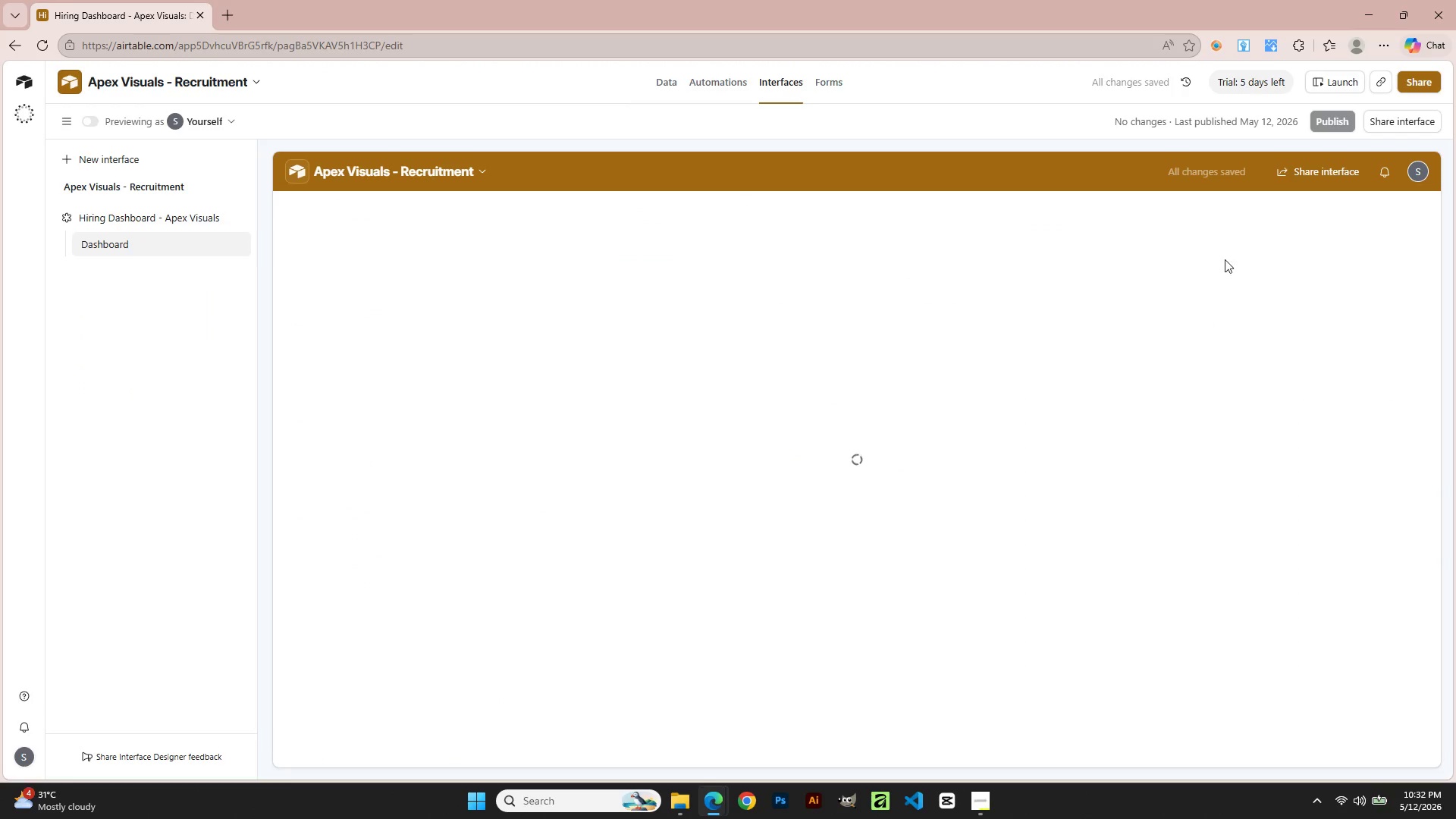 
left_click([1332, 81])
 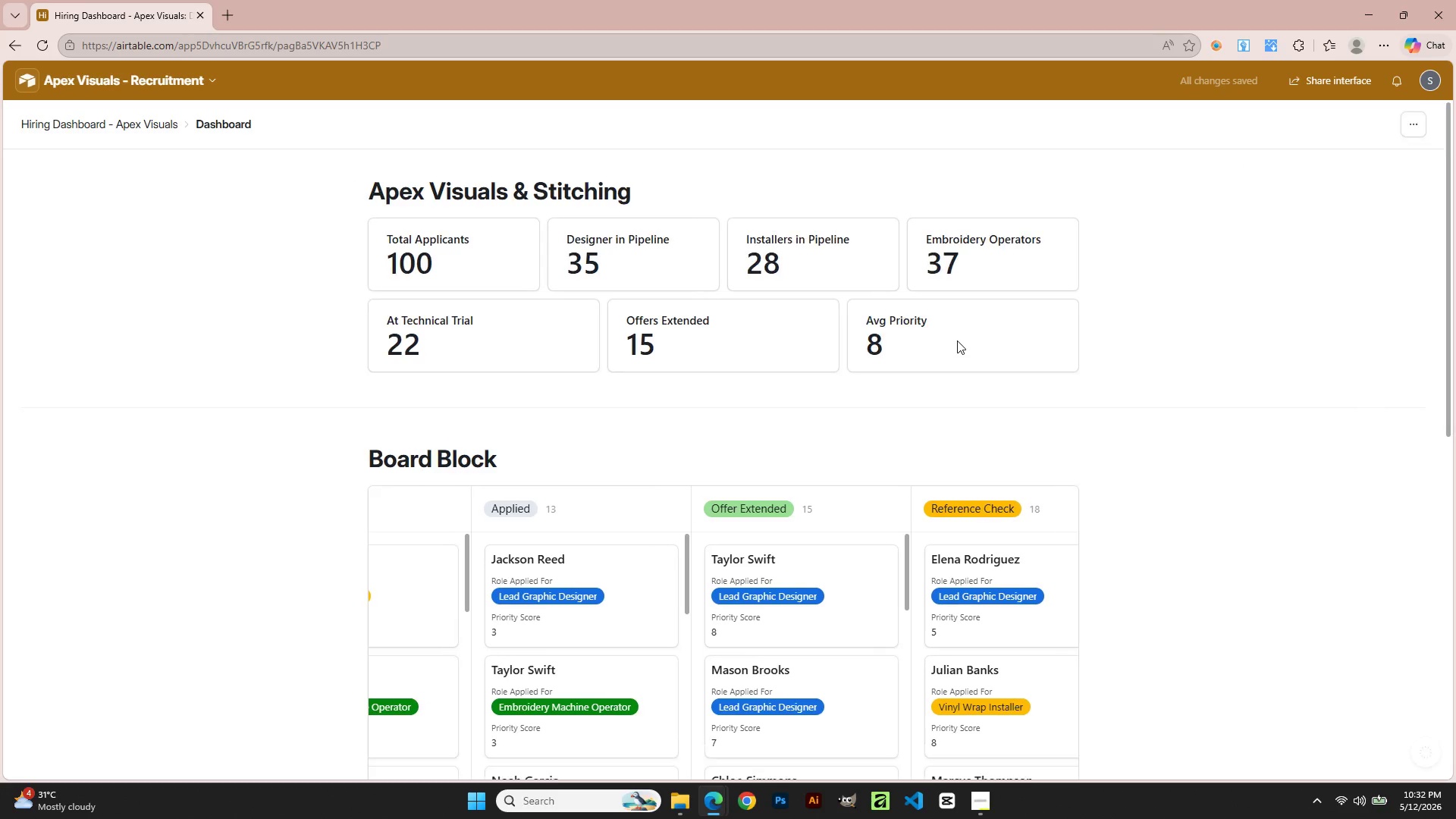 
scroll: coordinate [989, 378], scroll_direction: down, amount: 1.0
 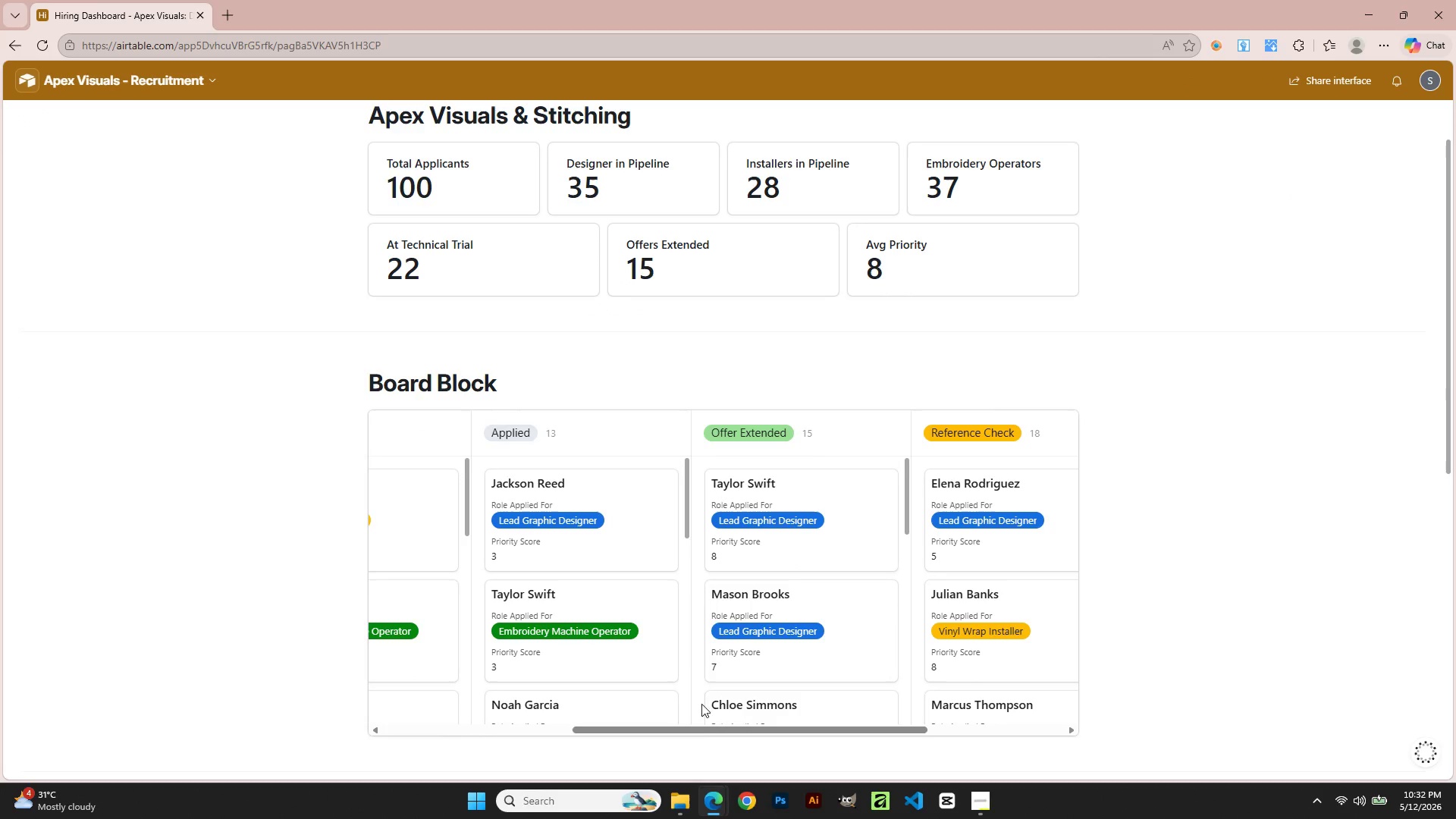 
left_click_drag(start_coordinate=[695, 727], to_coordinate=[323, 741])
 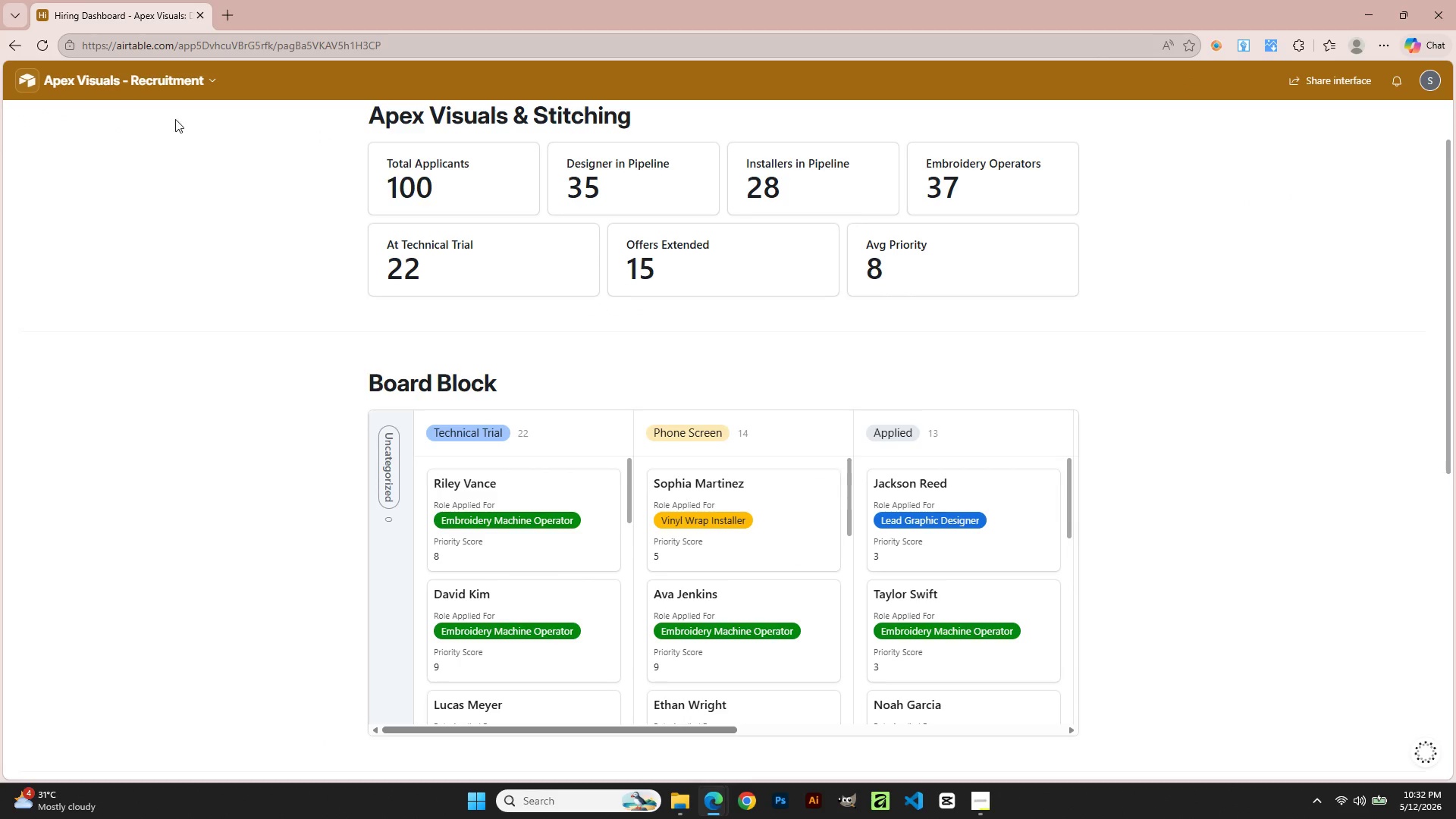 
left_click([143, 87])
 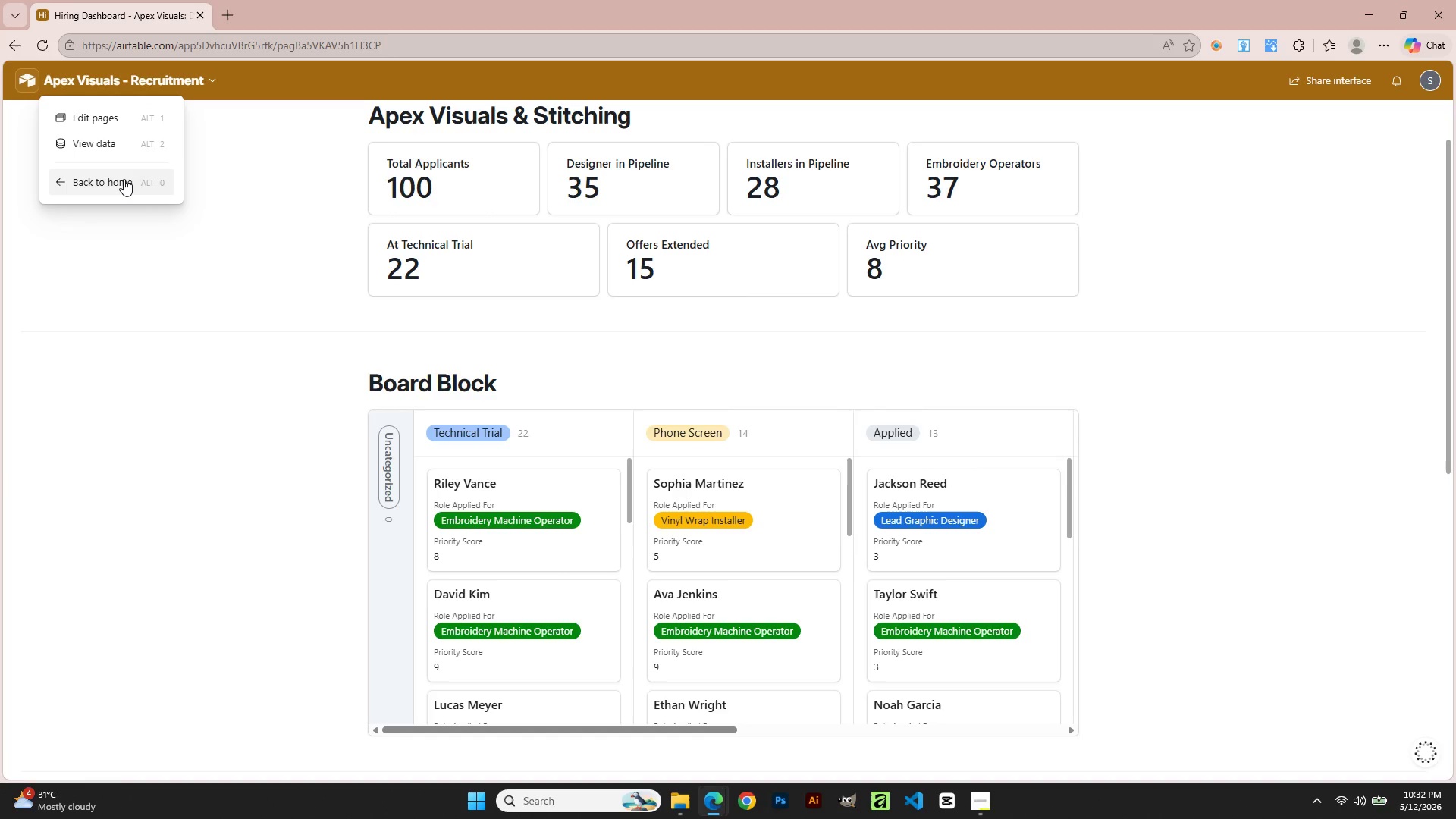 
left_click([124, 179])
 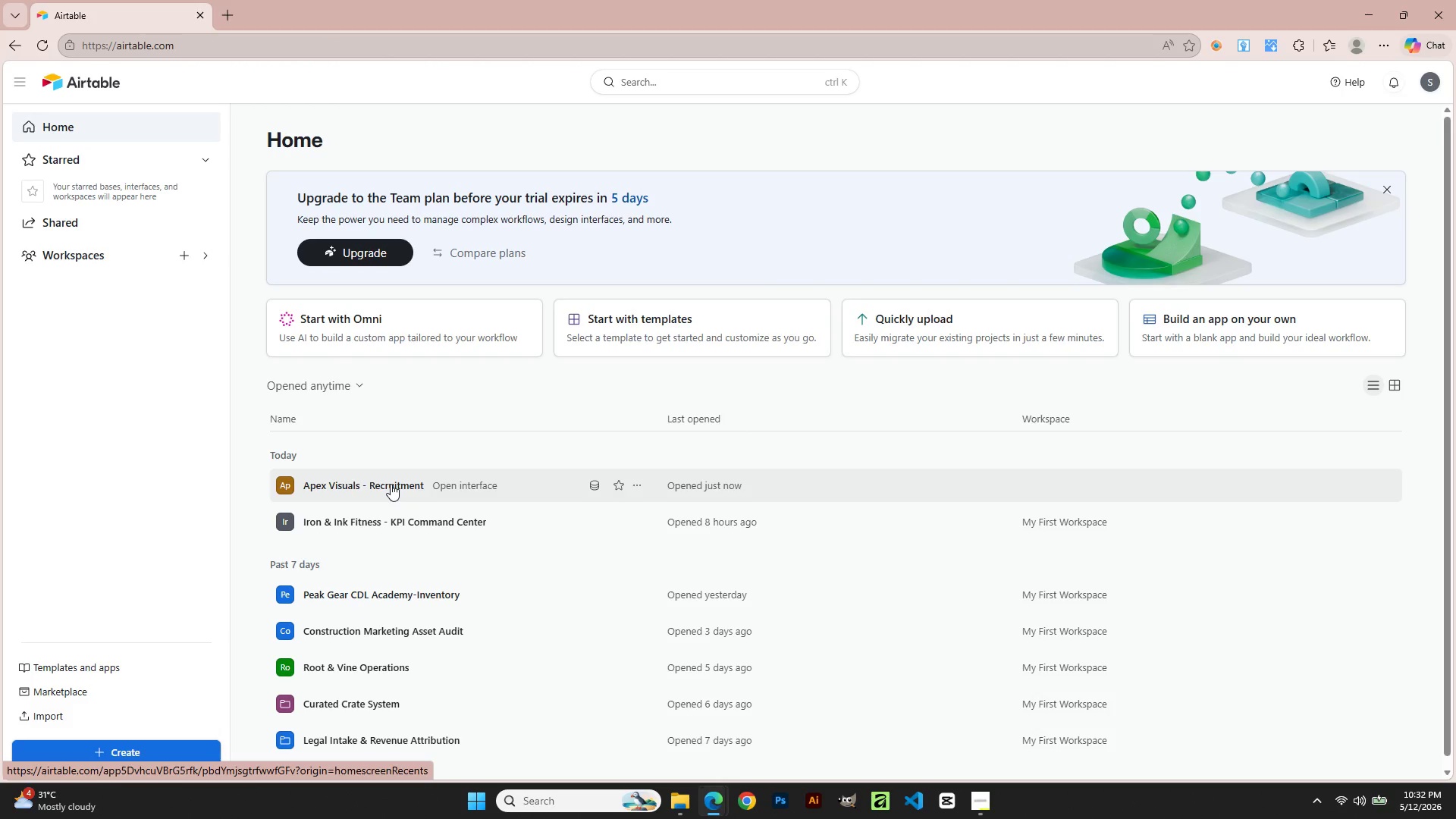 
double_click([391, 484])
 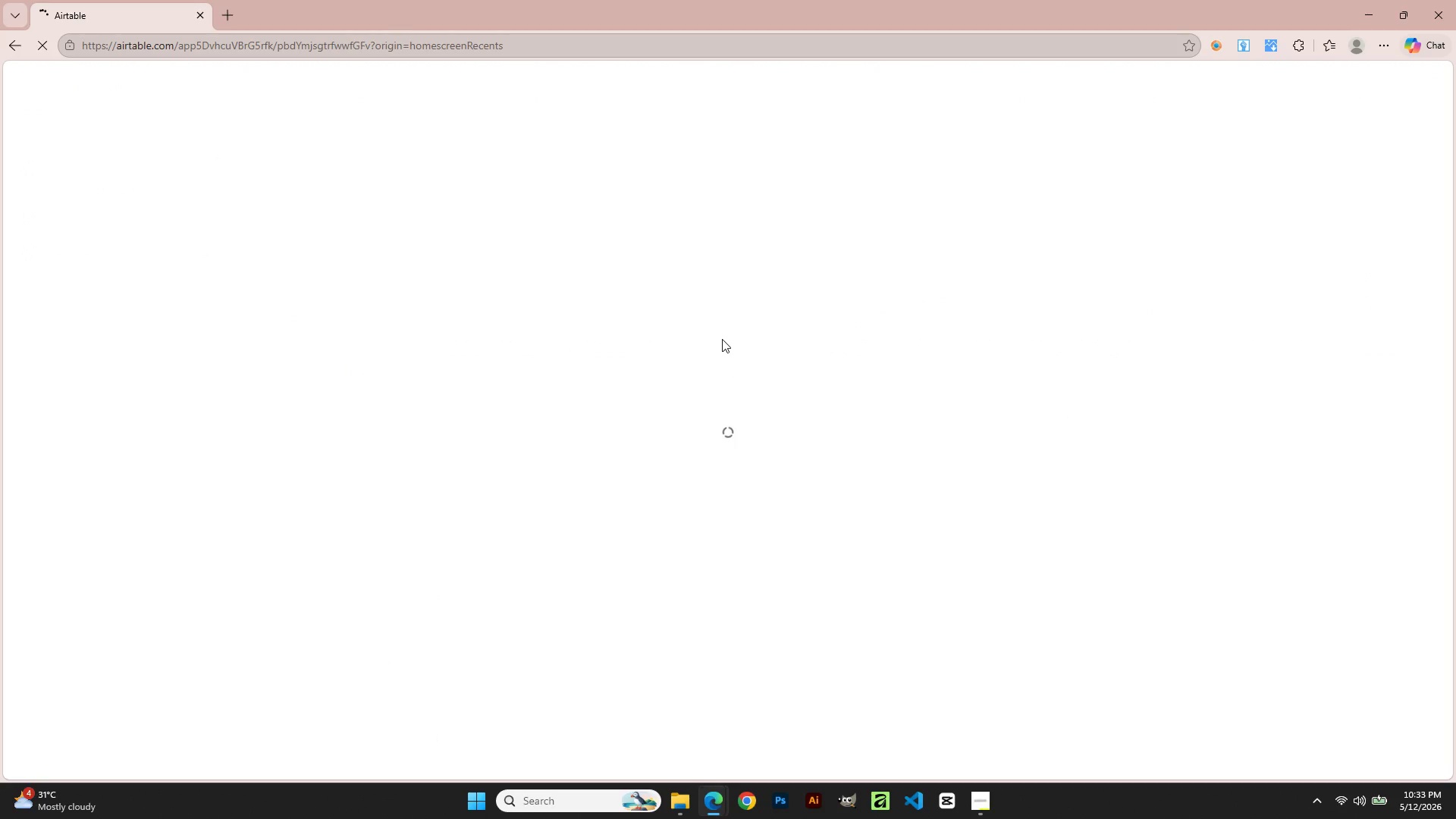 
wait(8.55)
 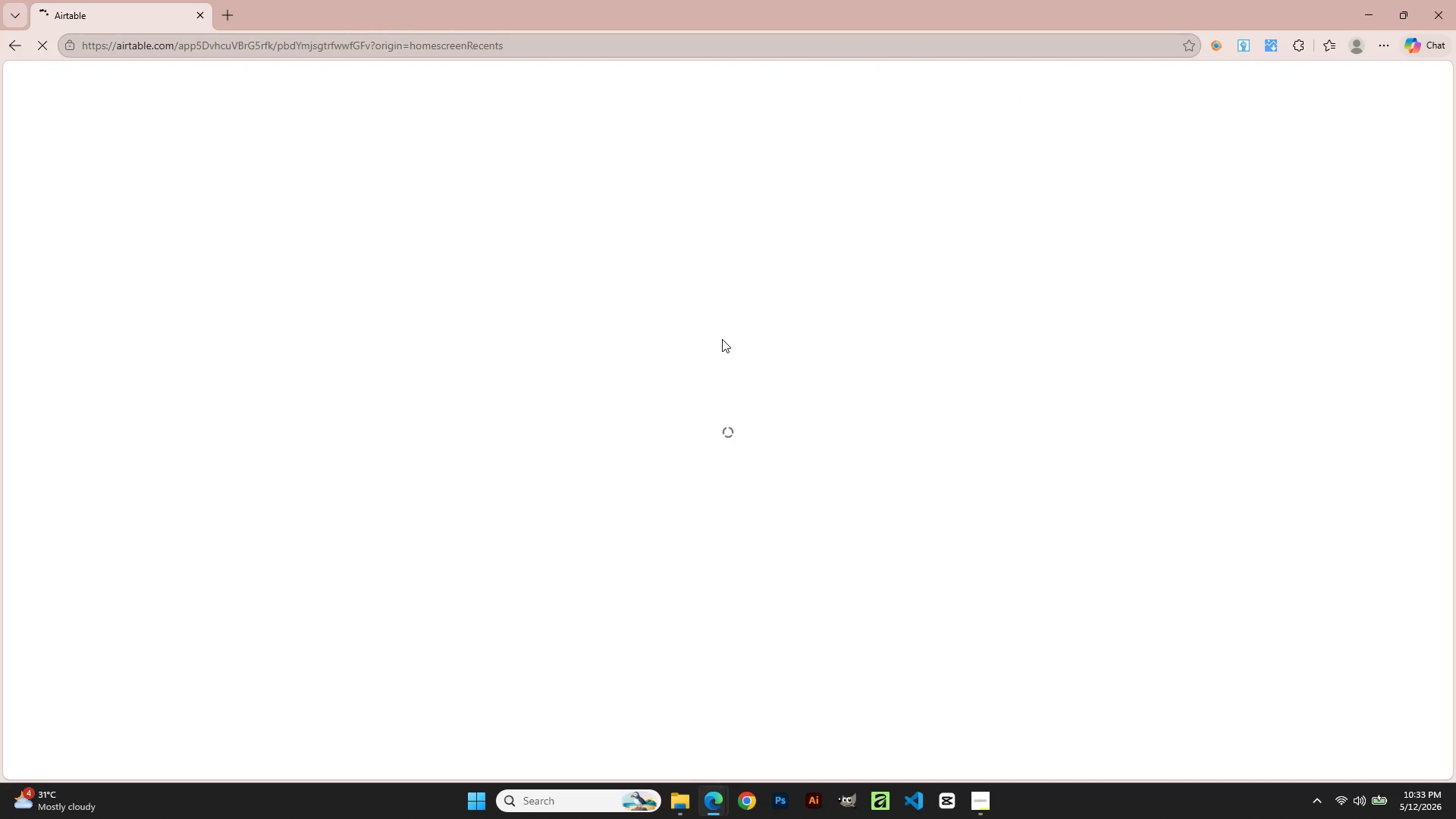 
left_click([225, 123])
 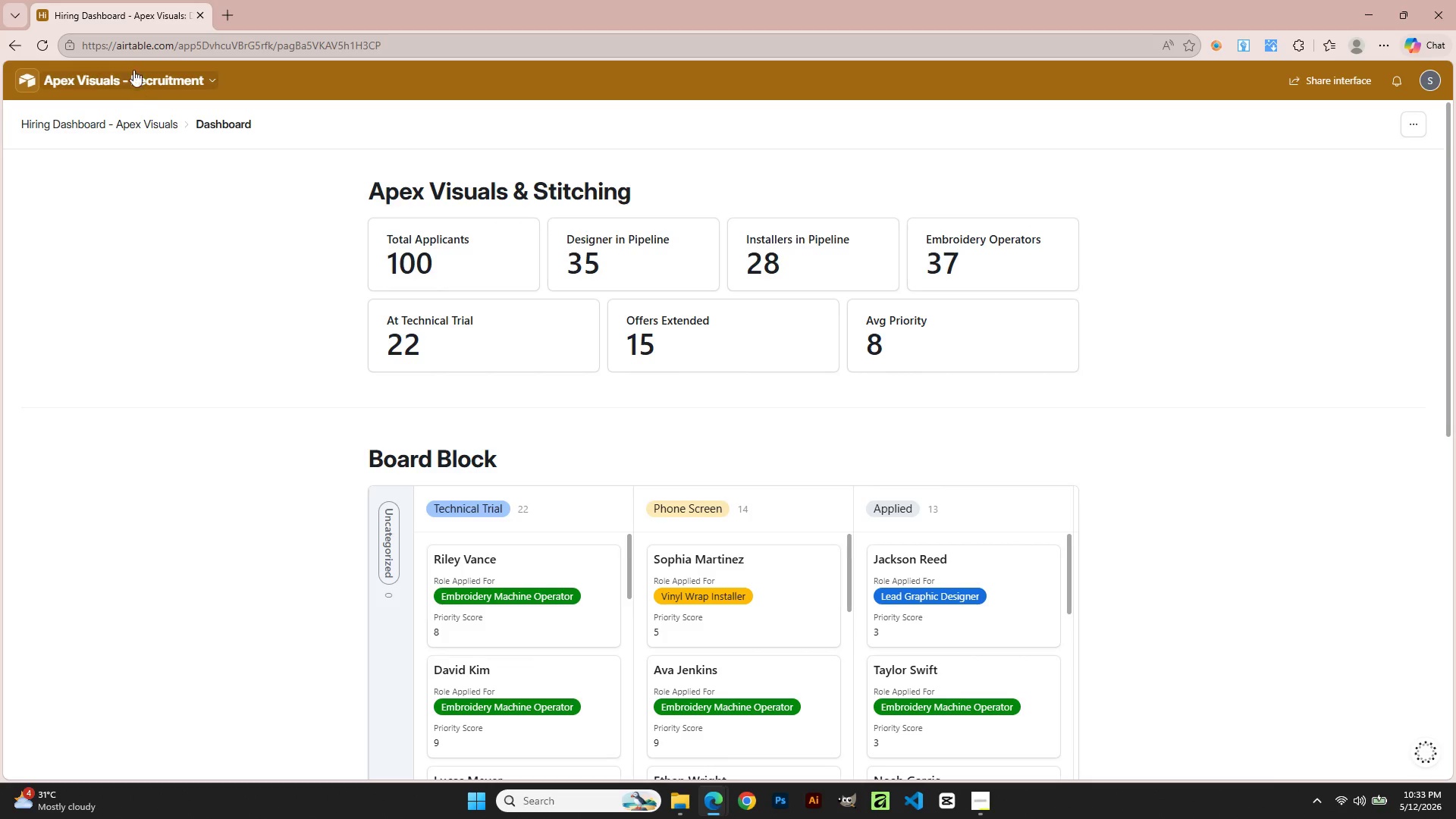 
double_click([135, 76])
 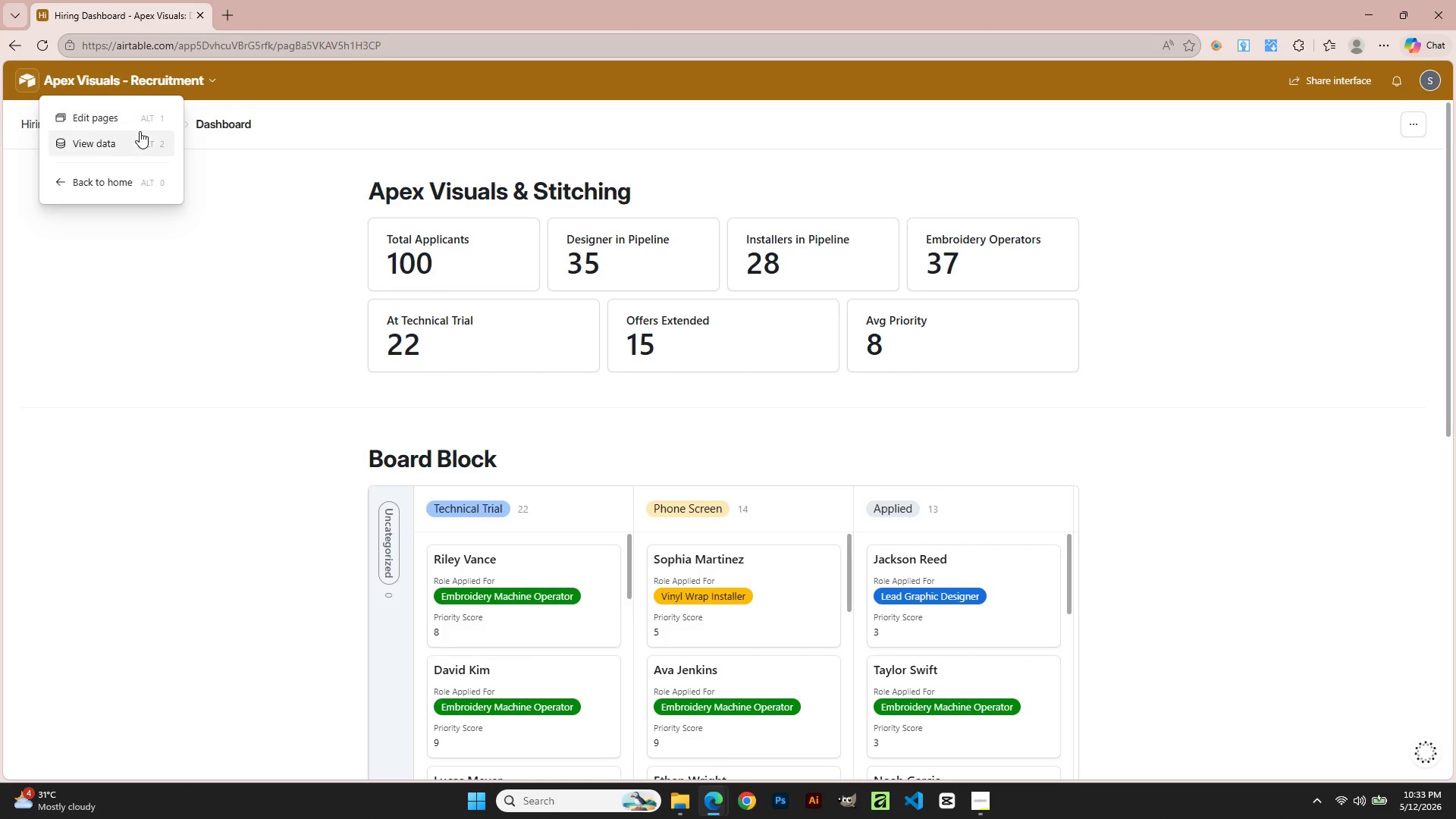 
left_click([136, 139])
 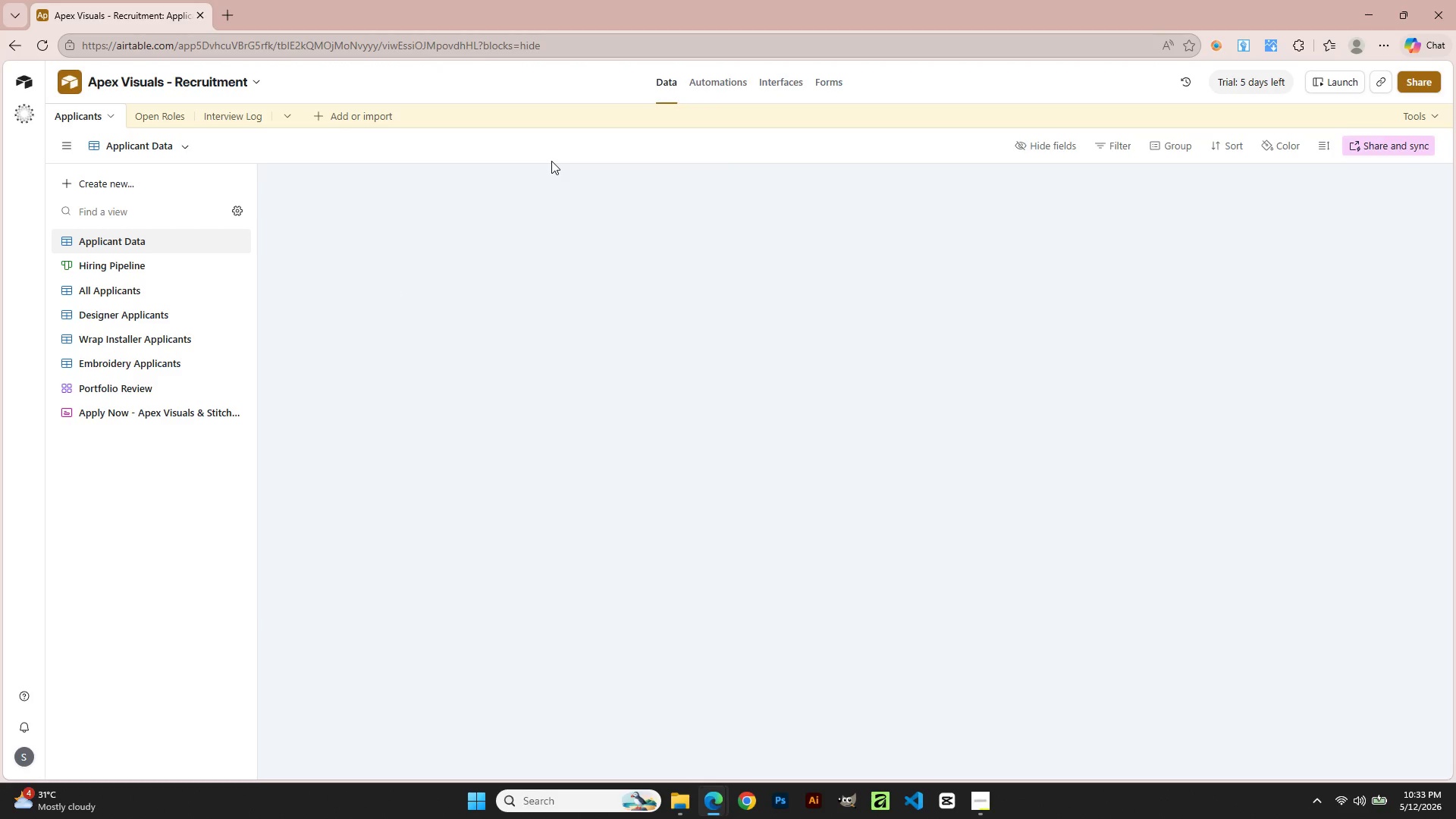 
mouse_move([555, 168])
 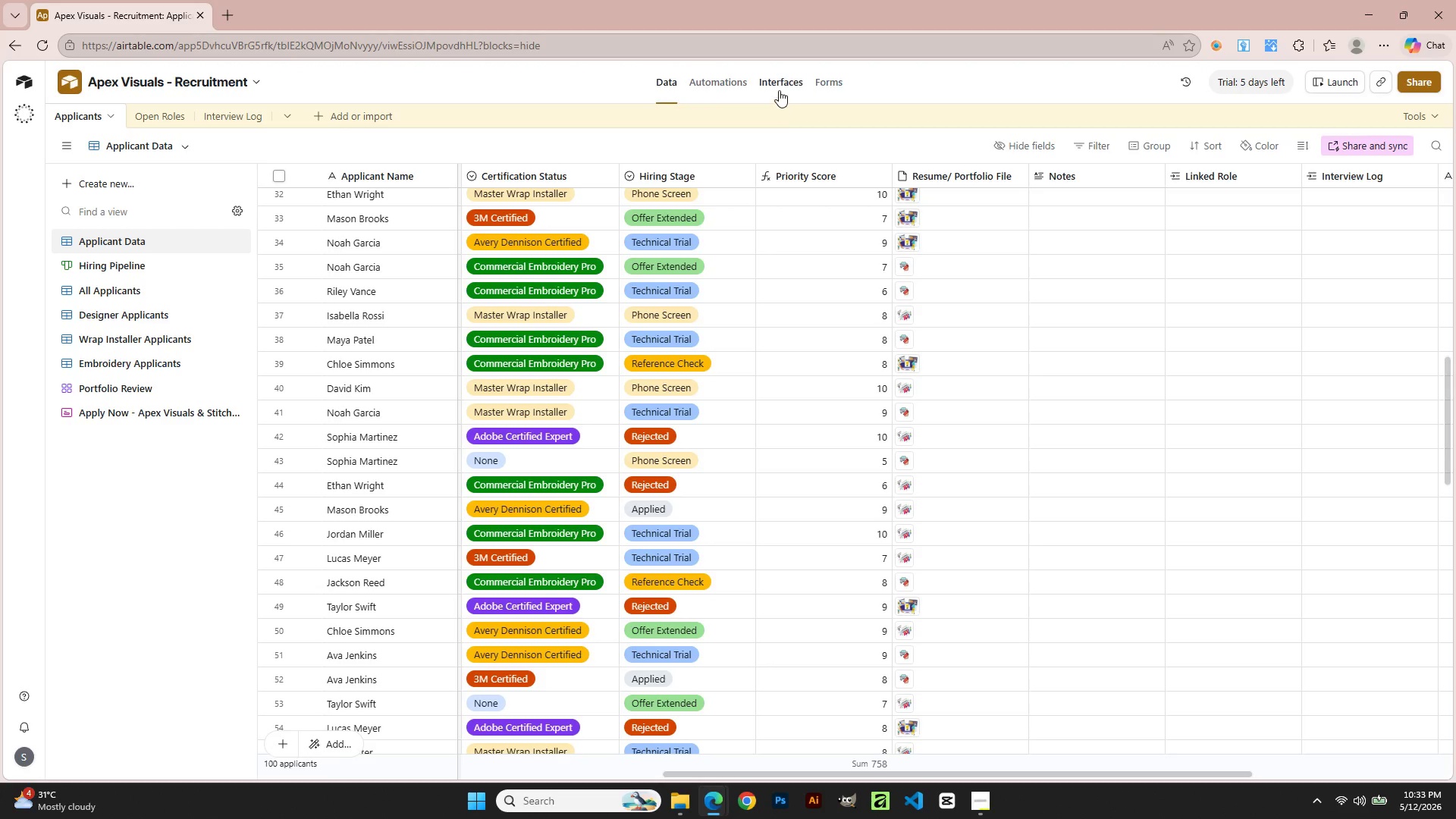 
left_click([779, 88])
 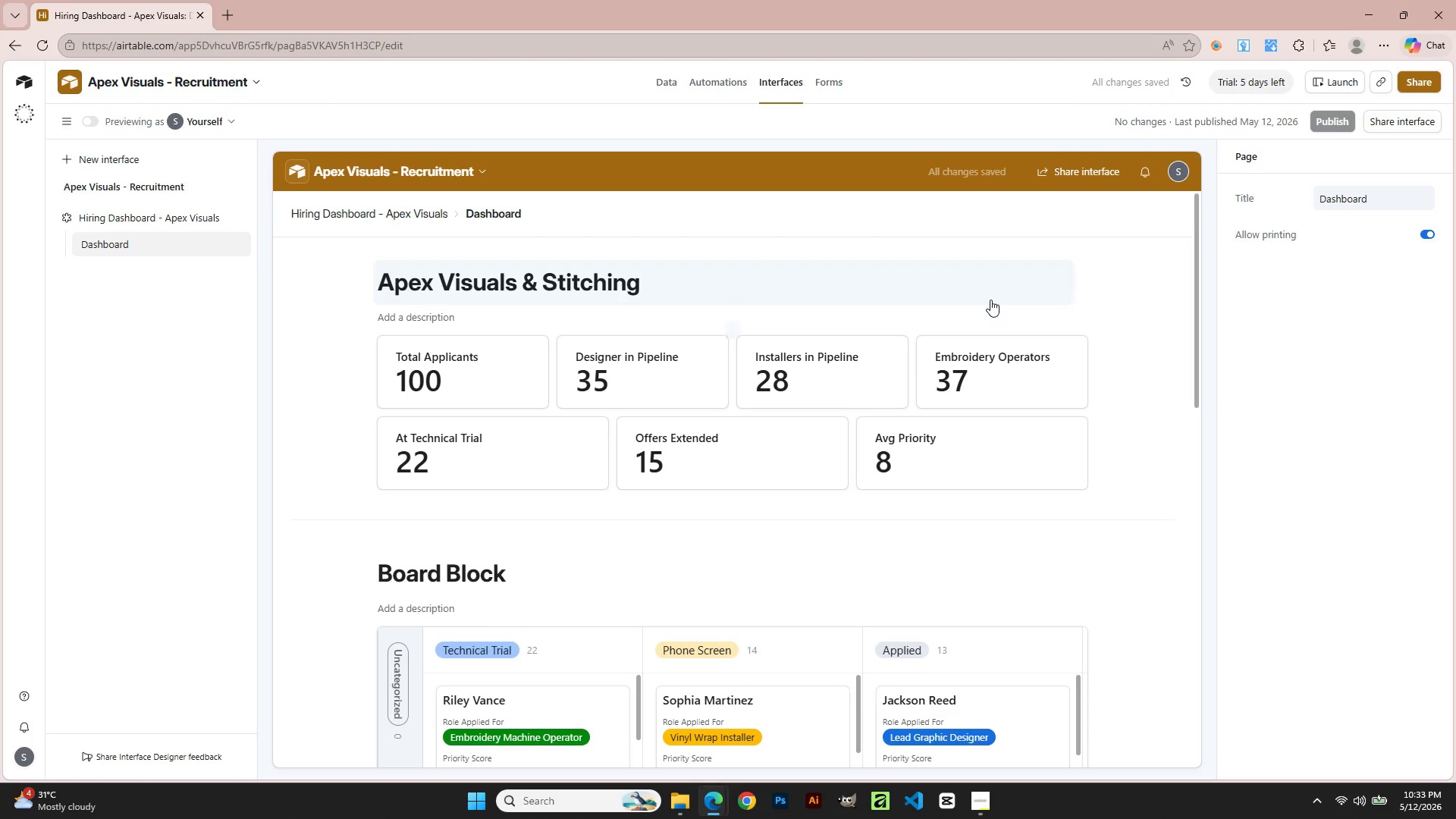 
wait(9.86)
 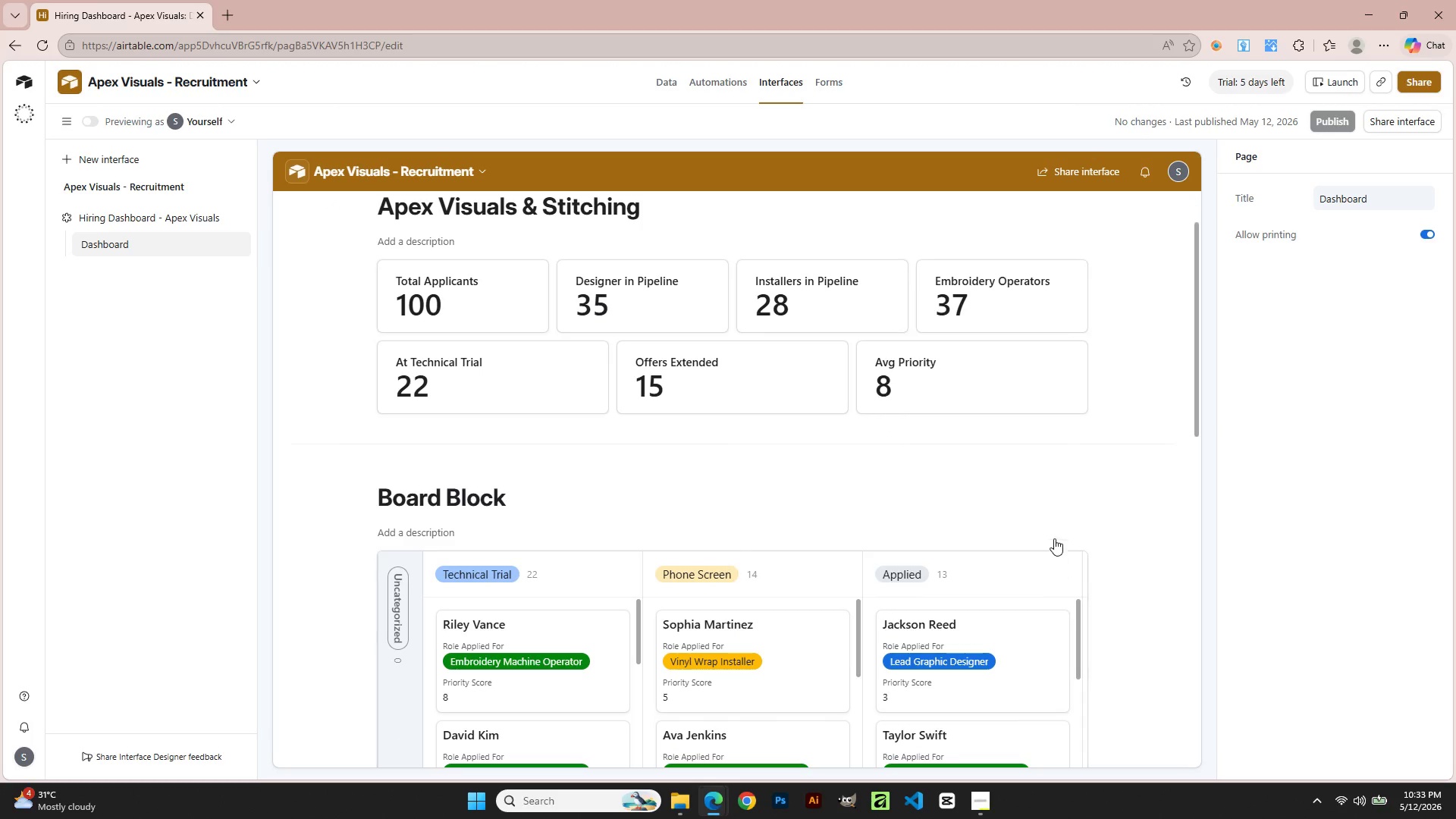 
left_click([1063, 504])
 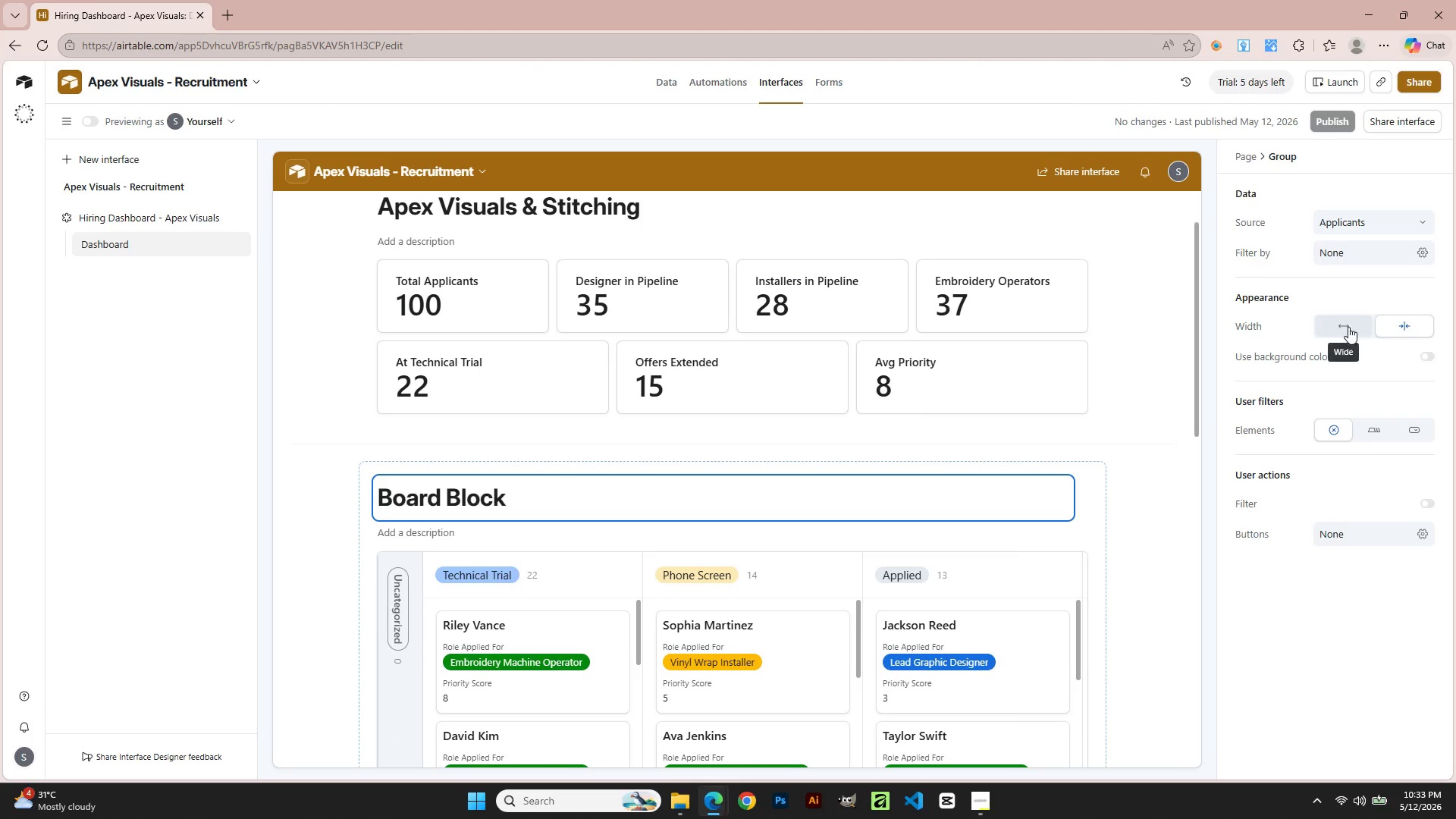 
scroll: coordinate [1056, 576], scroll_direction: down, amount: 1.0
 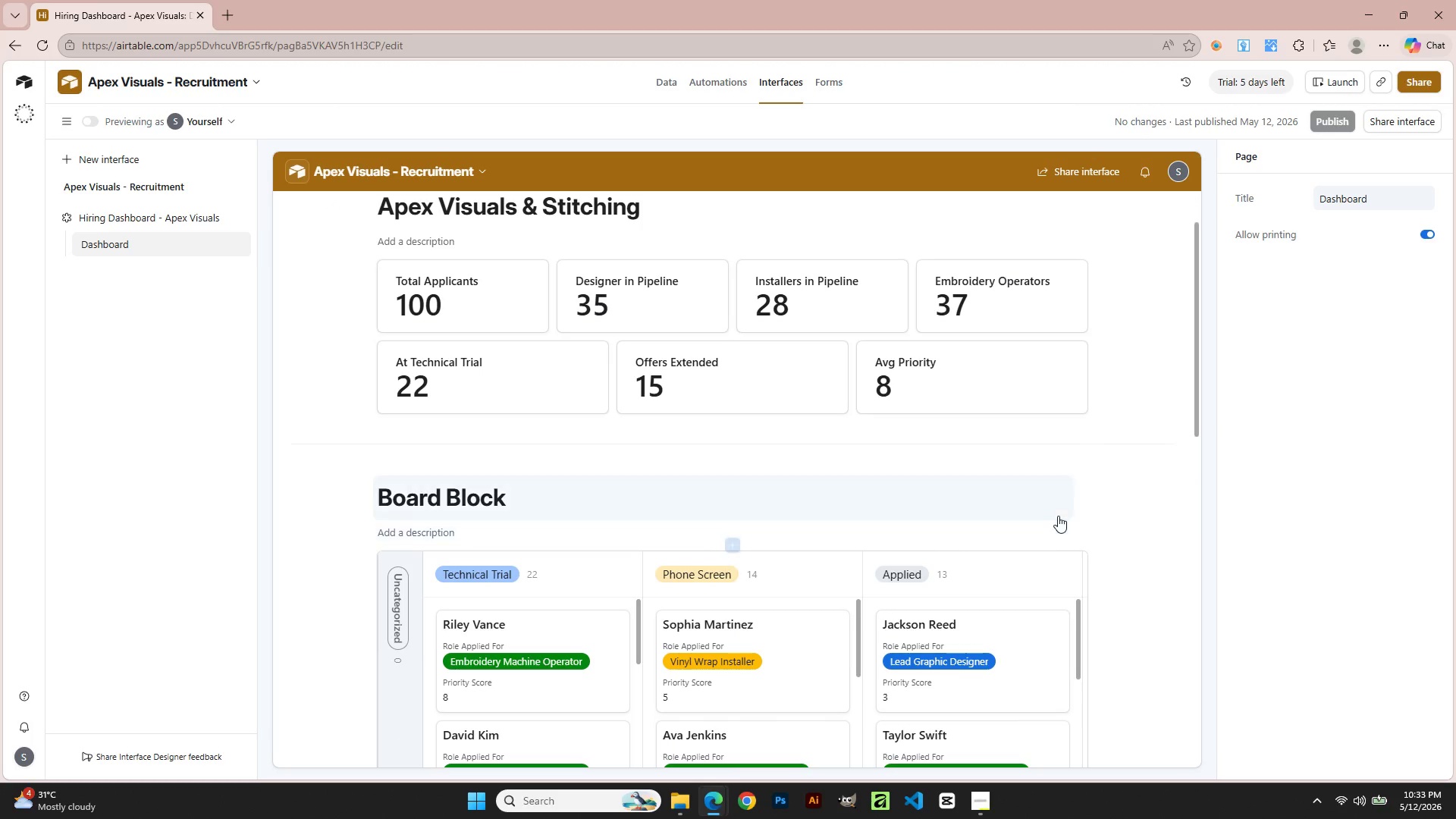 
left_click([1034, 265])
 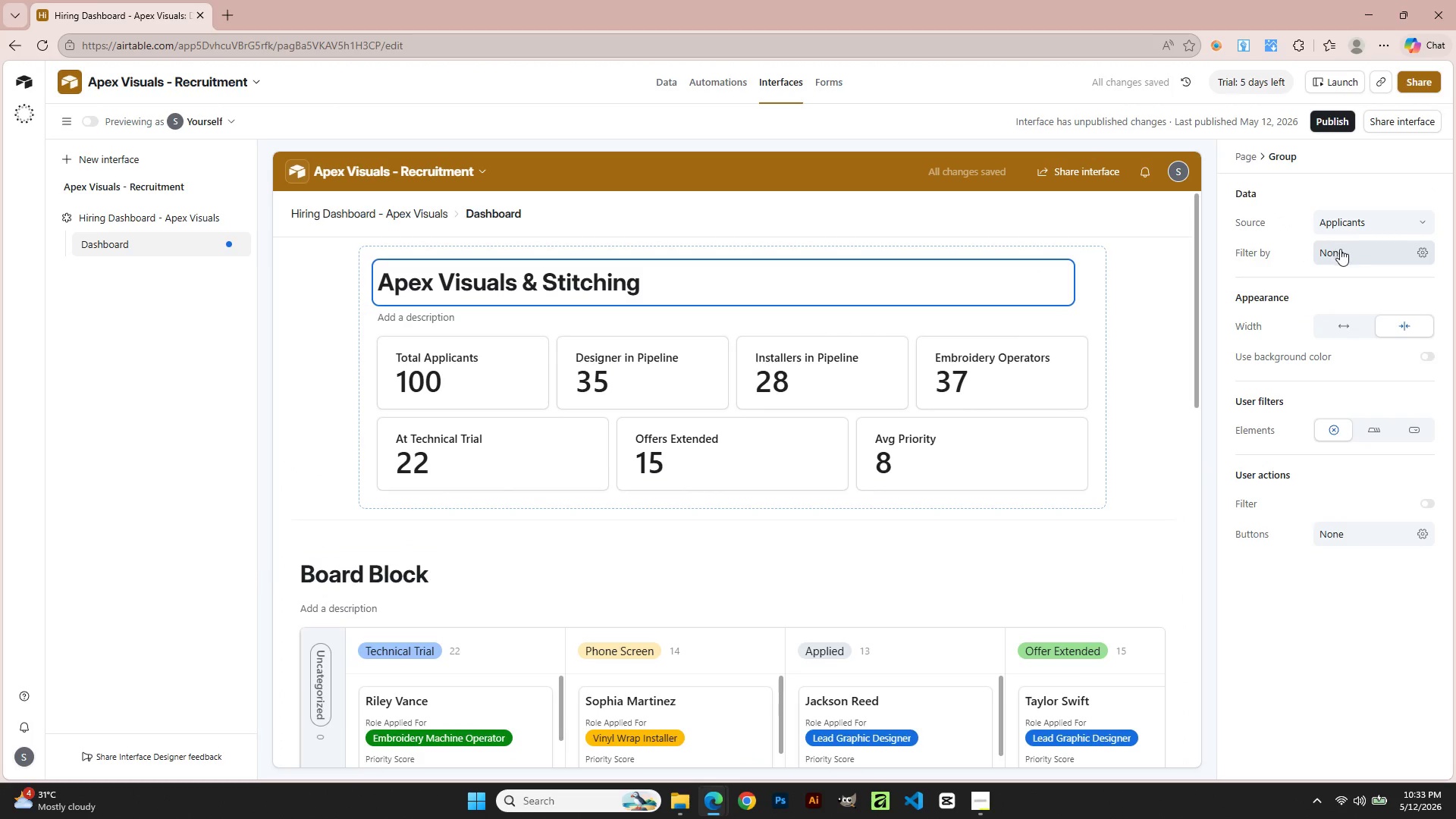 
scroll: coordinate [1071, 338], scroll_direction: up, amount: 1.0
 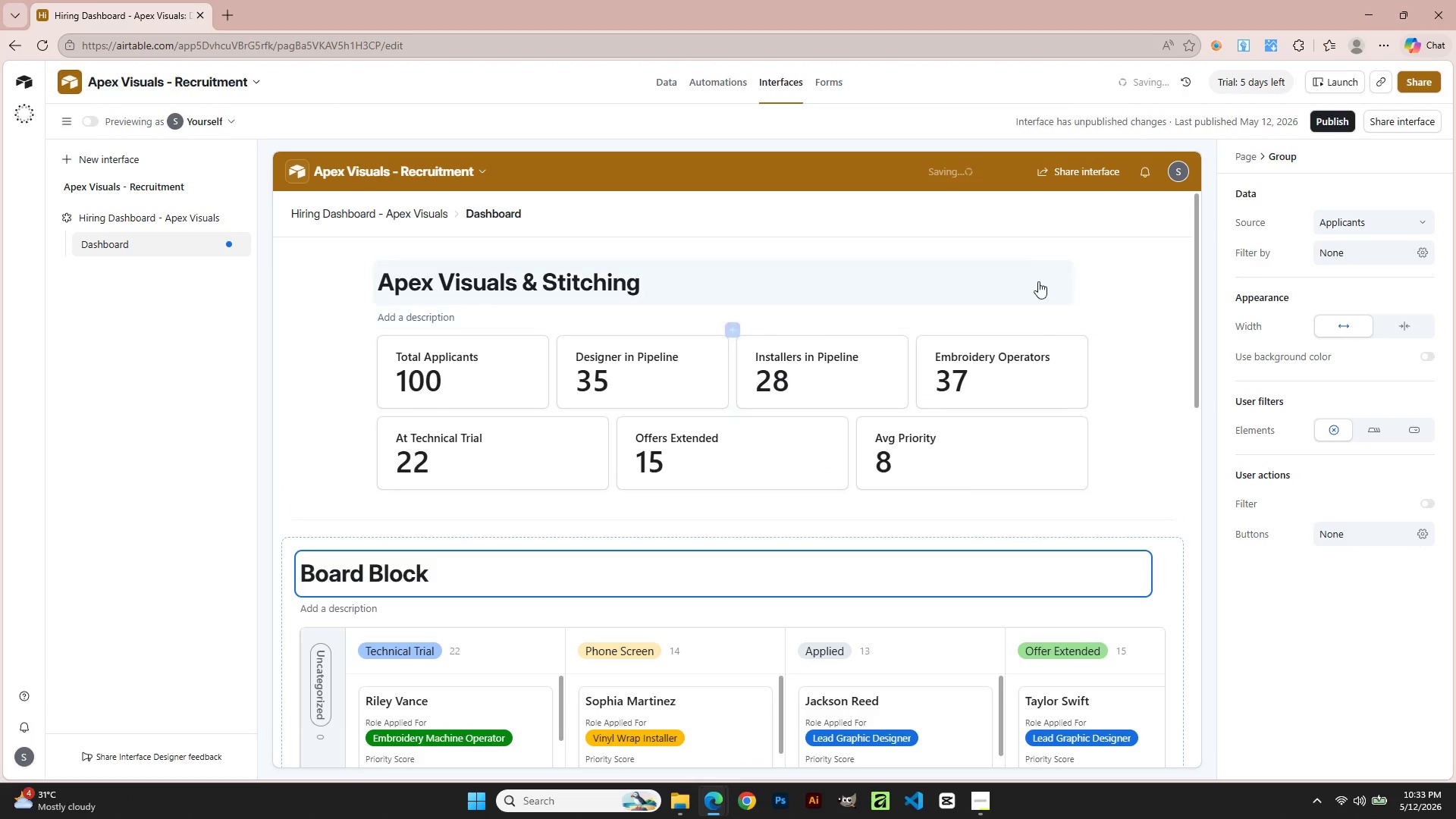 
left_click([1348, 321])
 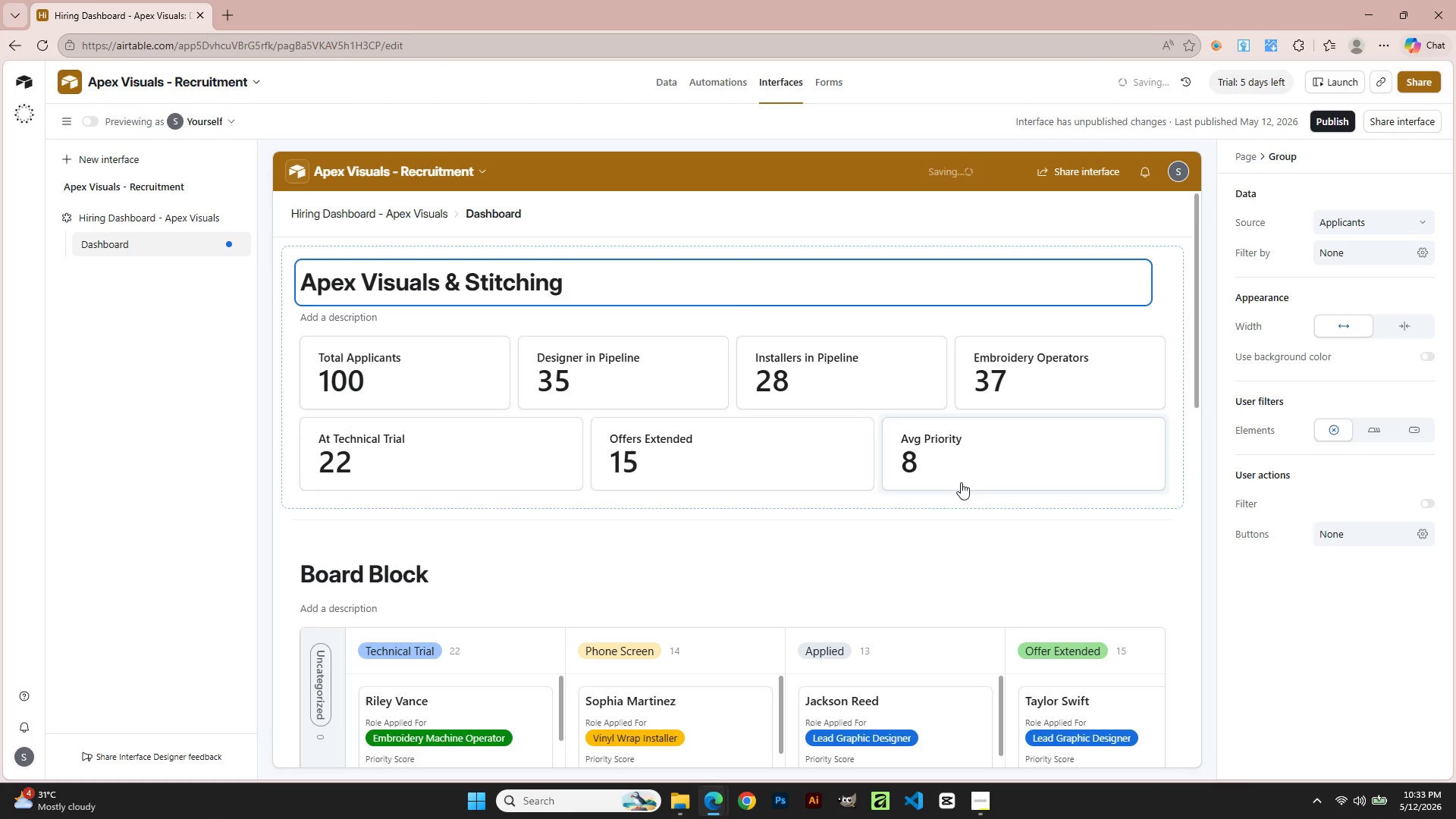 
scroll: coordinate [945, 490], scroll_direction: down, amount: 7.0
 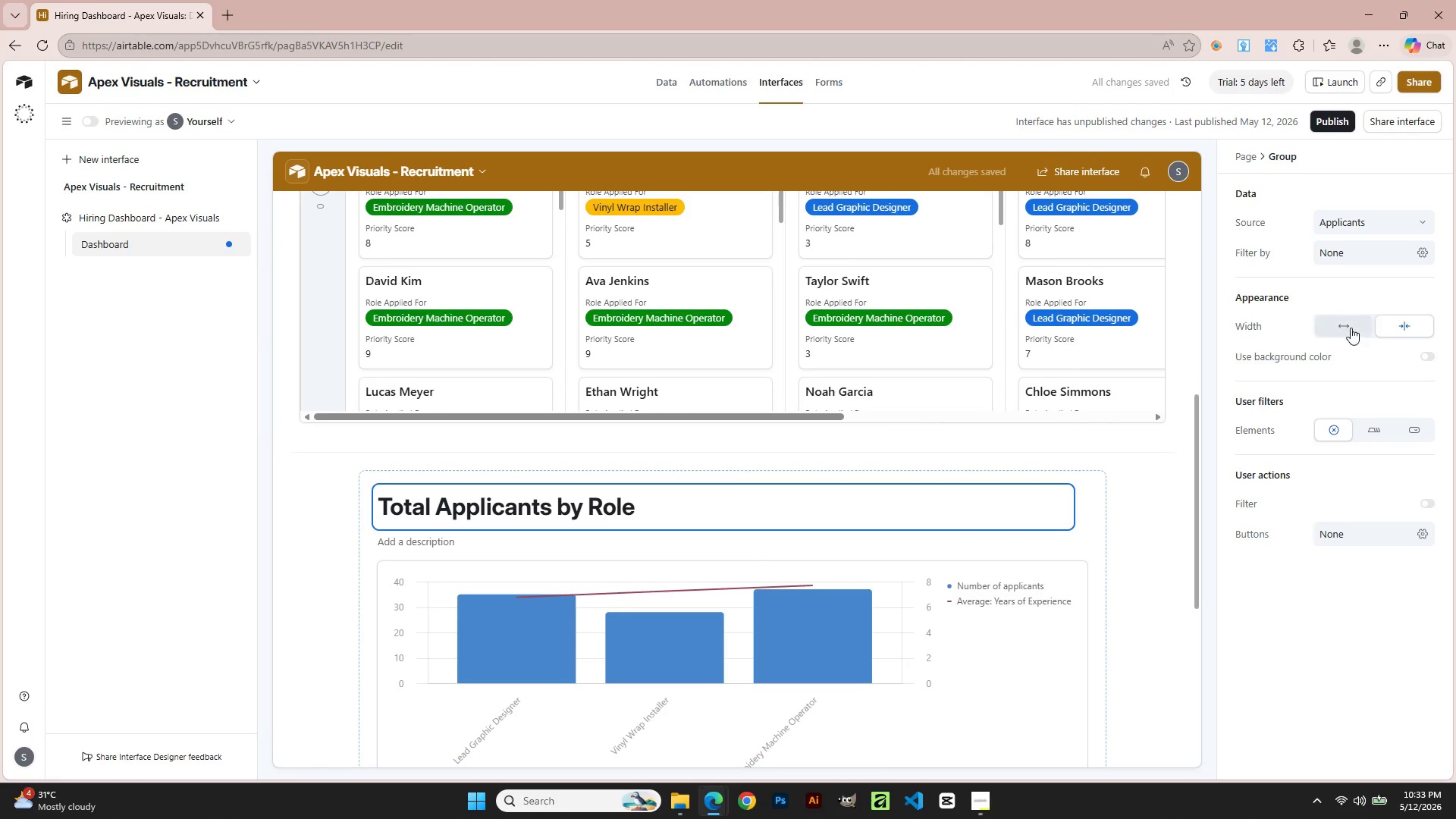 
left_click([853, 476])
 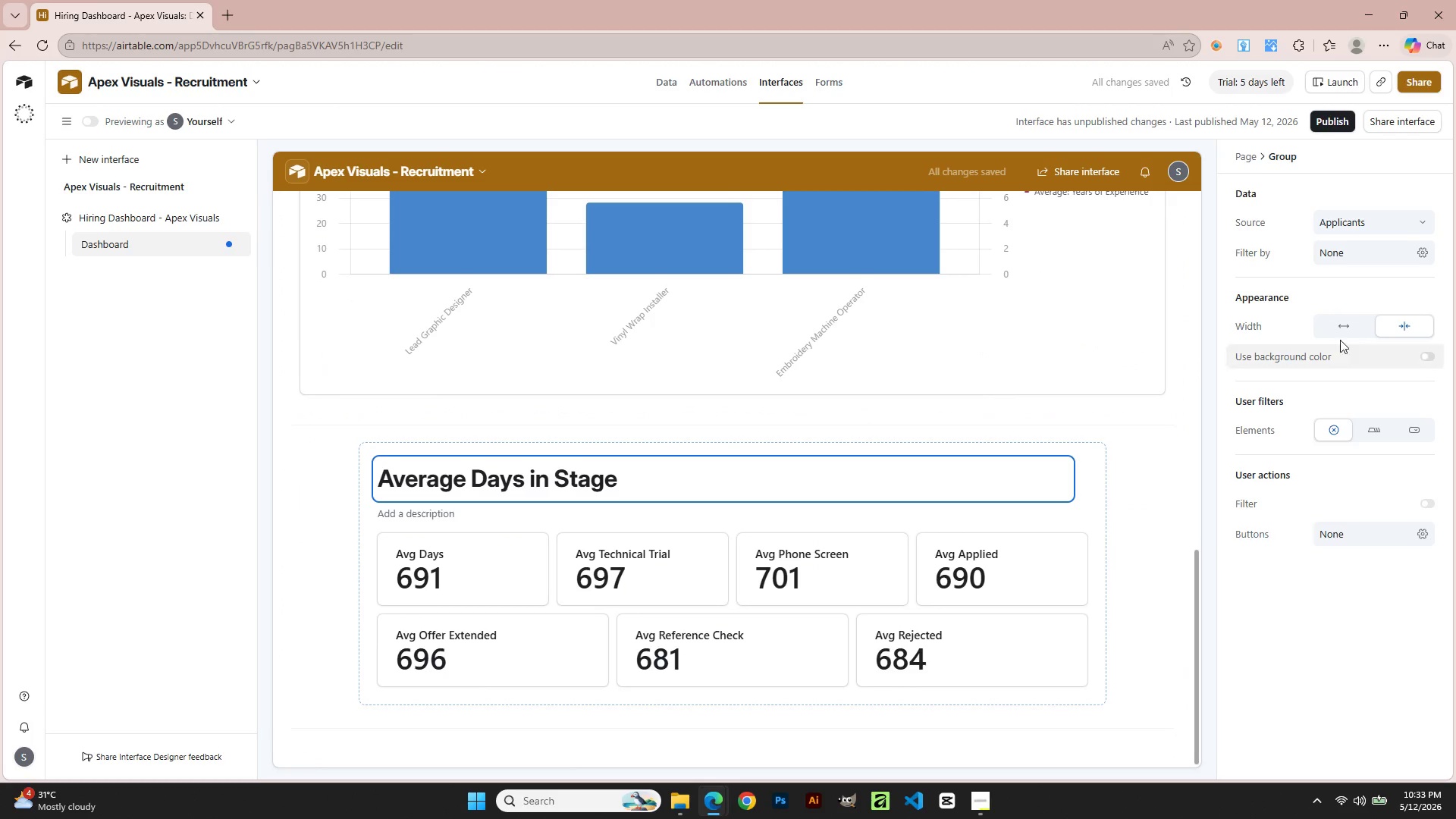 
scroll: coordinate [737, 693], scroll_direction: down, amount: 7.0
 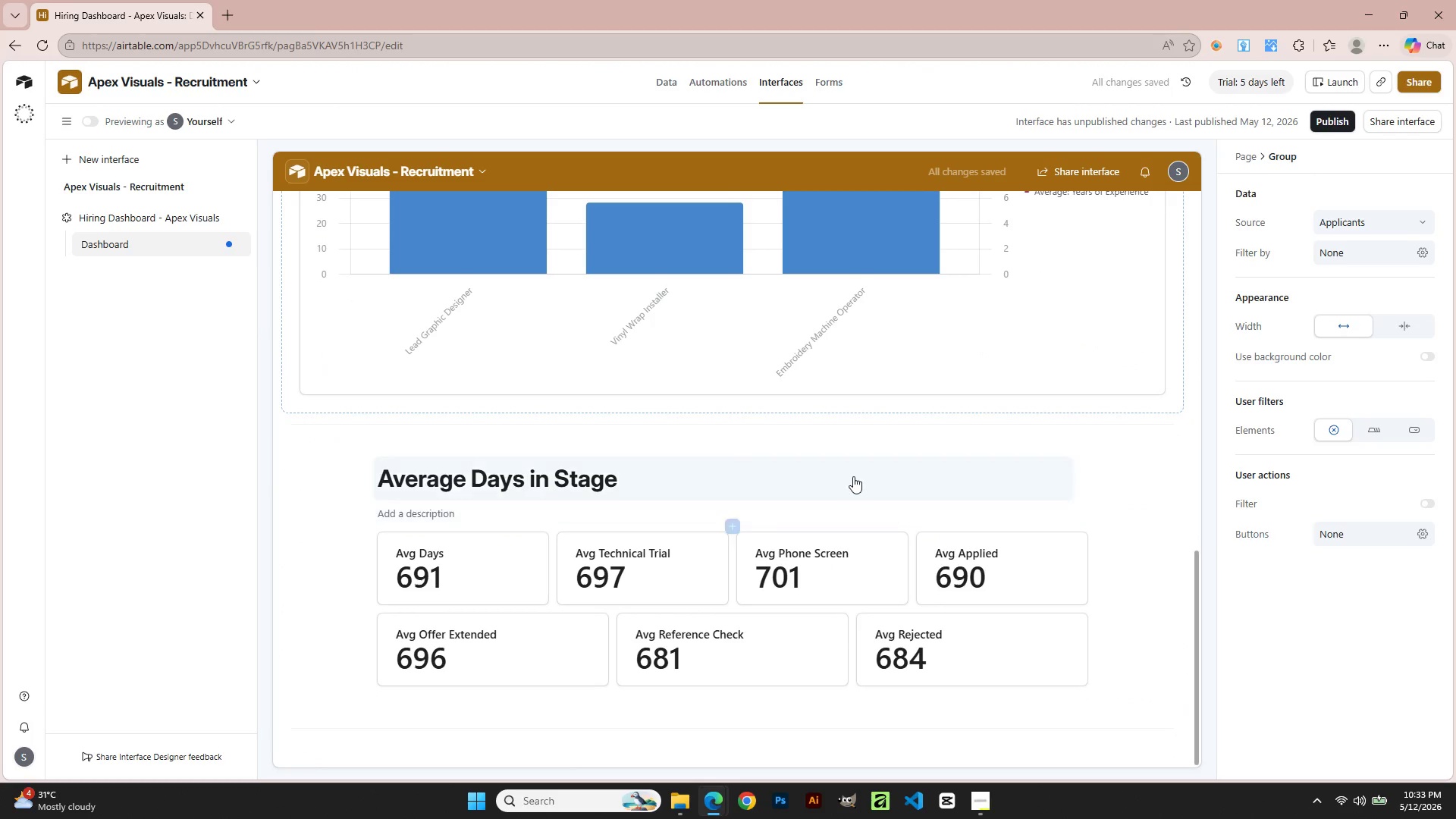 
left_click([1340, 329])
 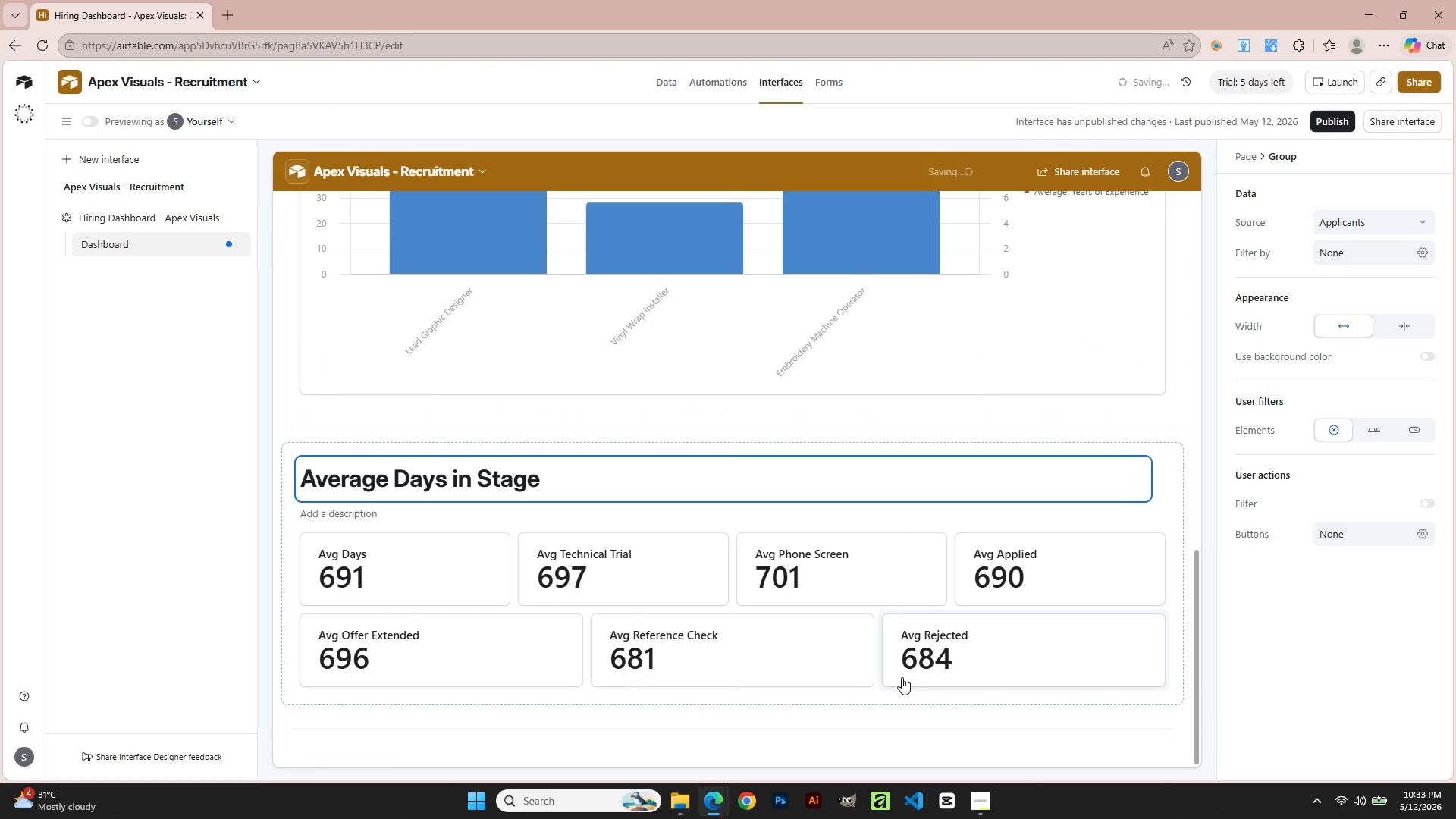 
scroll: coordinate [900, 676], scroll_direction: none, amount: 0.0
 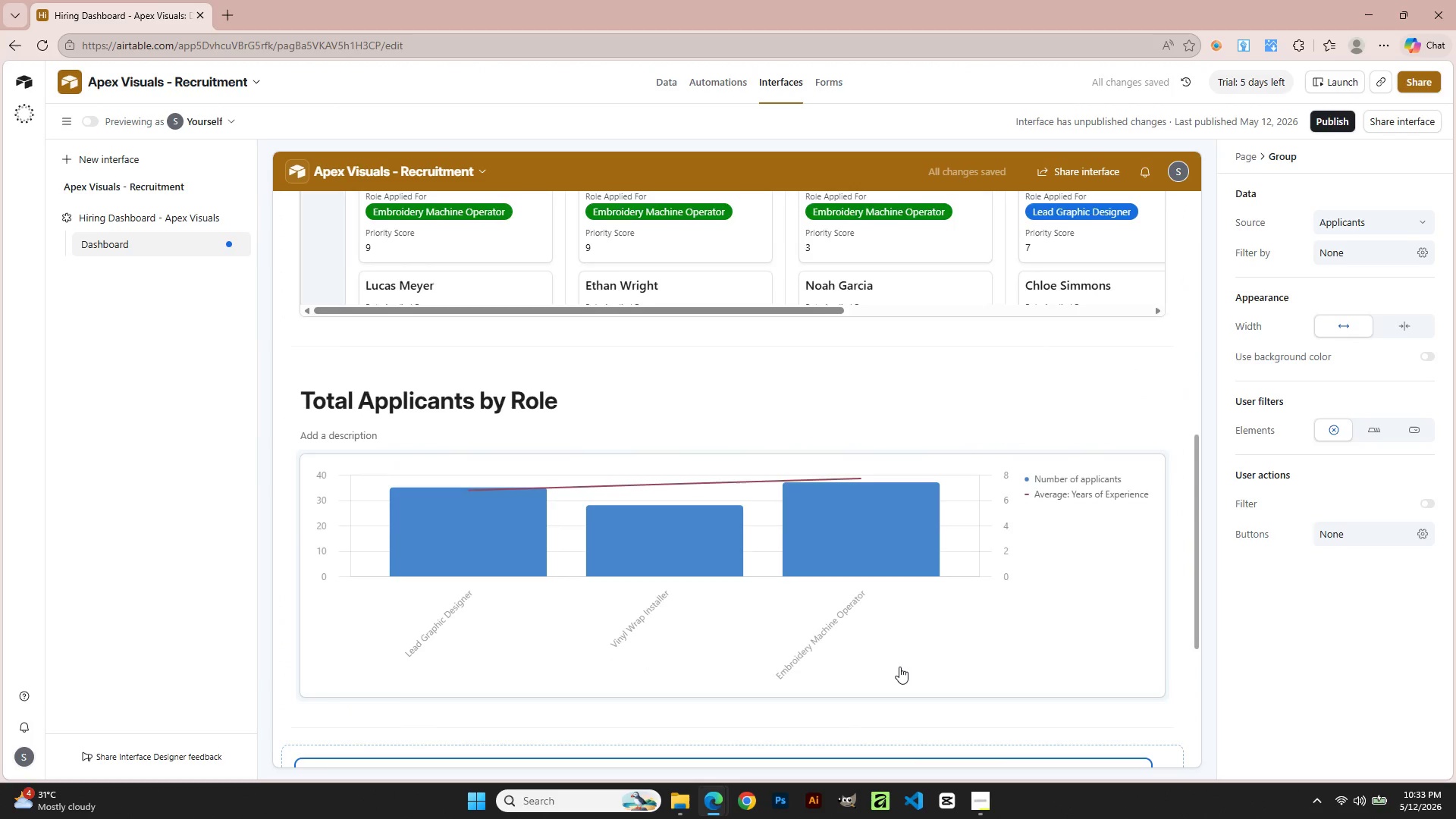 
scroll: coordinate [855, 667], scroll_direction: up, amount: 3.0
 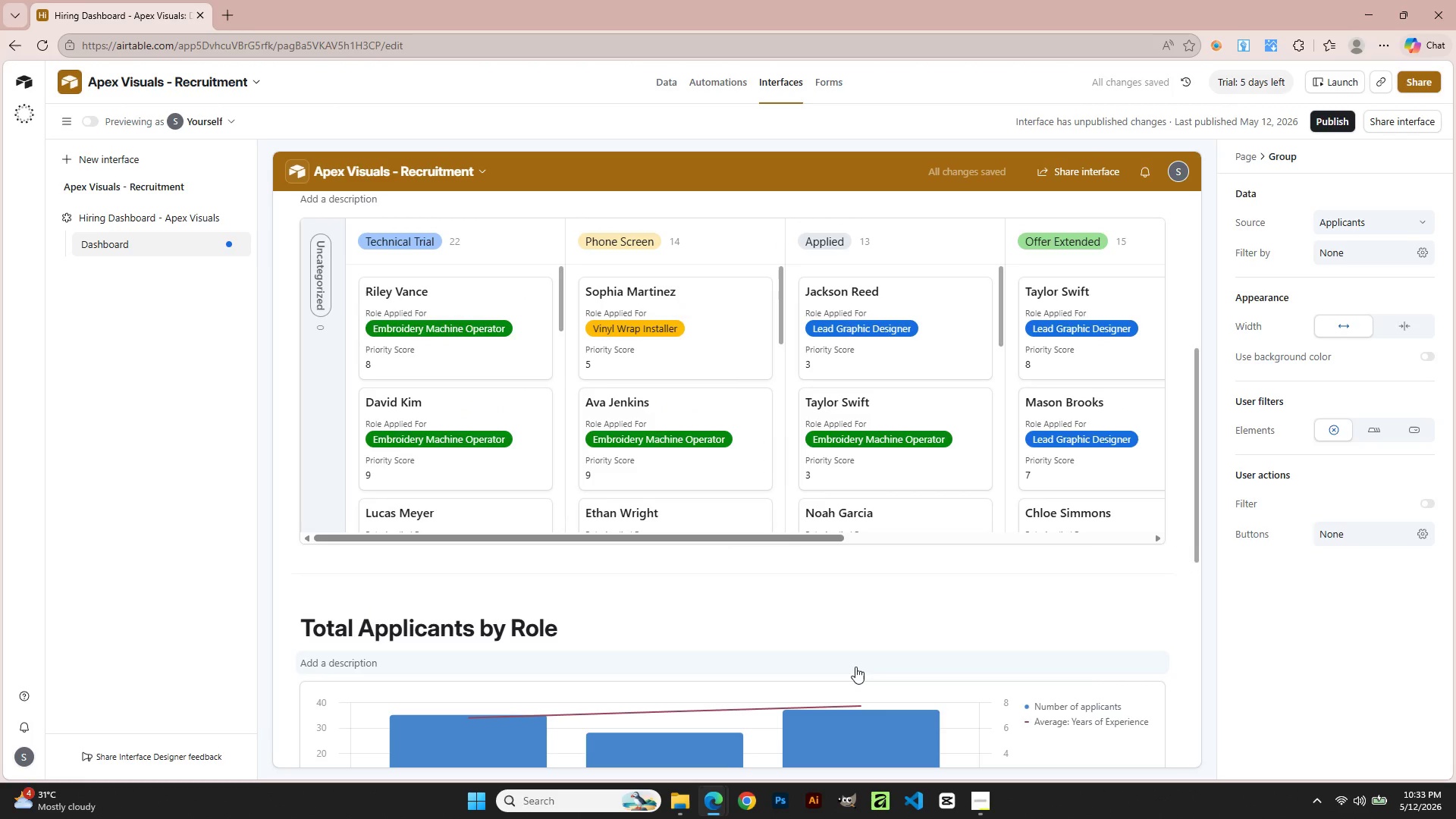 
scroll: coordinate [855, 667], scroll_direction: down, amount: 3.0
 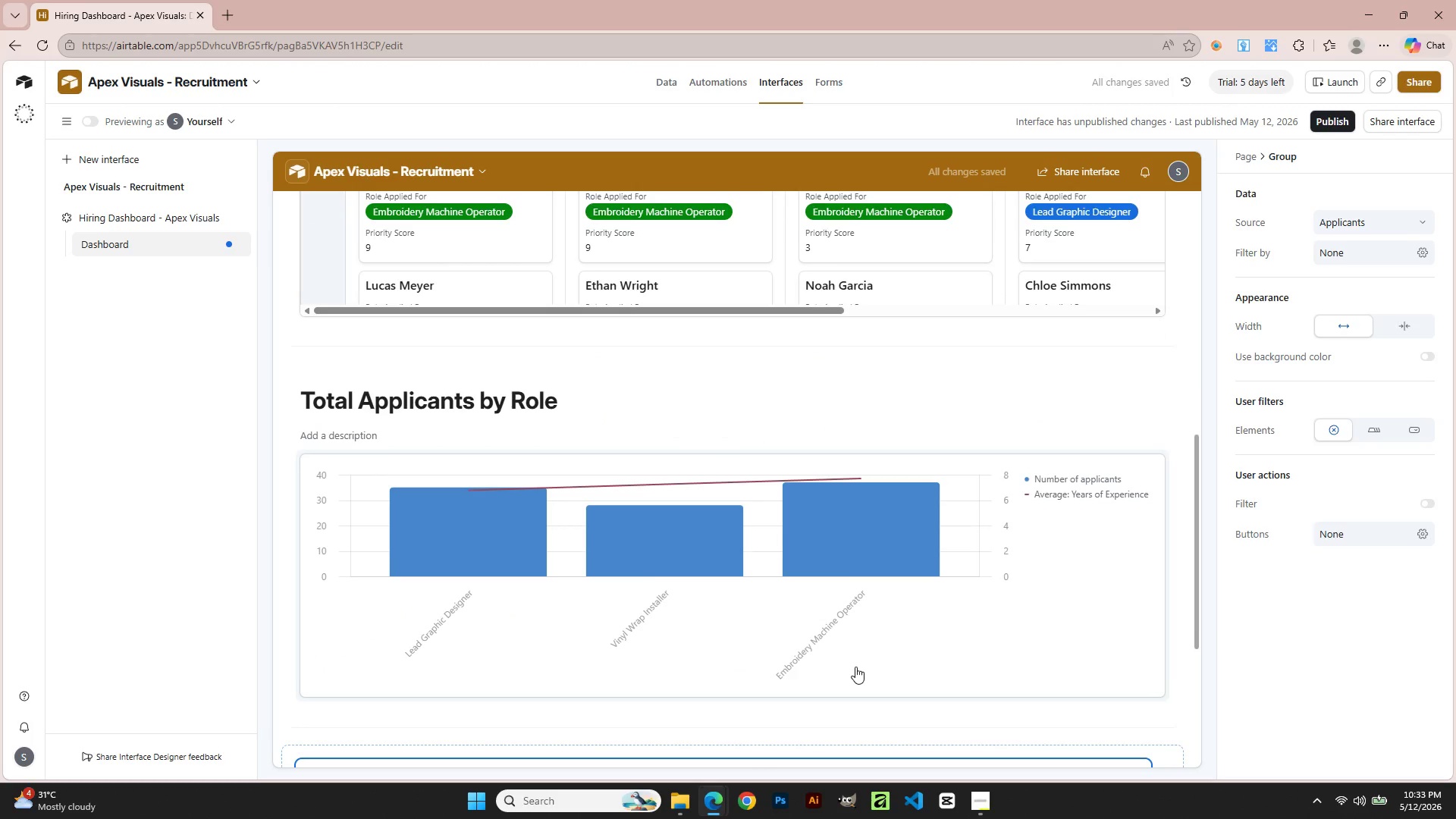 
scroll: coordinate [855, 667], scroll_direction: up, amount: 3.0
 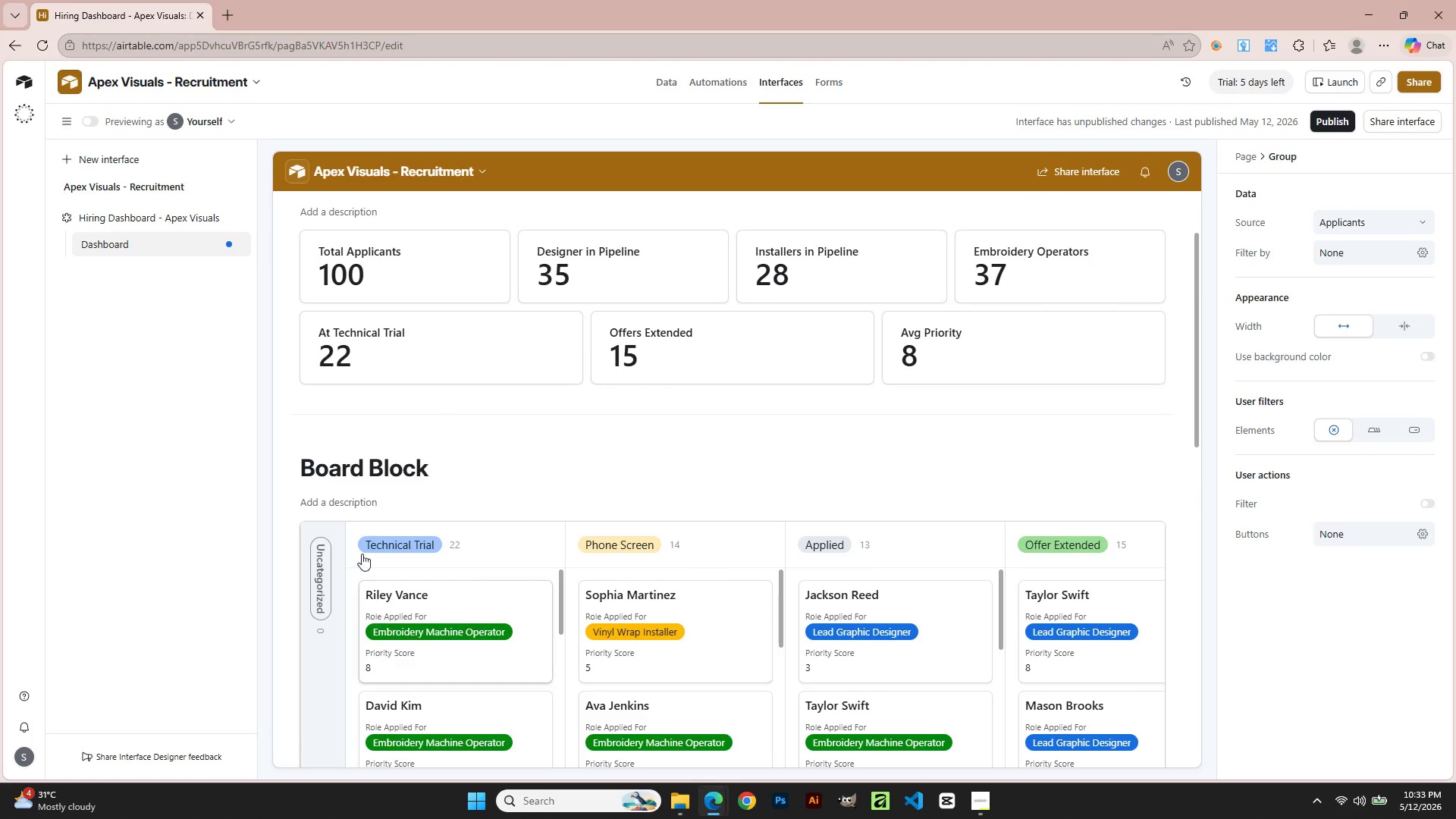 
double_click([416, 457])
 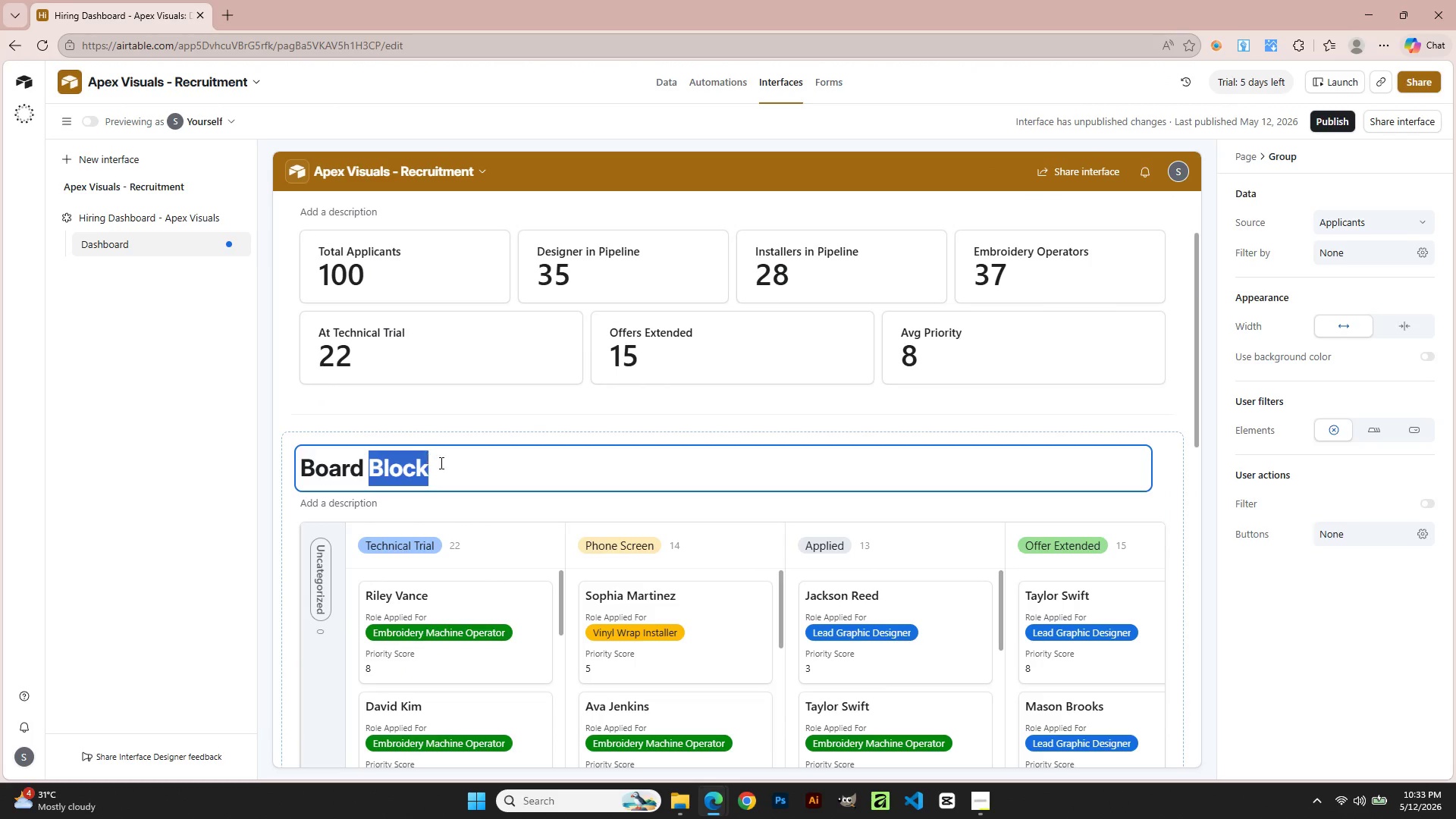 
left_click([441, 463])
 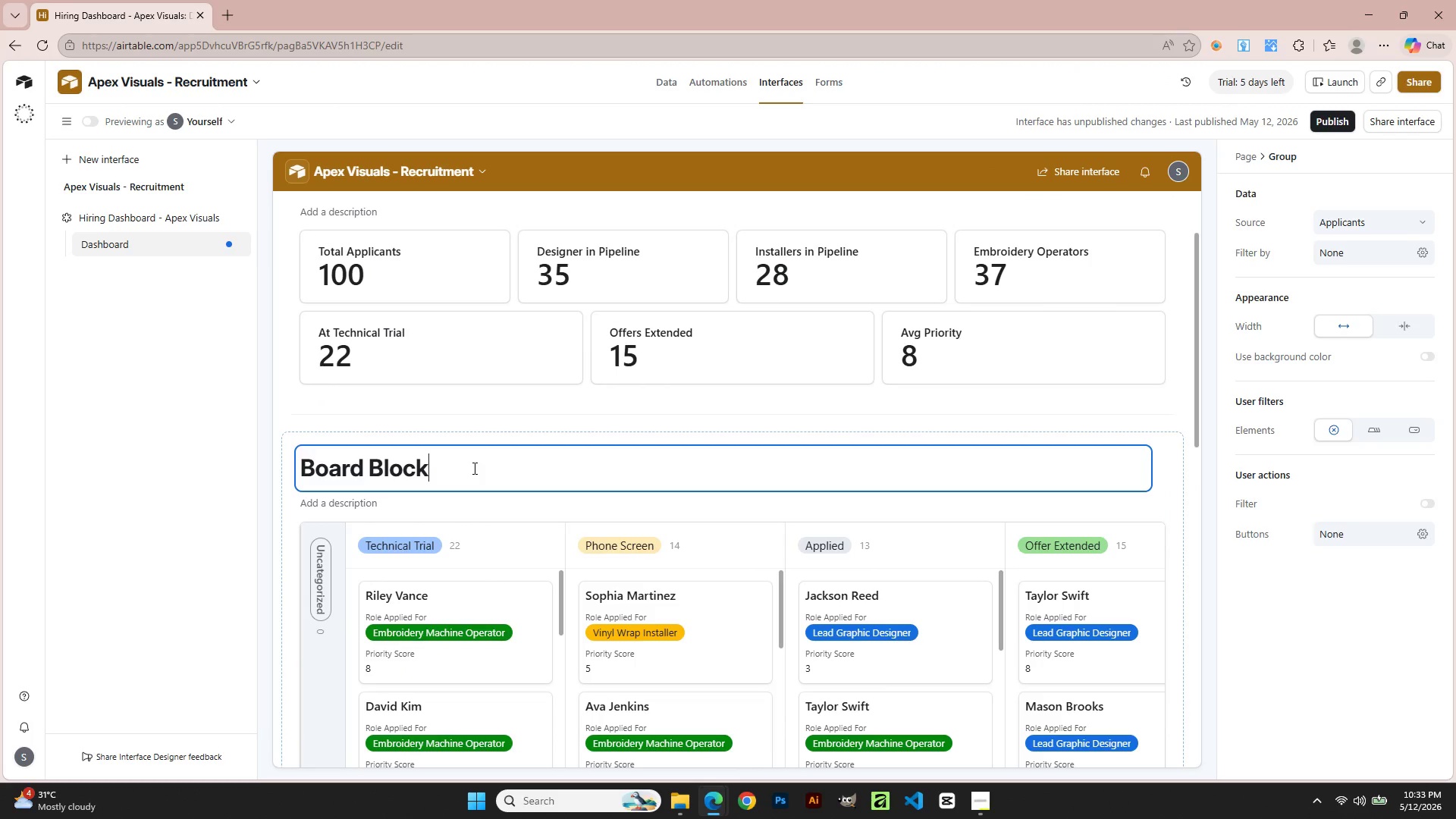 
left_click_drag(start_coordinate=[473, 468], to_coordinate=[283, 475])
 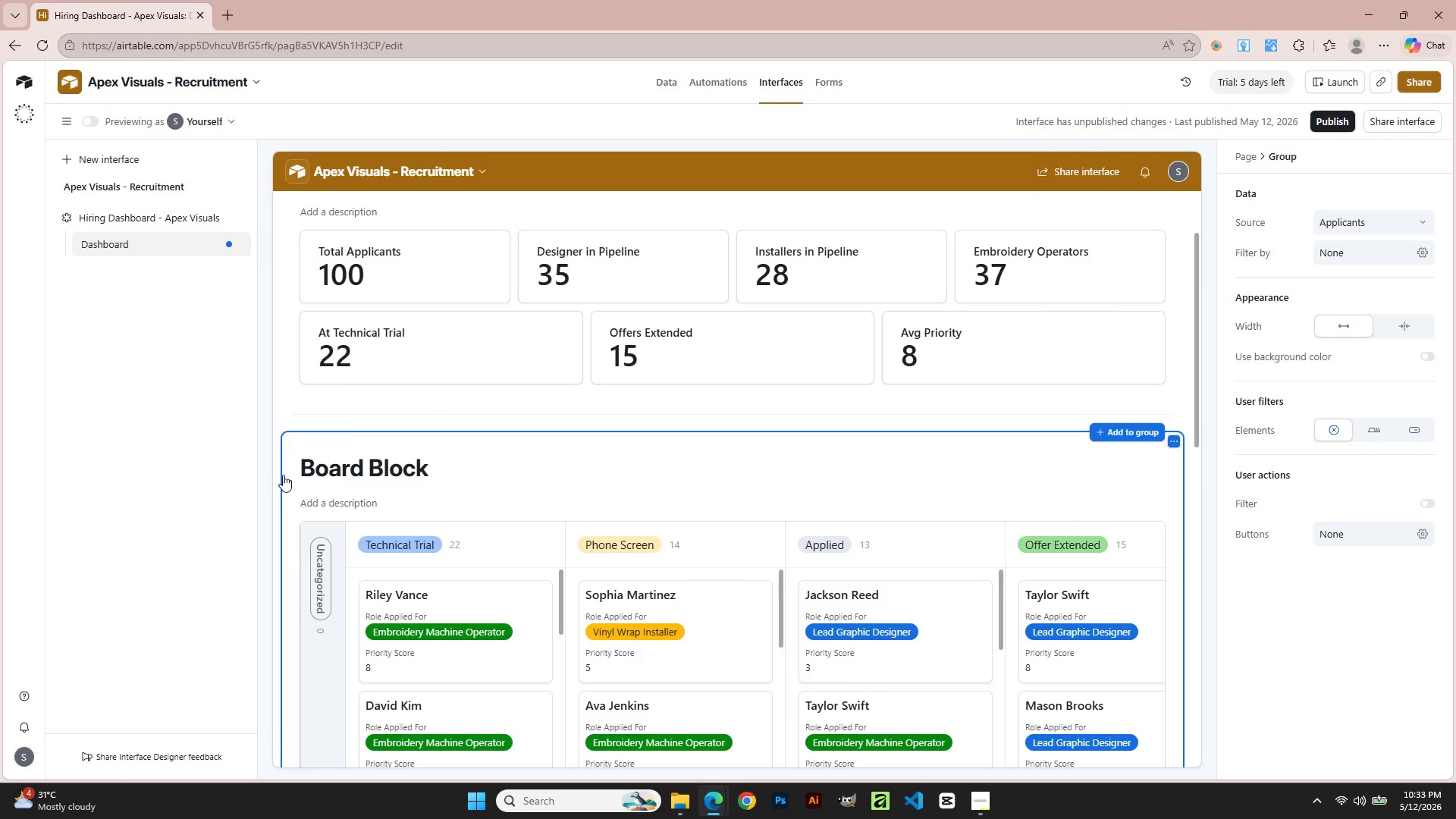 
type(Hirin)
 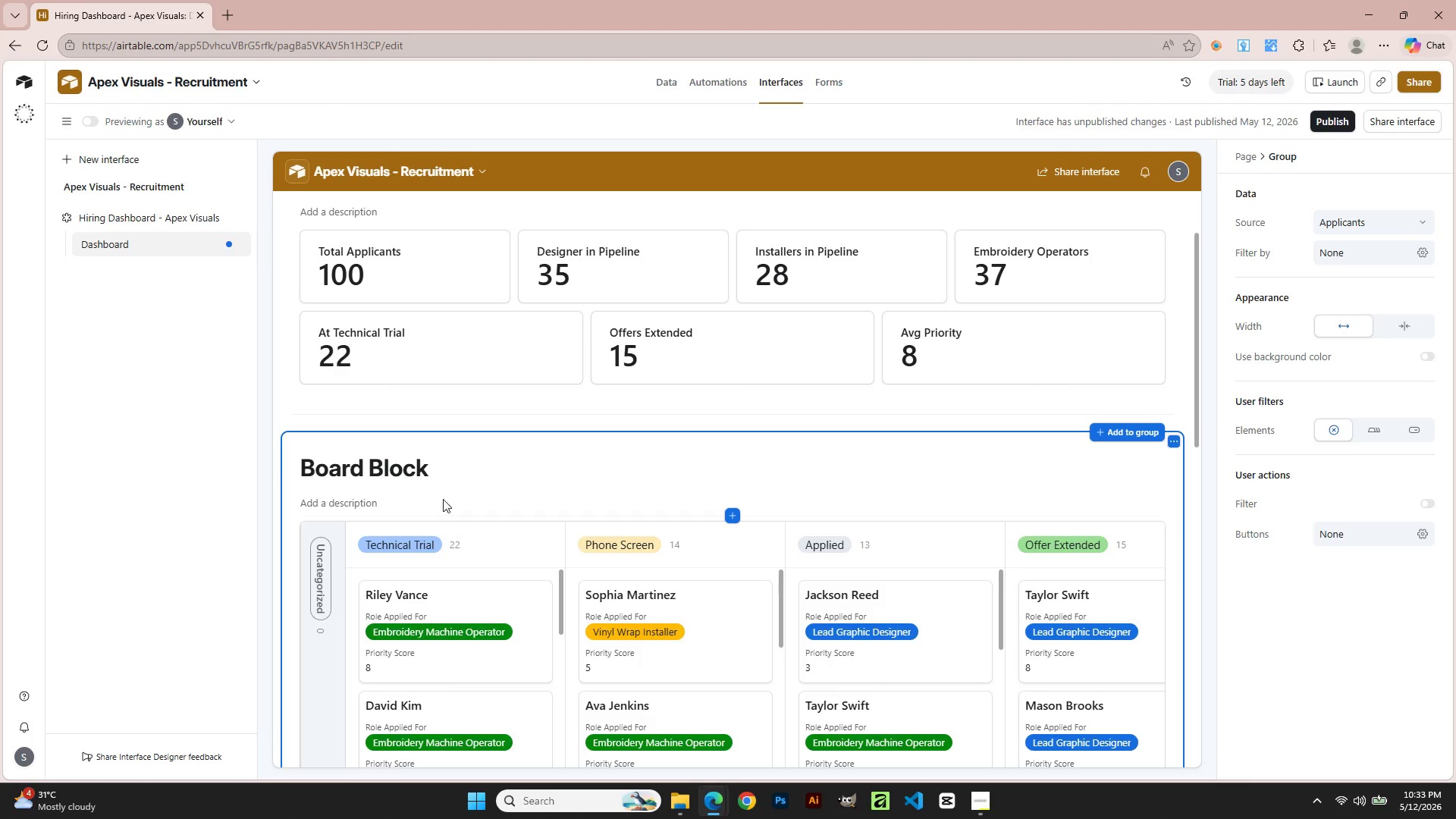 
double_click([409, 466])
 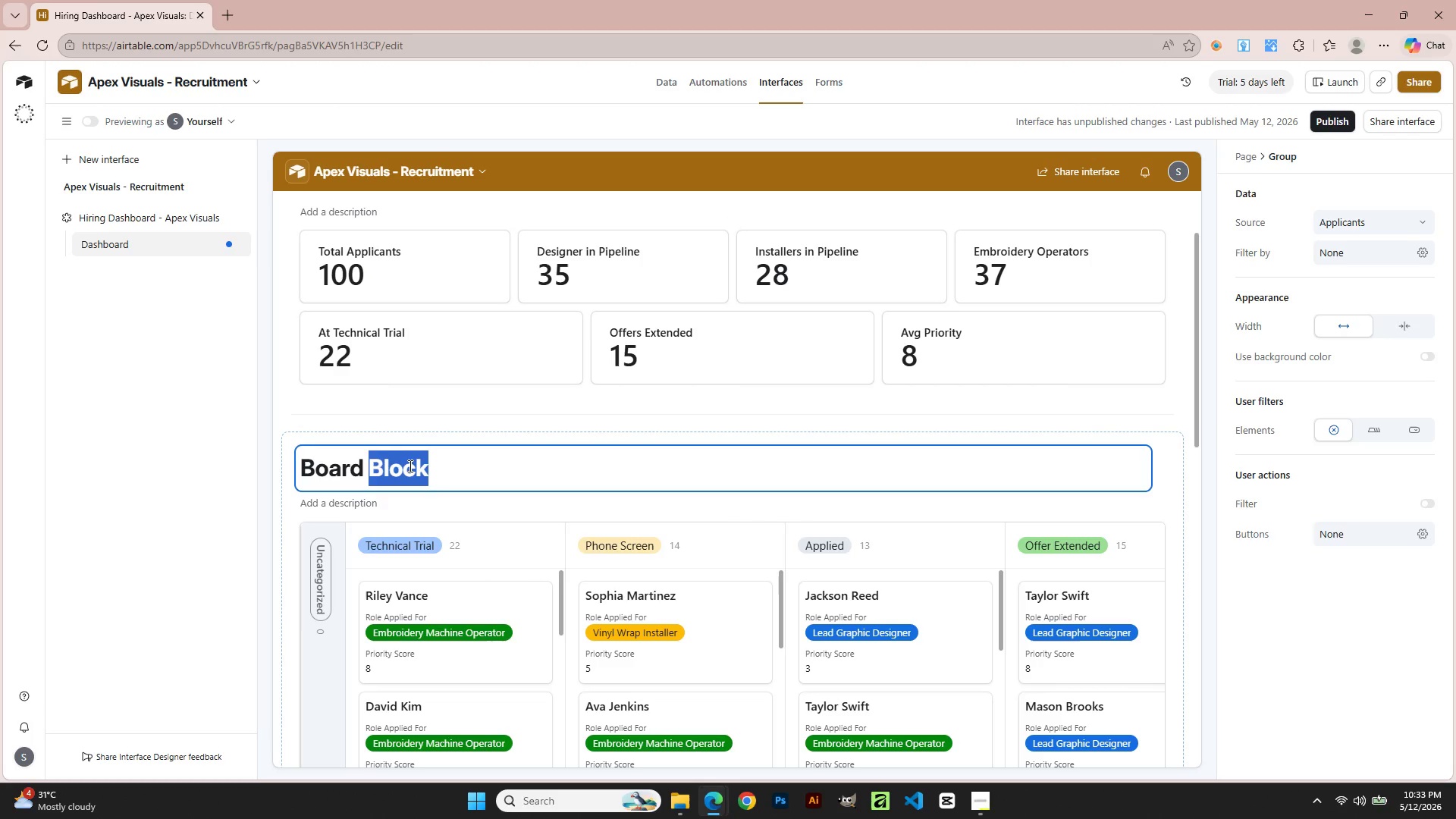 
triple_click([409, 466])
 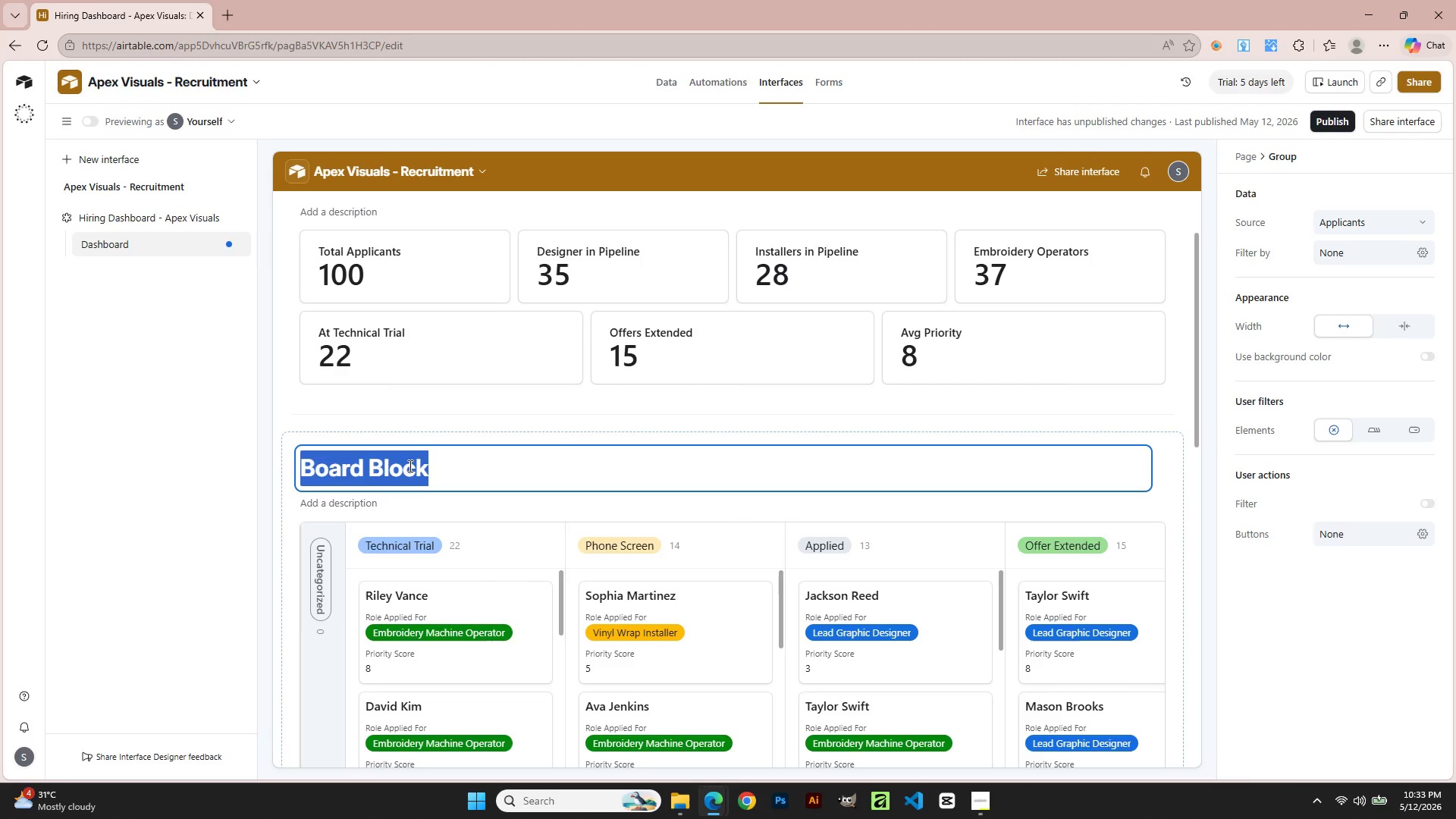 
triple_click([409, 466])
 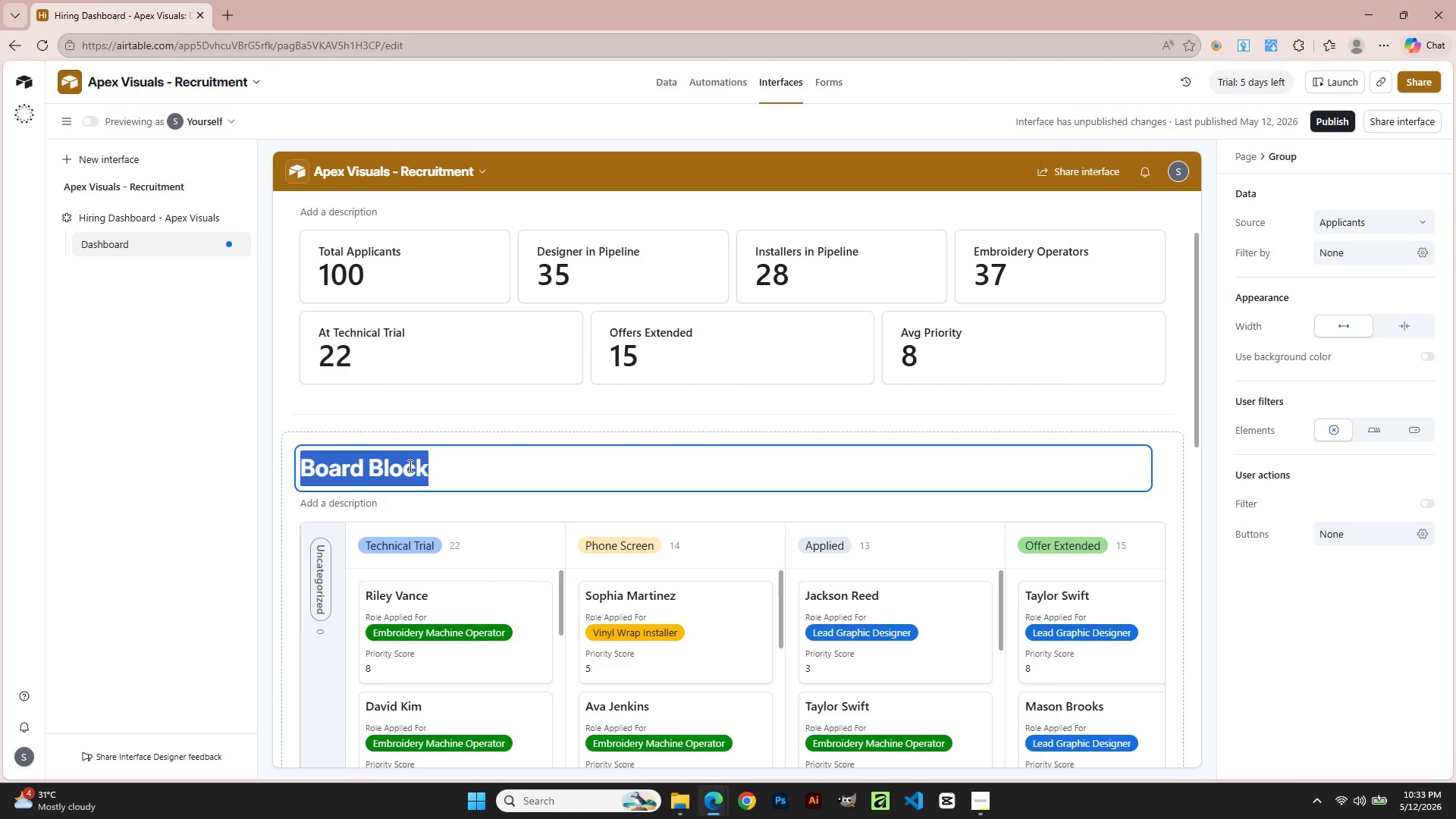 
type(Hiring )
 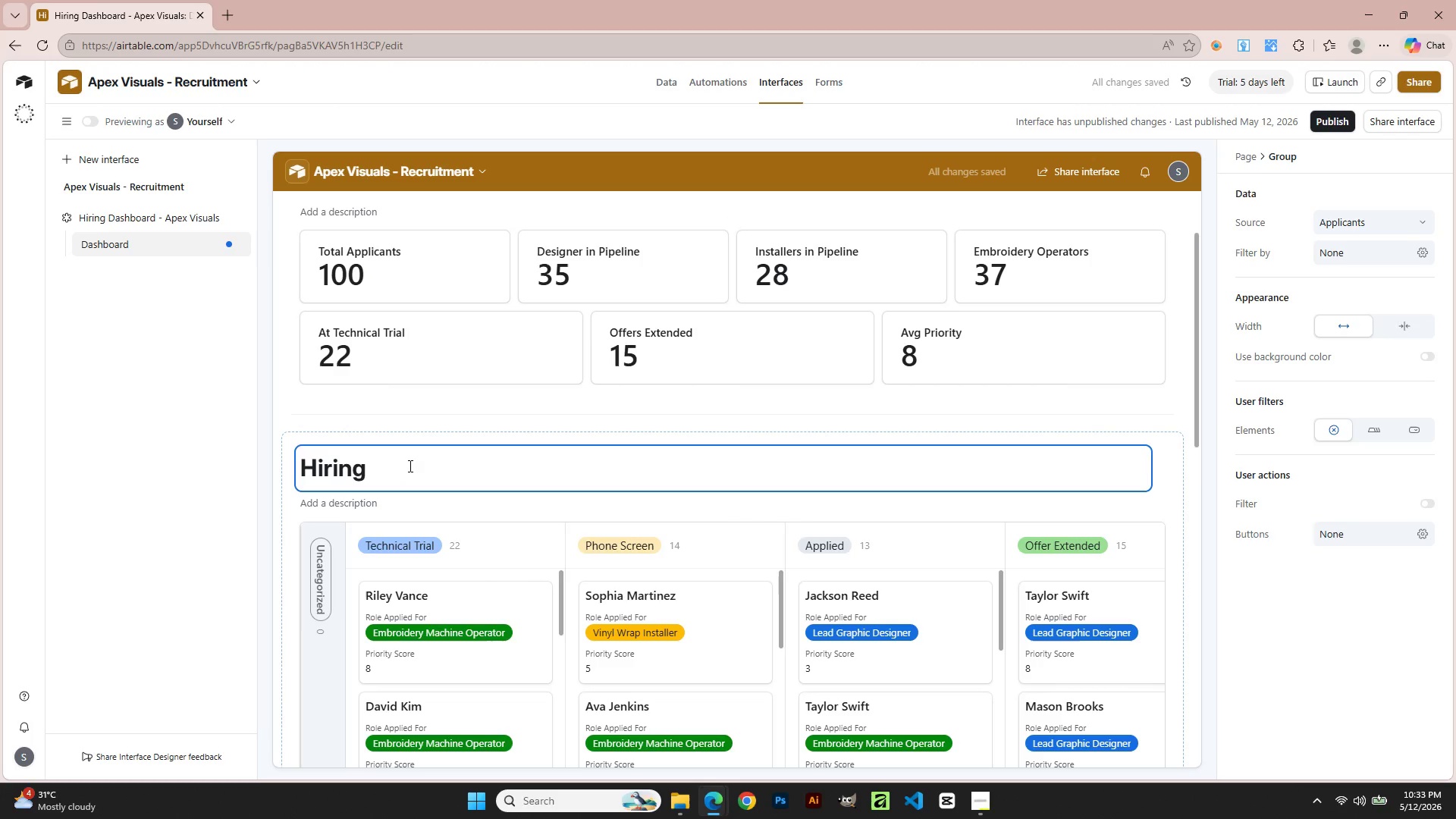 
hold_key(key=ShiftLeft, duration=0.72)
 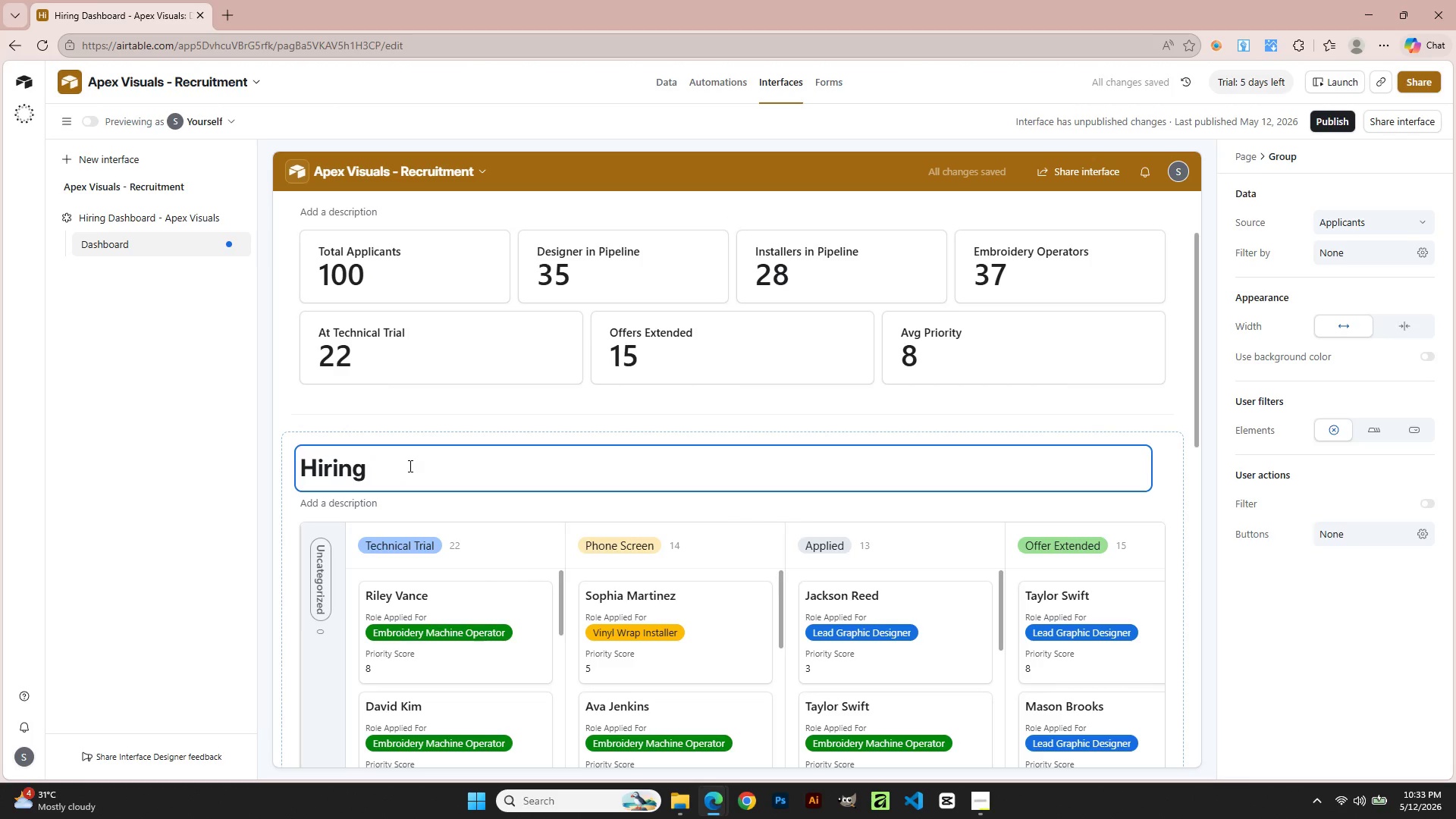 
type(PIp)
key(Backspace)
key(Backspace)
type(ipeline)
 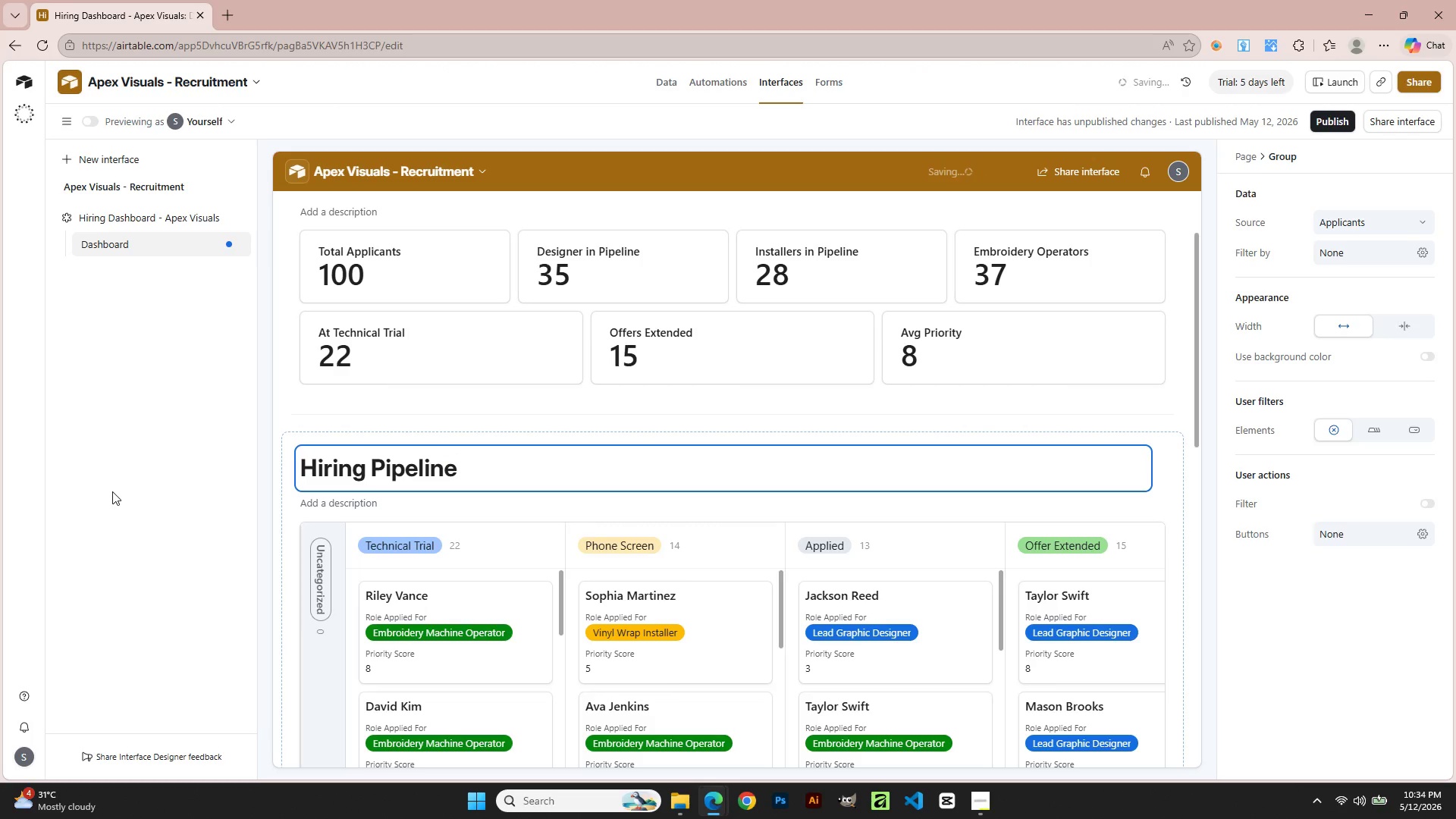 
left_click([113, 493])
 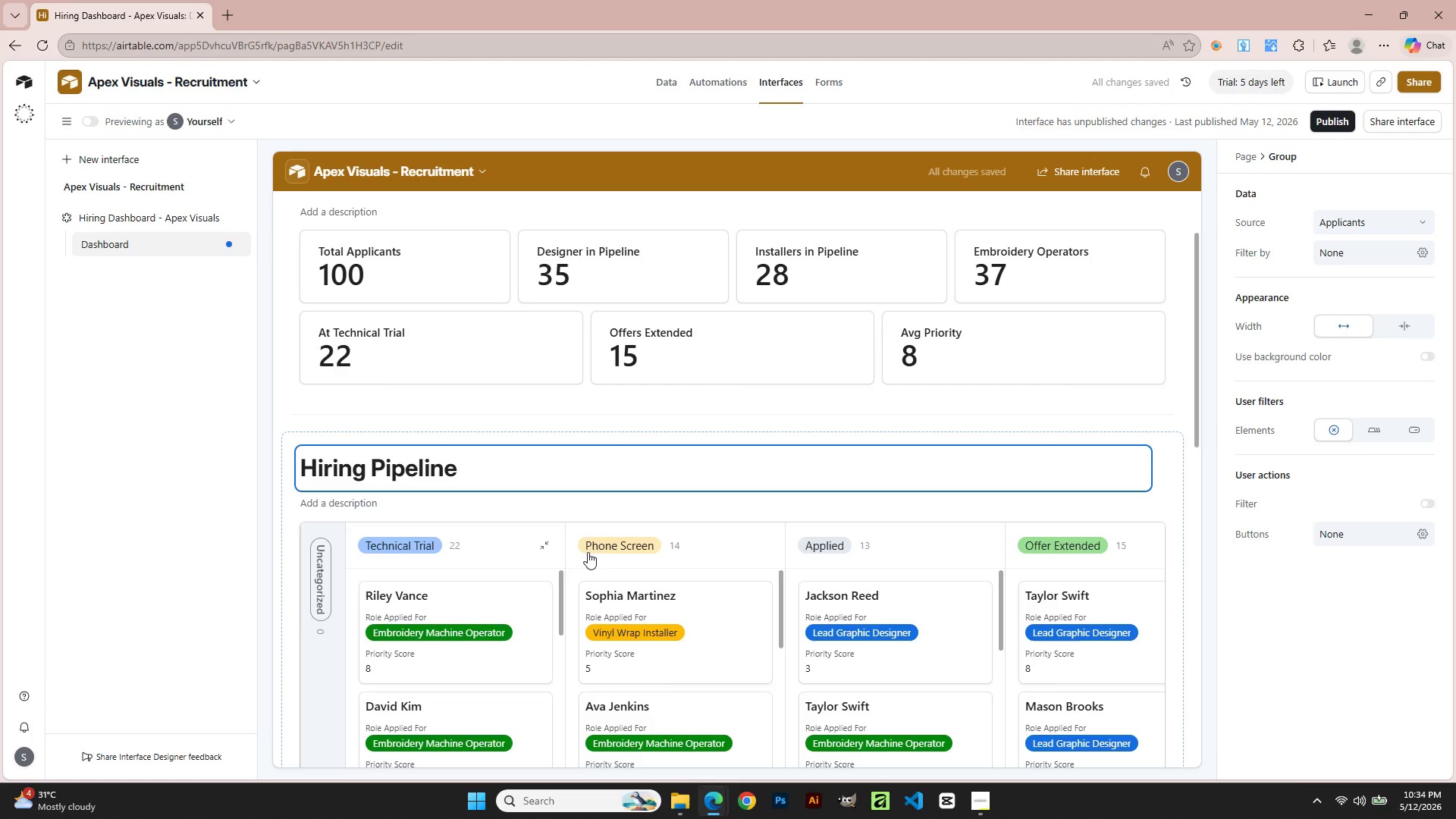 
scroll: coordinate [635, 565], scroll_direction: down, amount: 2.0
 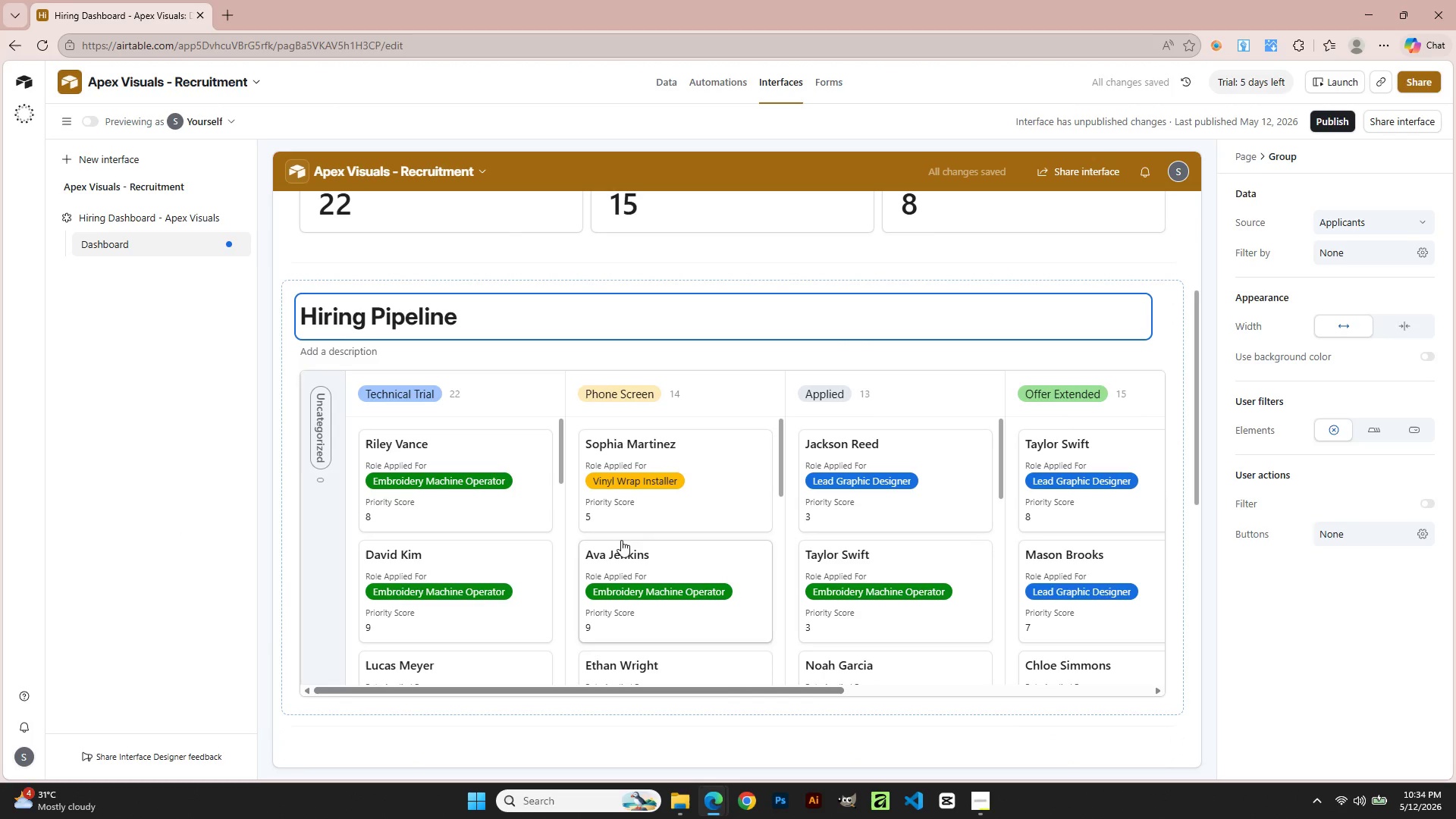 
left_click([657, 78])
 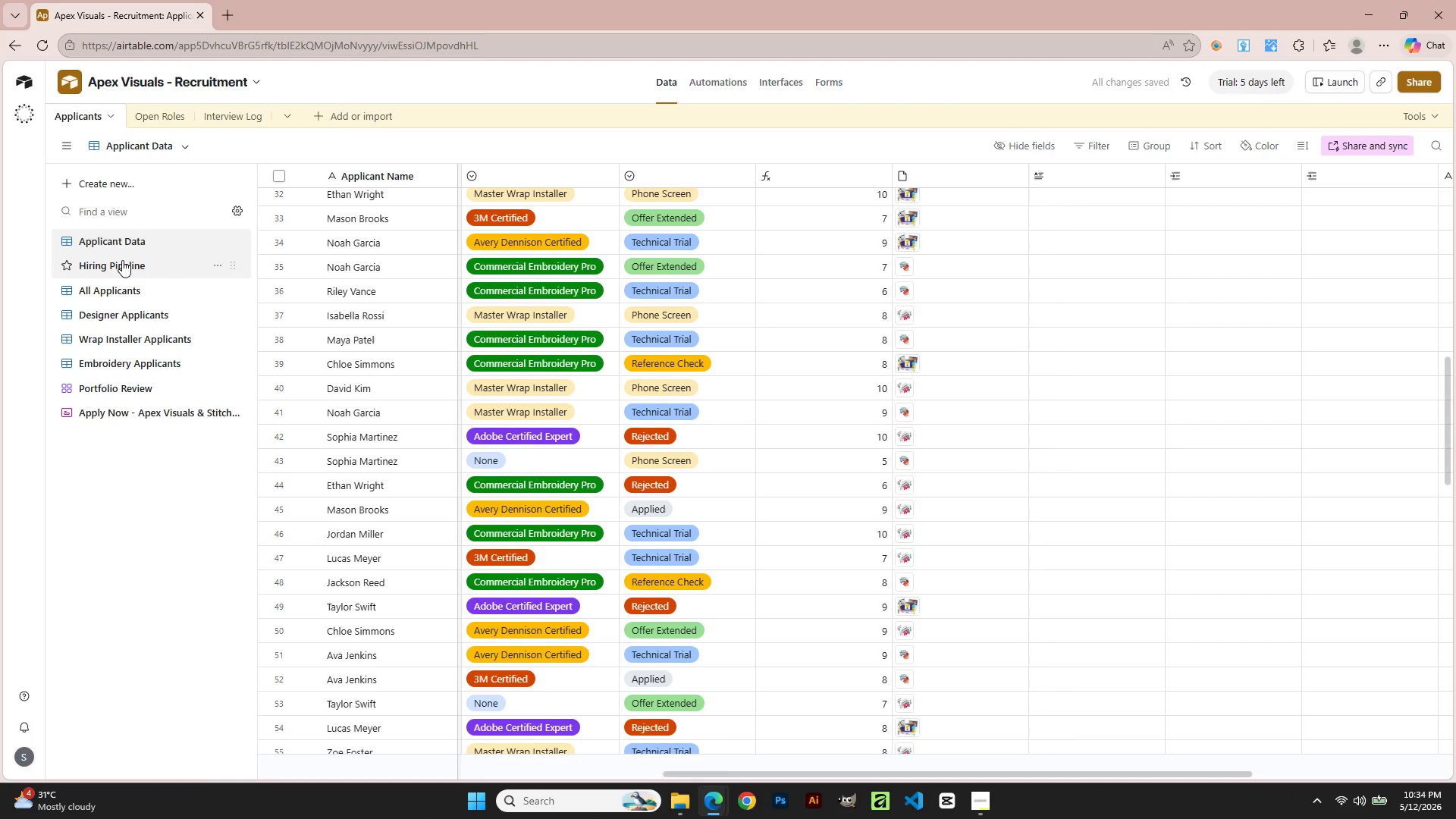 
scroll: coordinate [586, 420], scroll_direction: up, amount: 2.0
 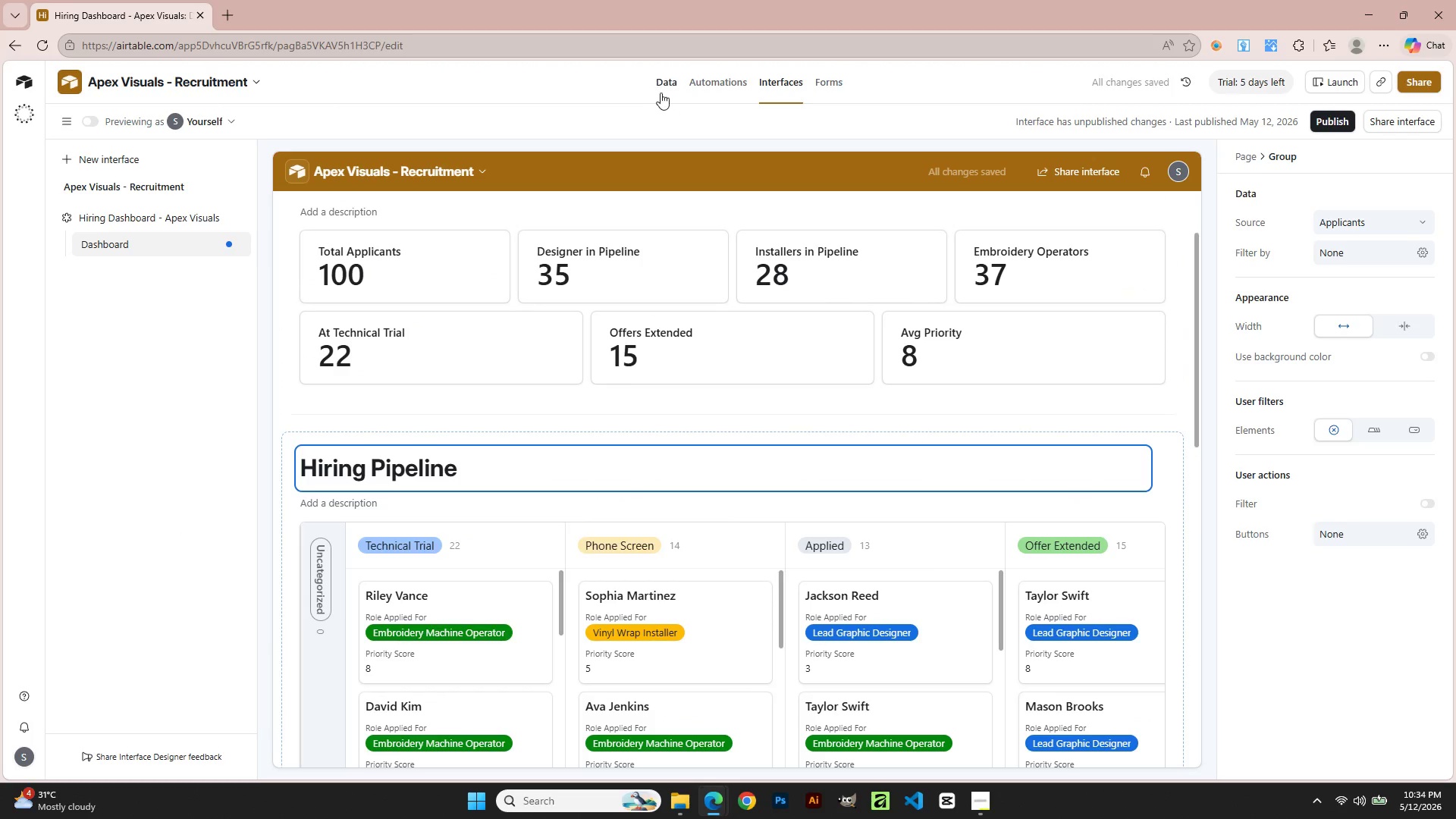 
left_click([122, 260])
 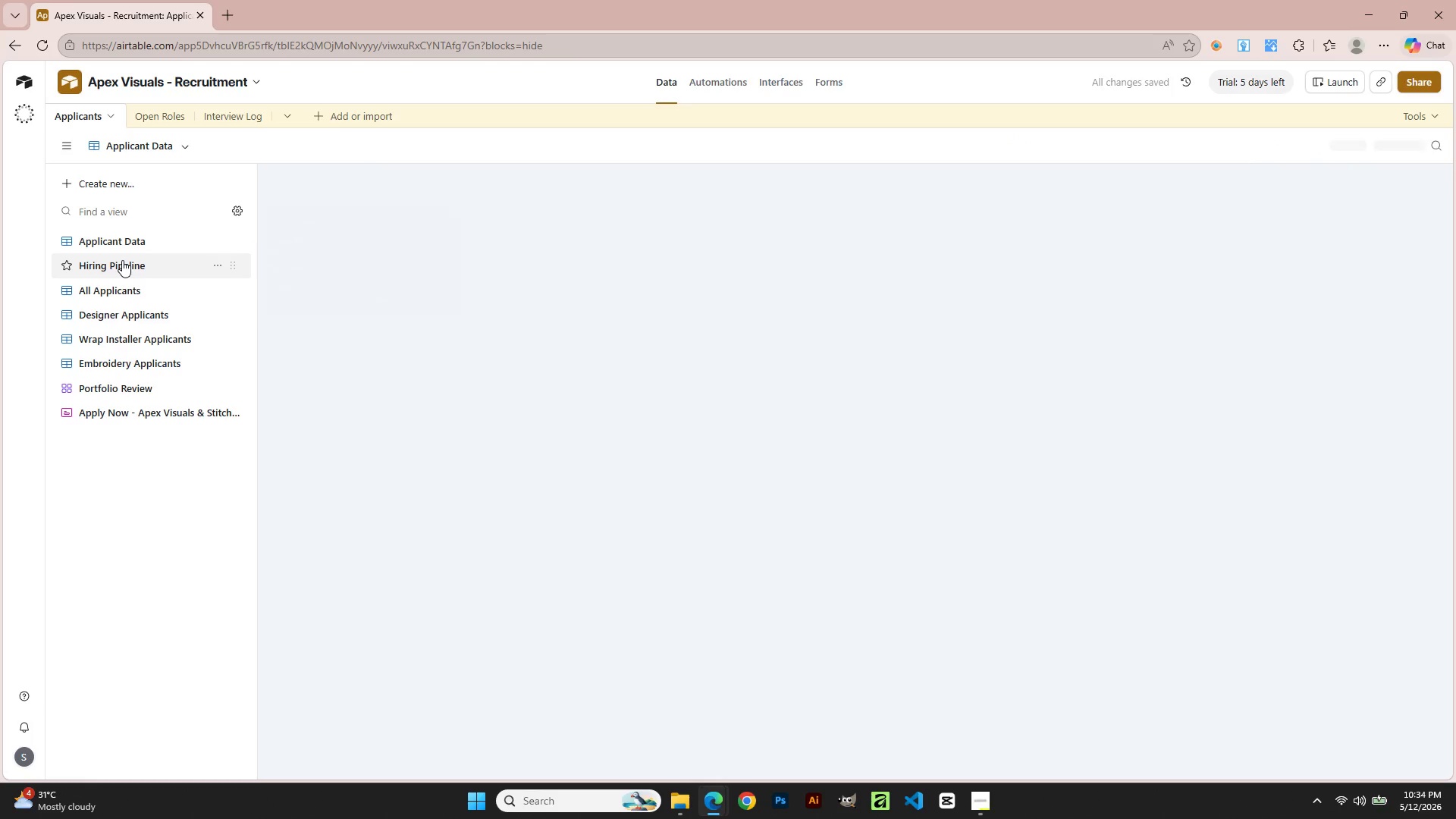 
mouse_move([141, 262])
 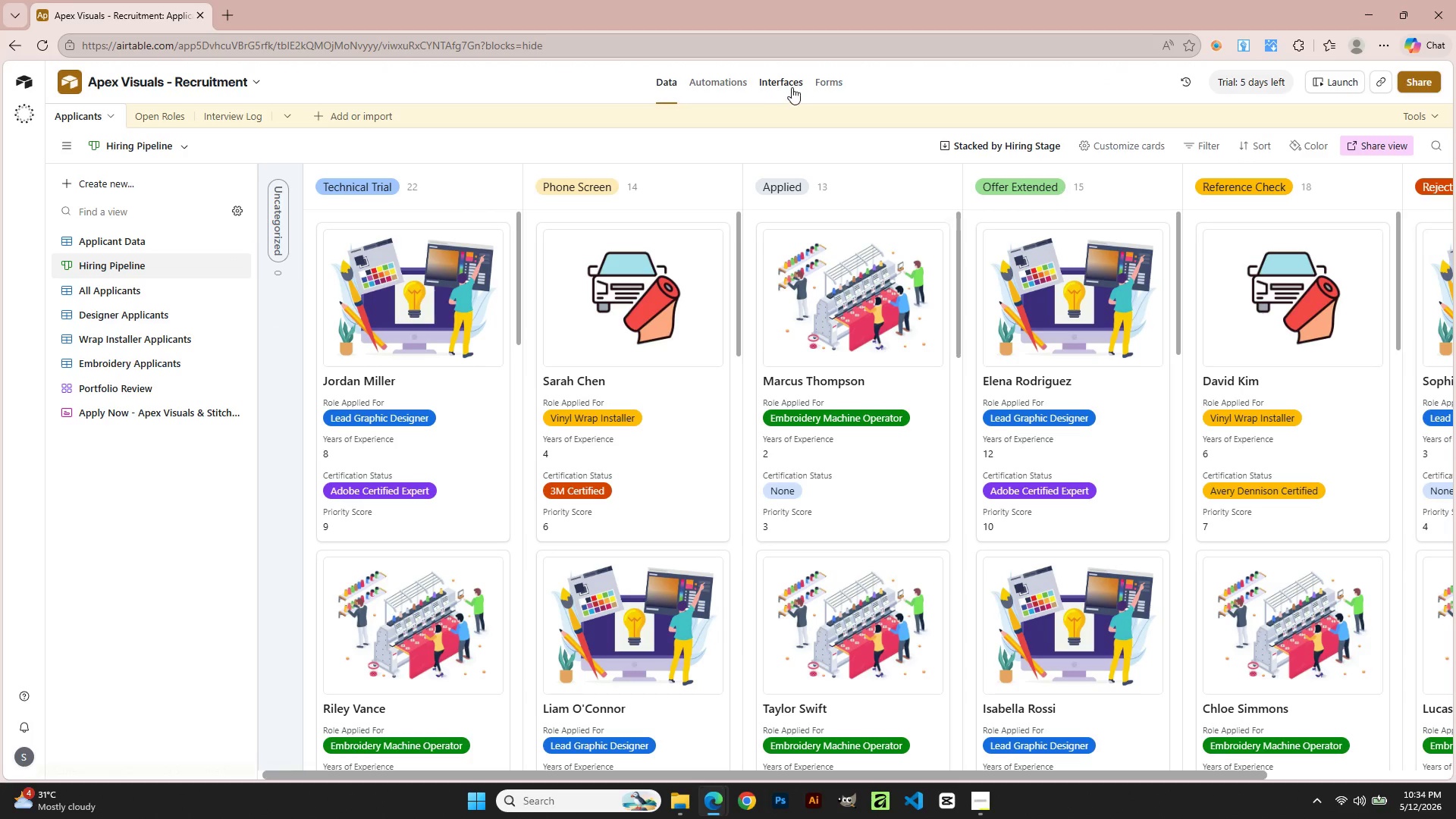 
left_click([781, 80])
 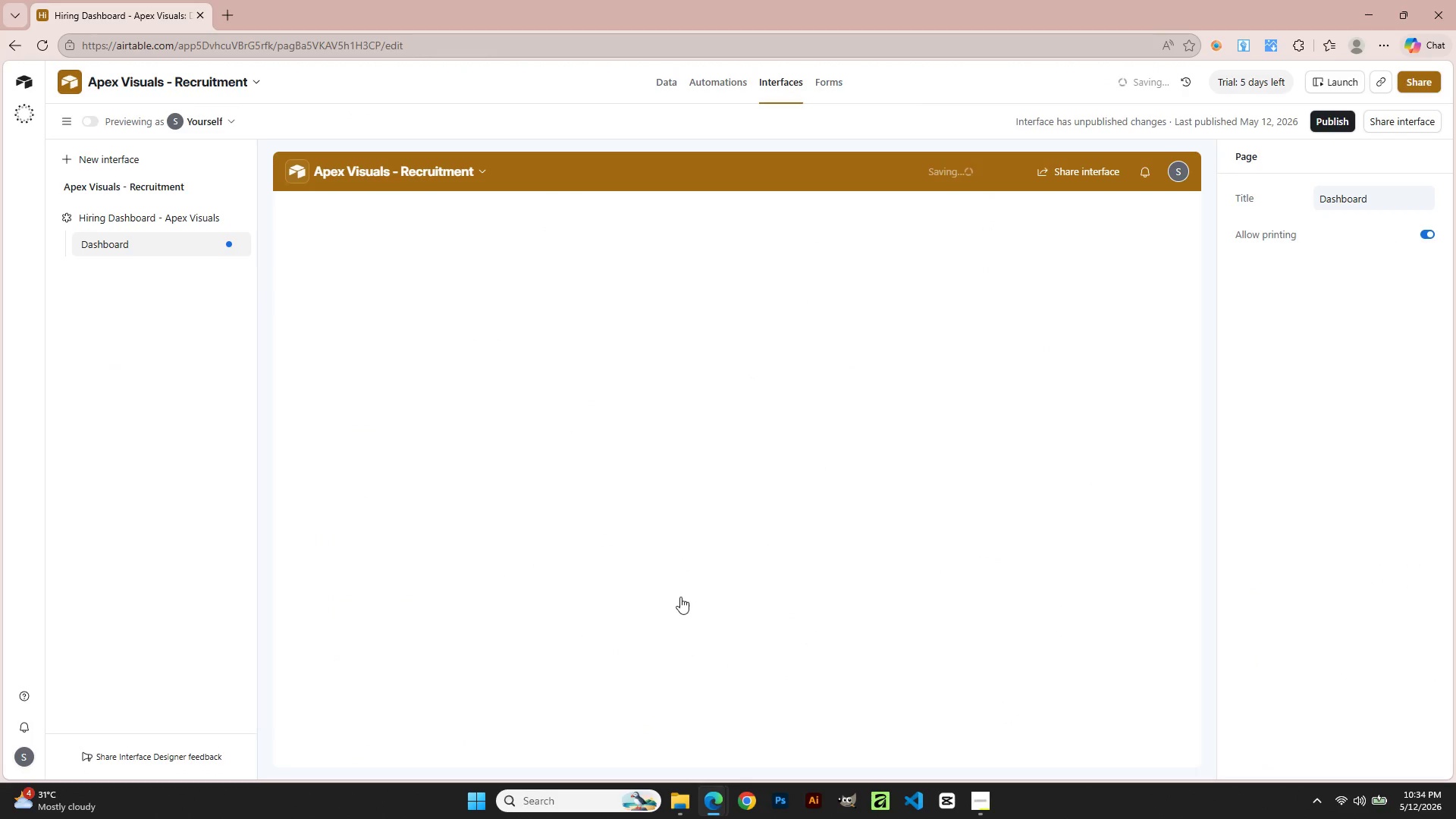 
scroll: coordinate [677, 595], scroll_direction: down, amount: 3.0
 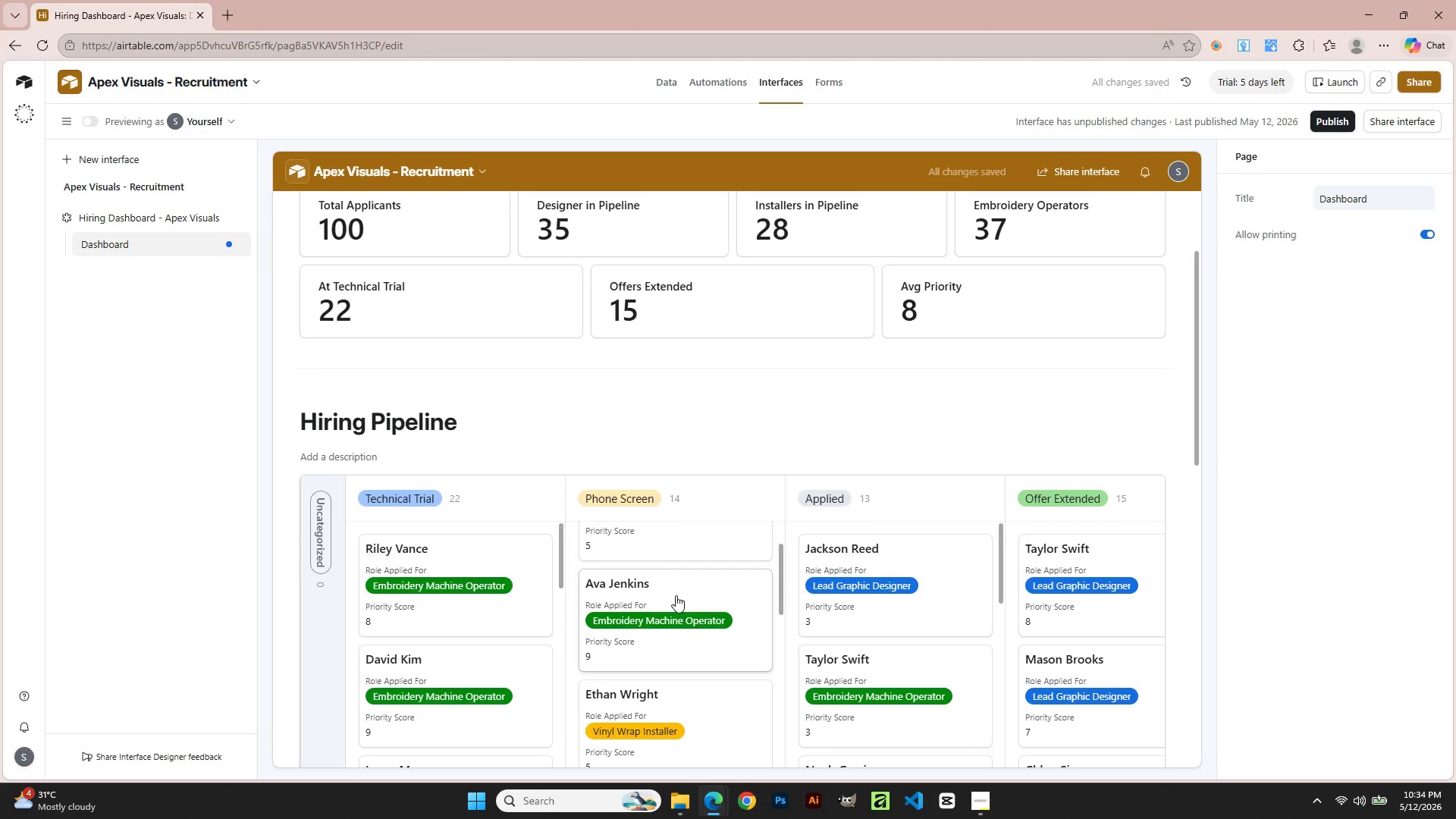 
scroll: coordinate [671, 592], scroll_direction: up, amount: 1.0
 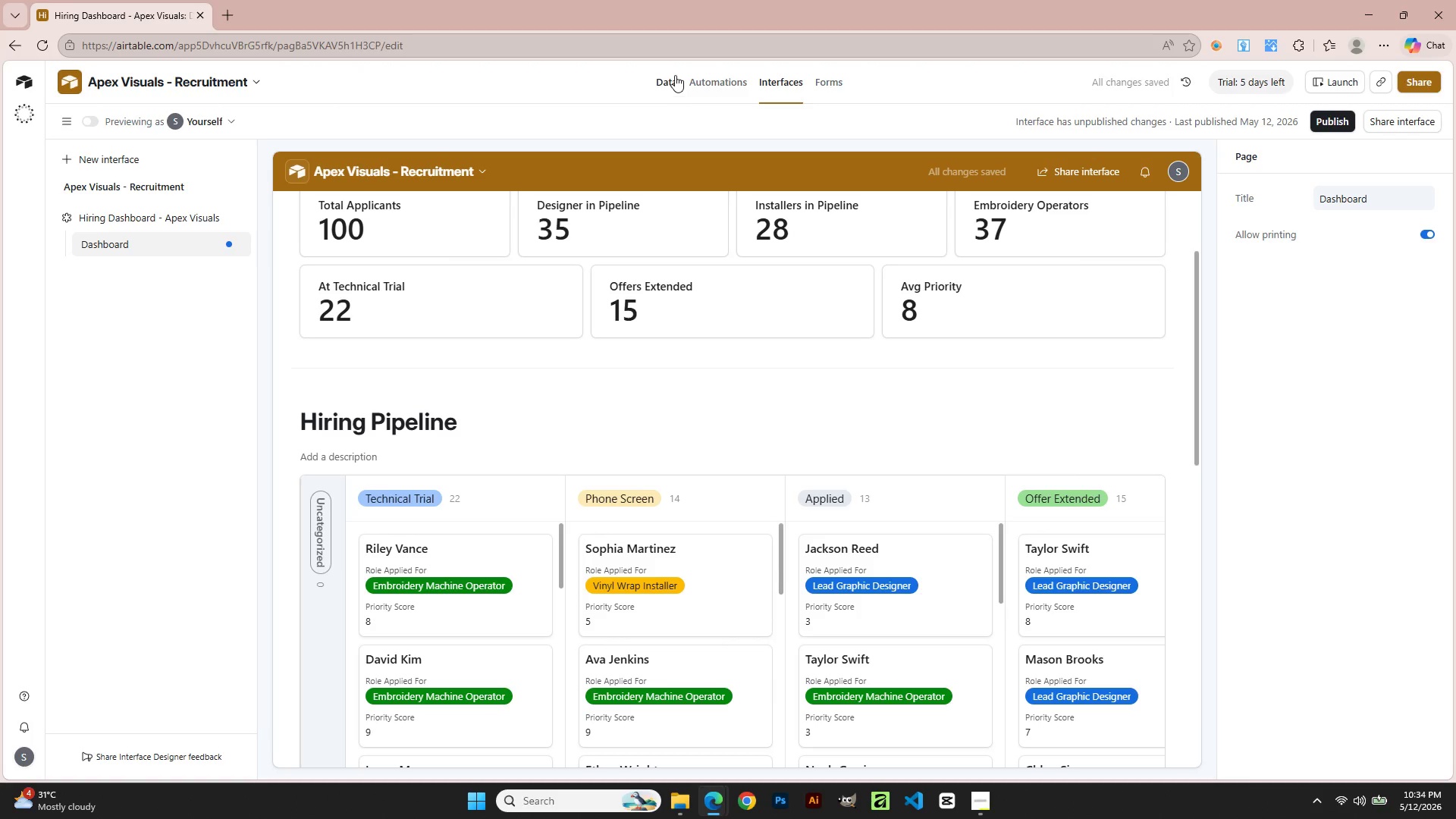 
left_click([667, 79])
 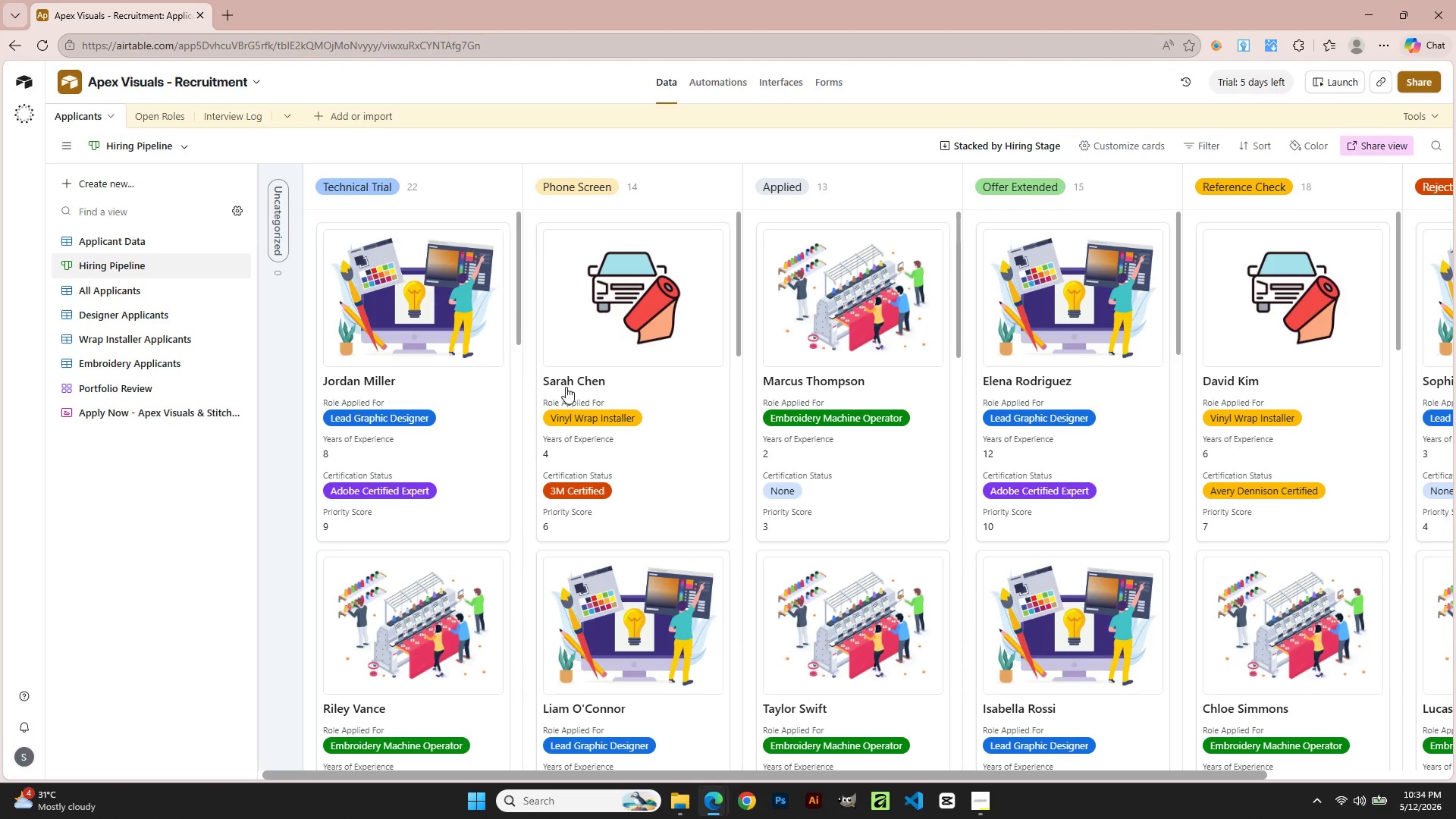 
scroll: coordinate [496, 377], scroll_direction: up, amount: 2.0
 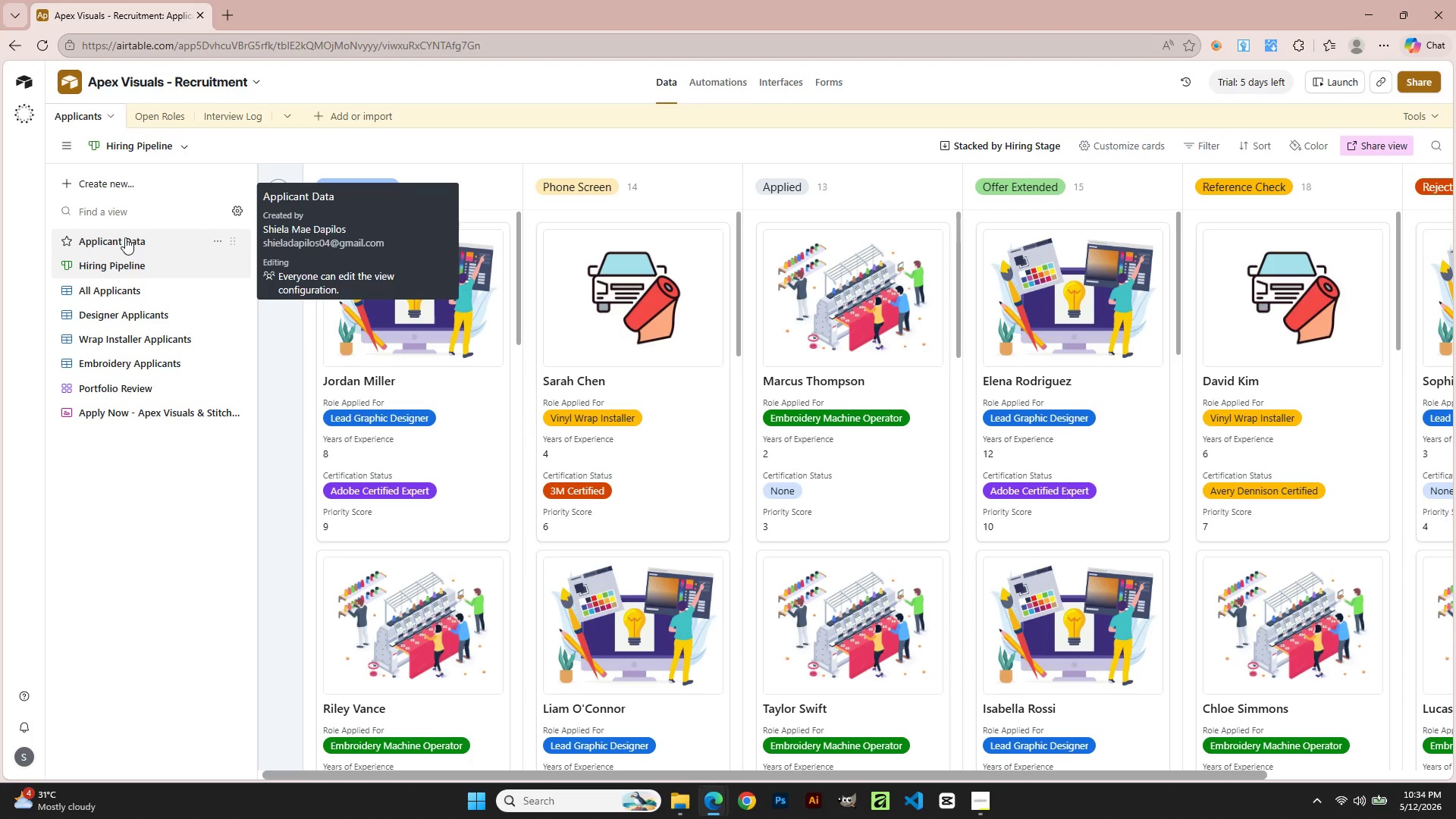 
left_click([125, 237])
 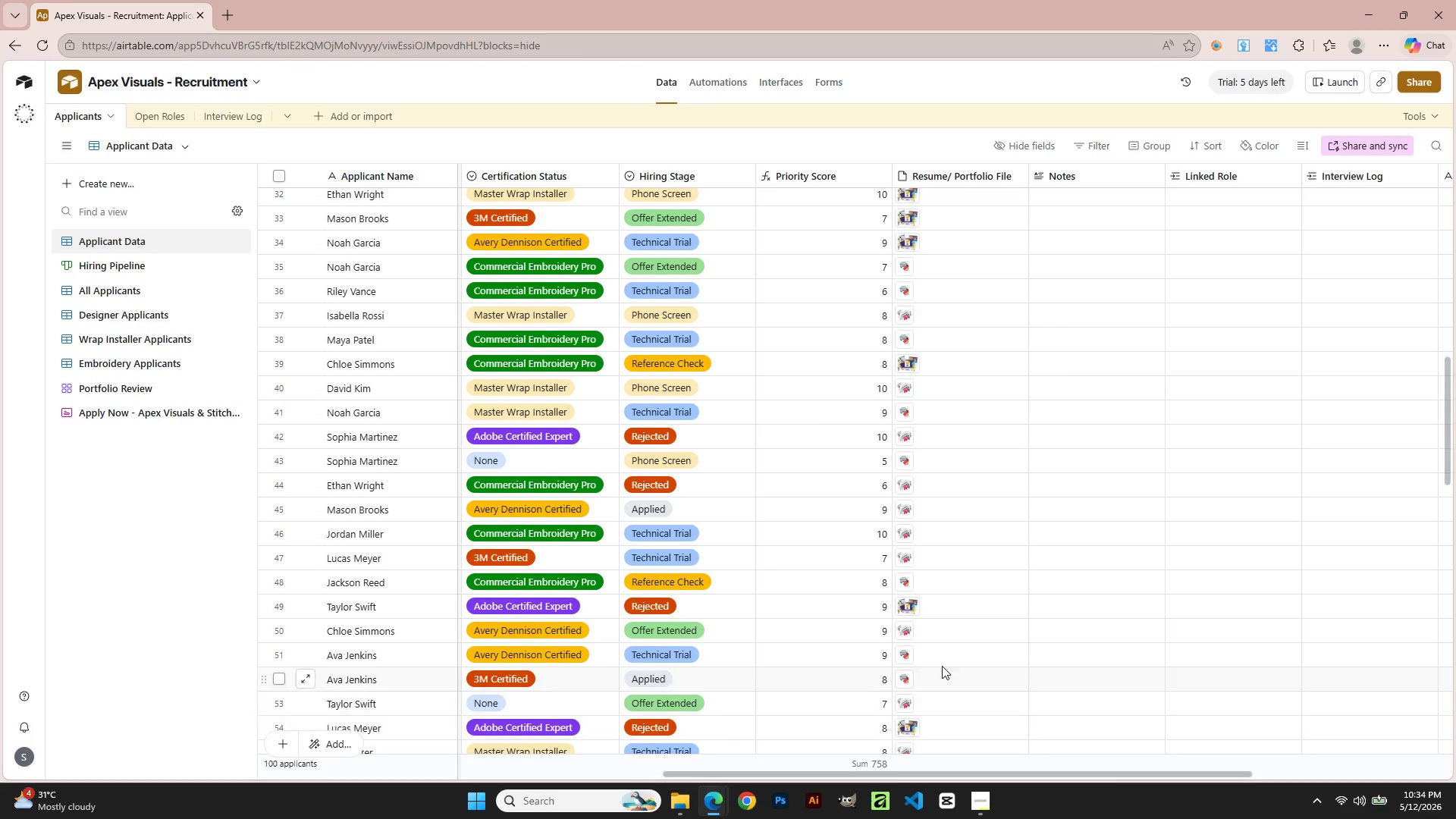 
scroll: coordinate [1009, 625], scroll_direction: down, amount: 1.0
 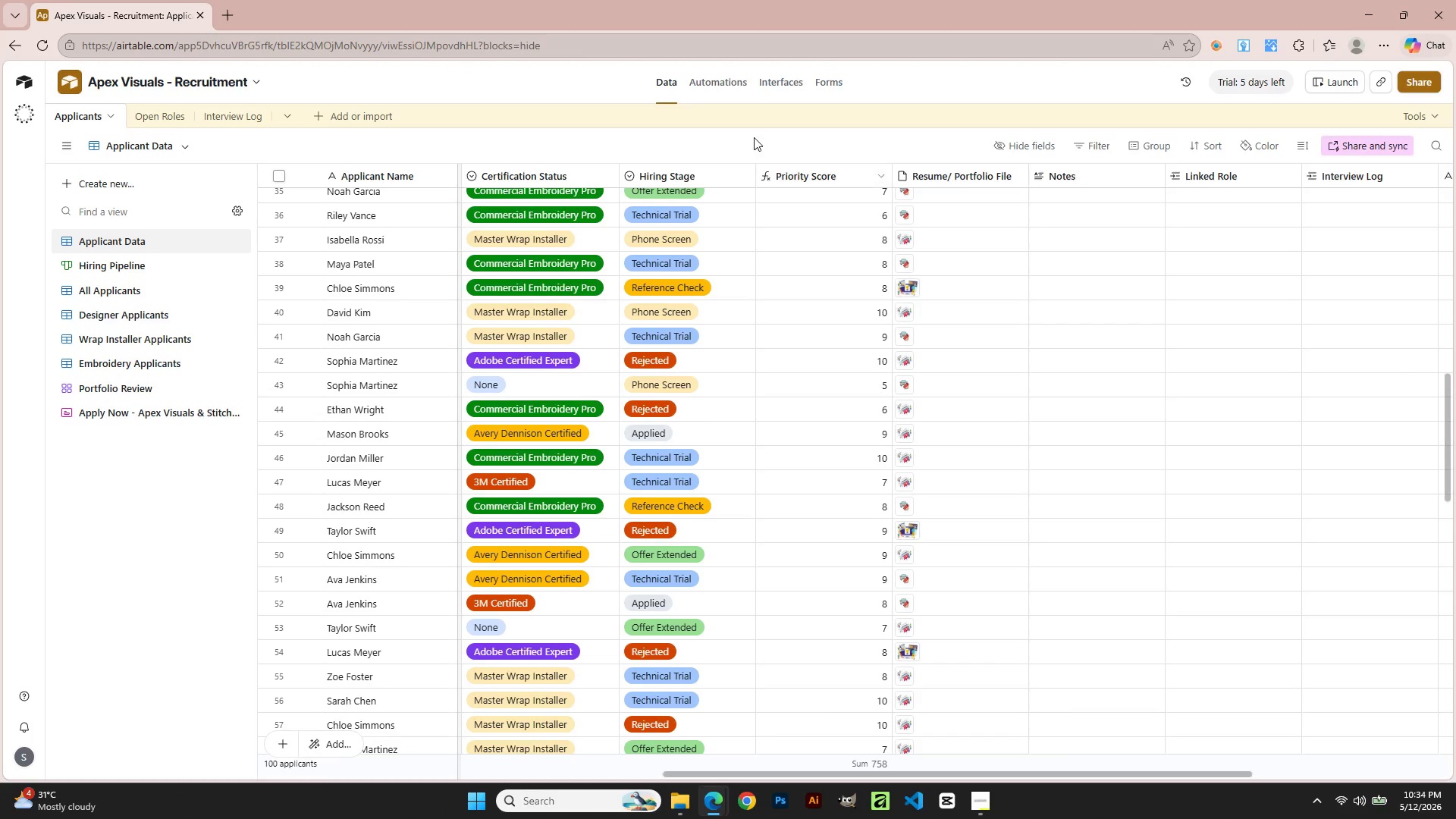 
left_click([767, 89])
 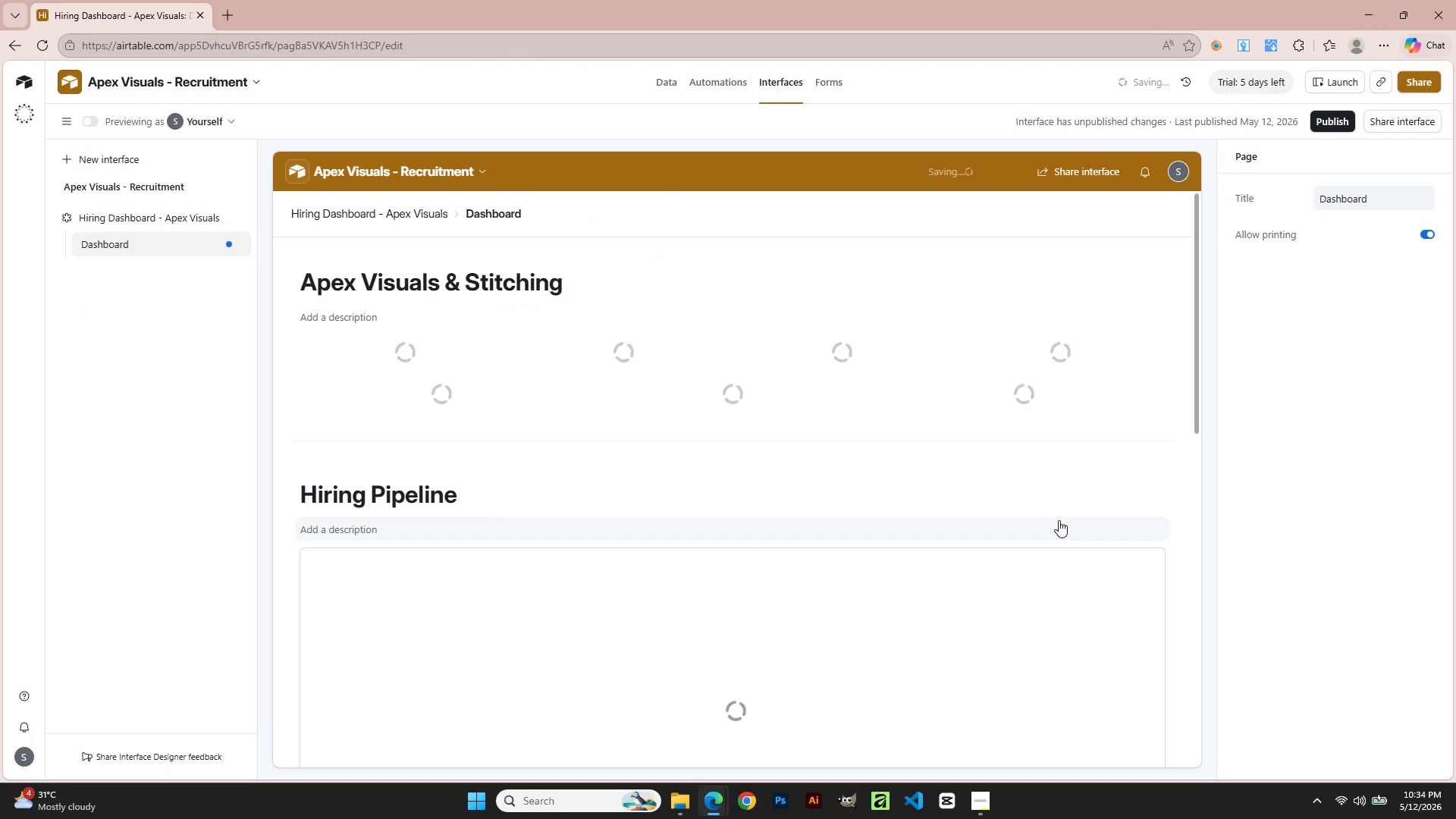 
scroll: coordinate [1059, 519], scroll_direction: up, amount: 3.0
 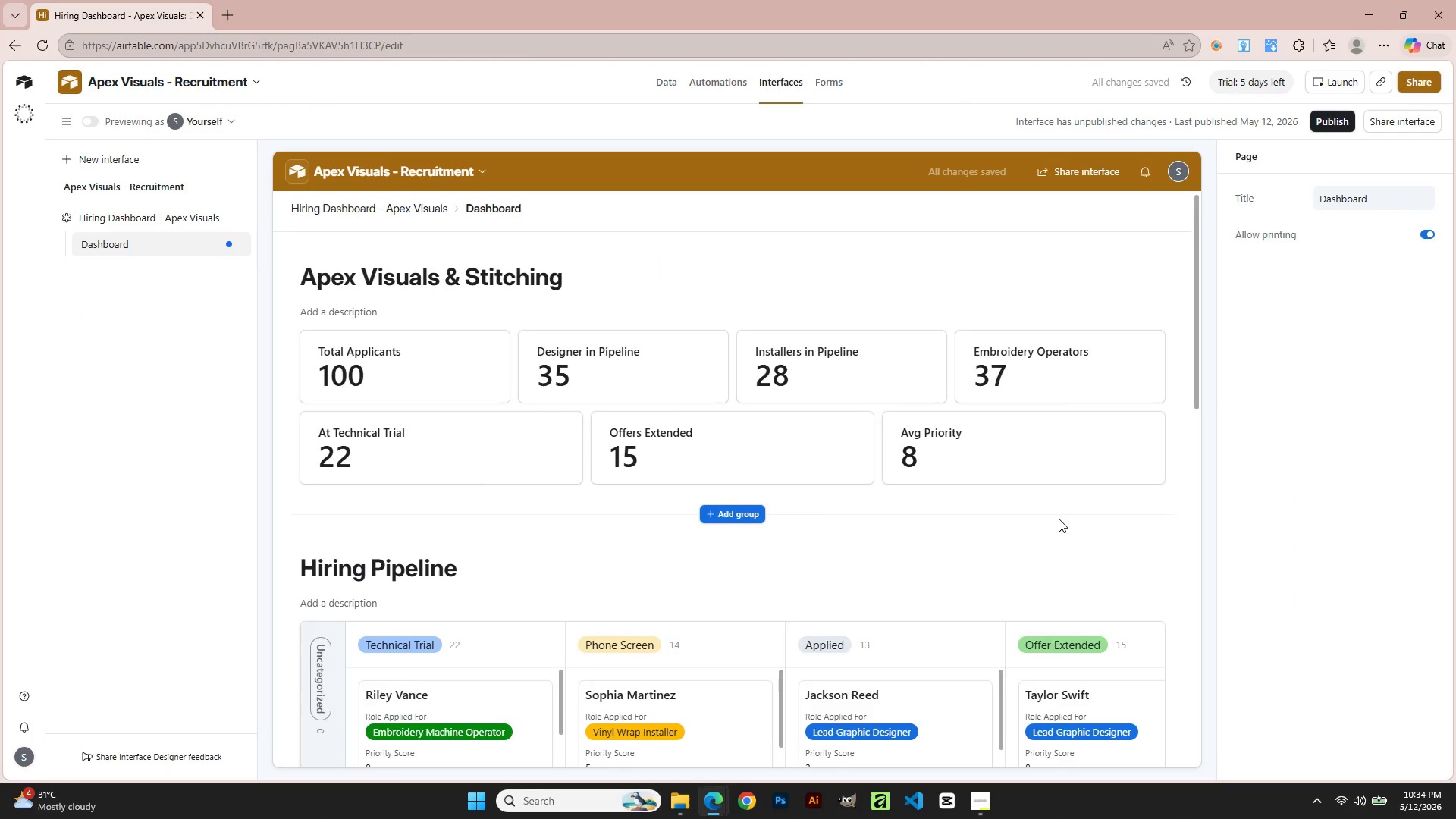 
scroll: coordinate [1059, 519], scroll_direction: down, amount: 2.0
 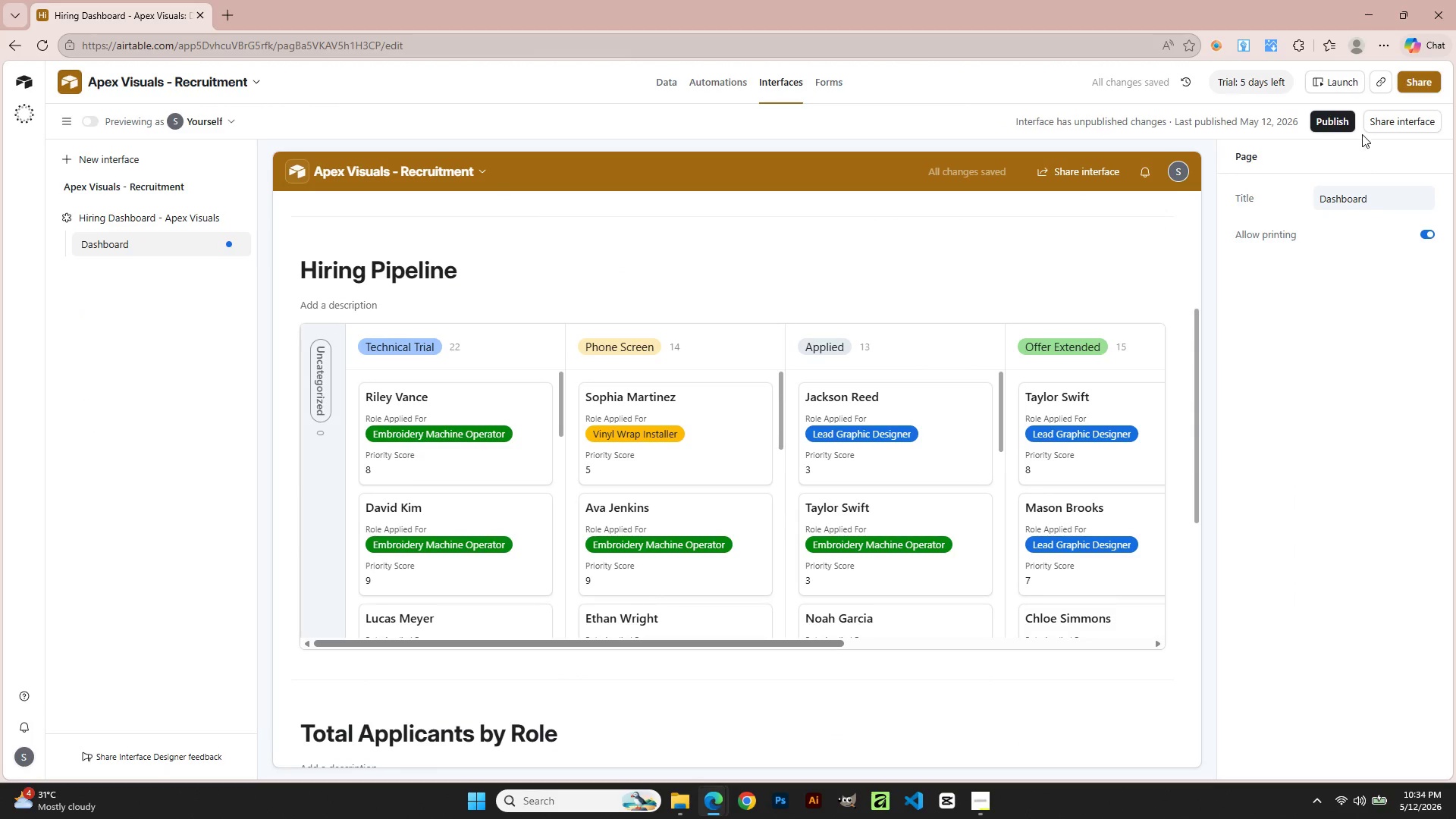 
left_click([1338, 84])
 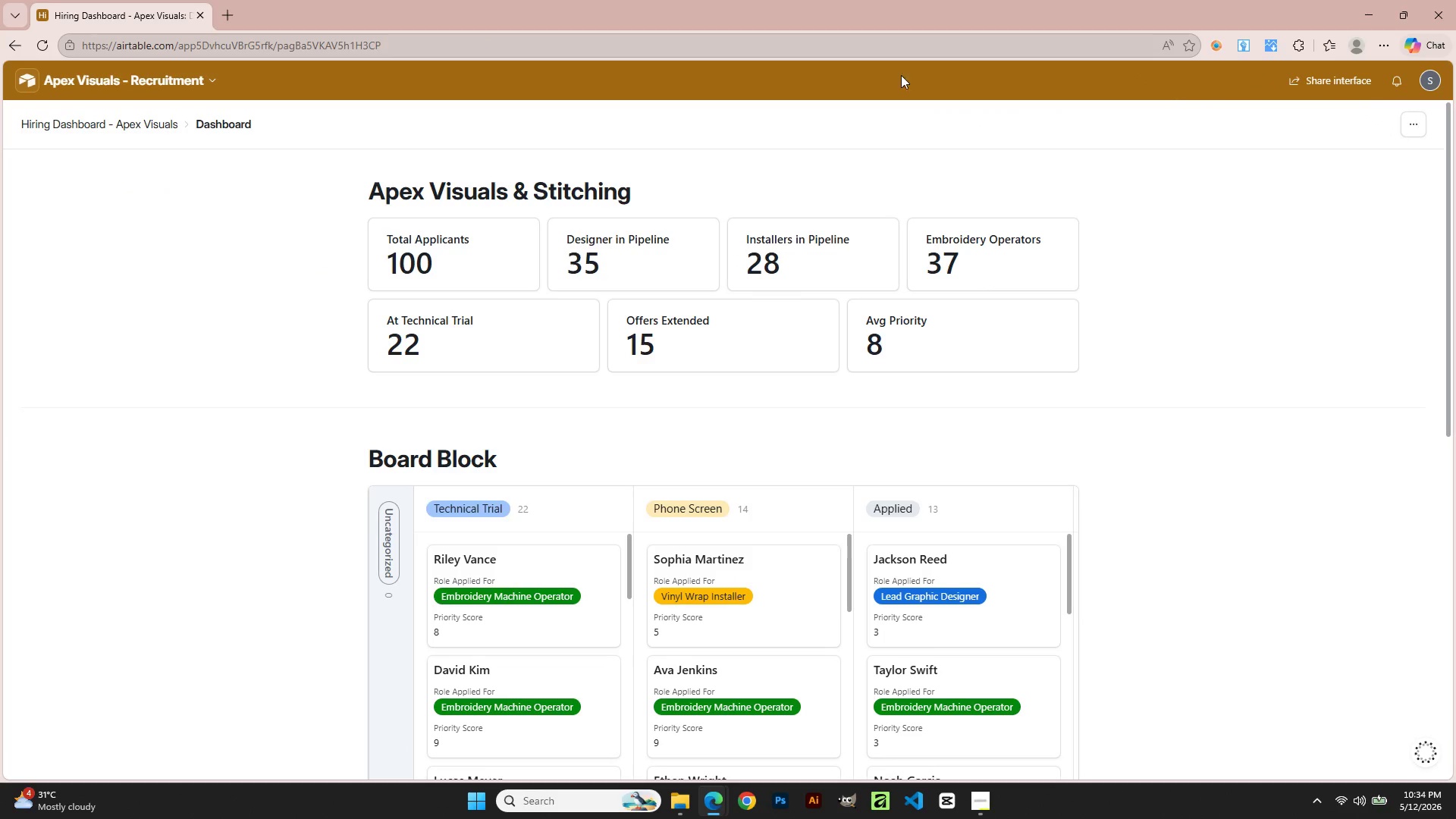 
left_click([141, 81])
 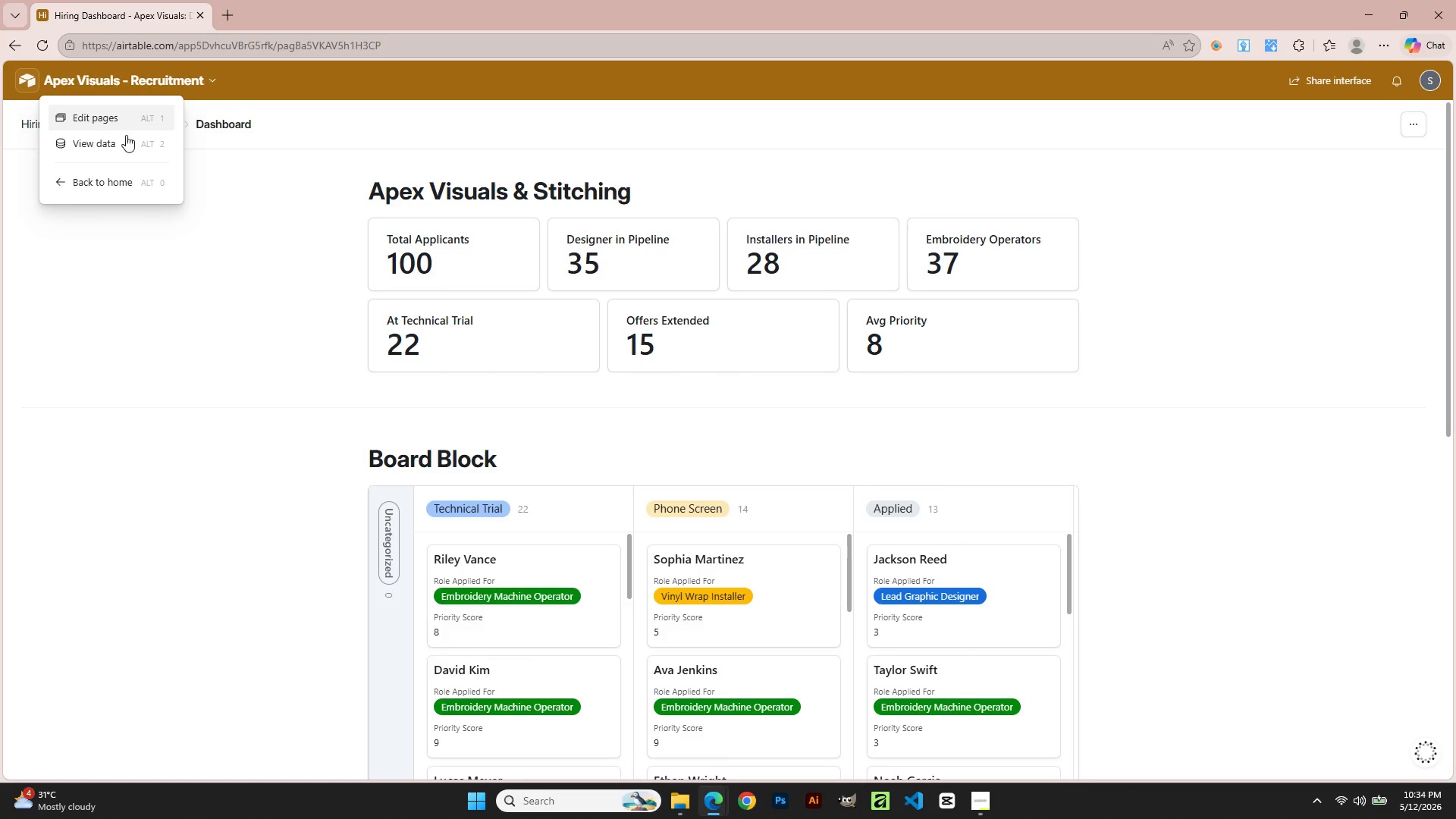 
left_click([116, 146])
 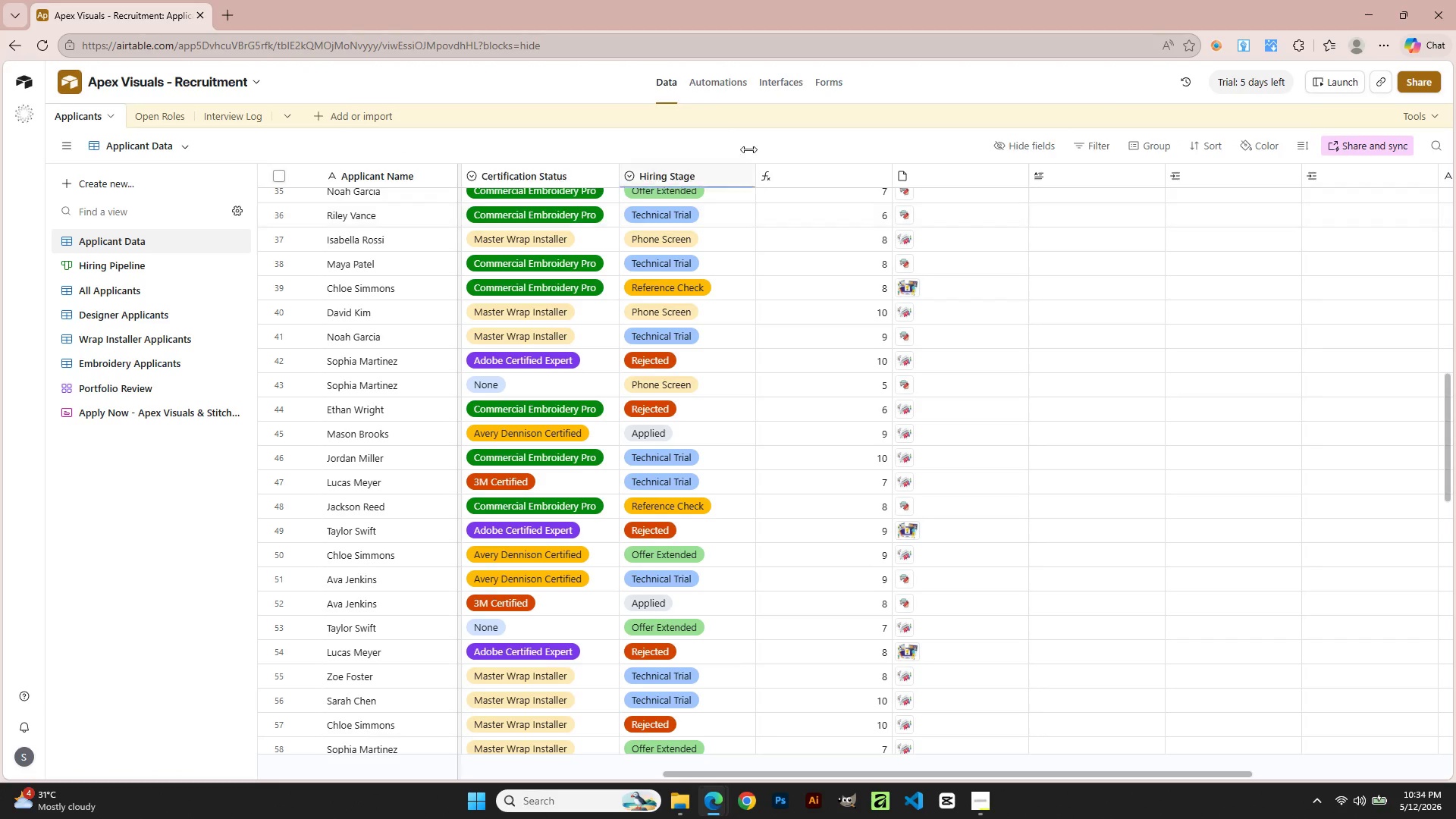 
left_click([778, 85])
 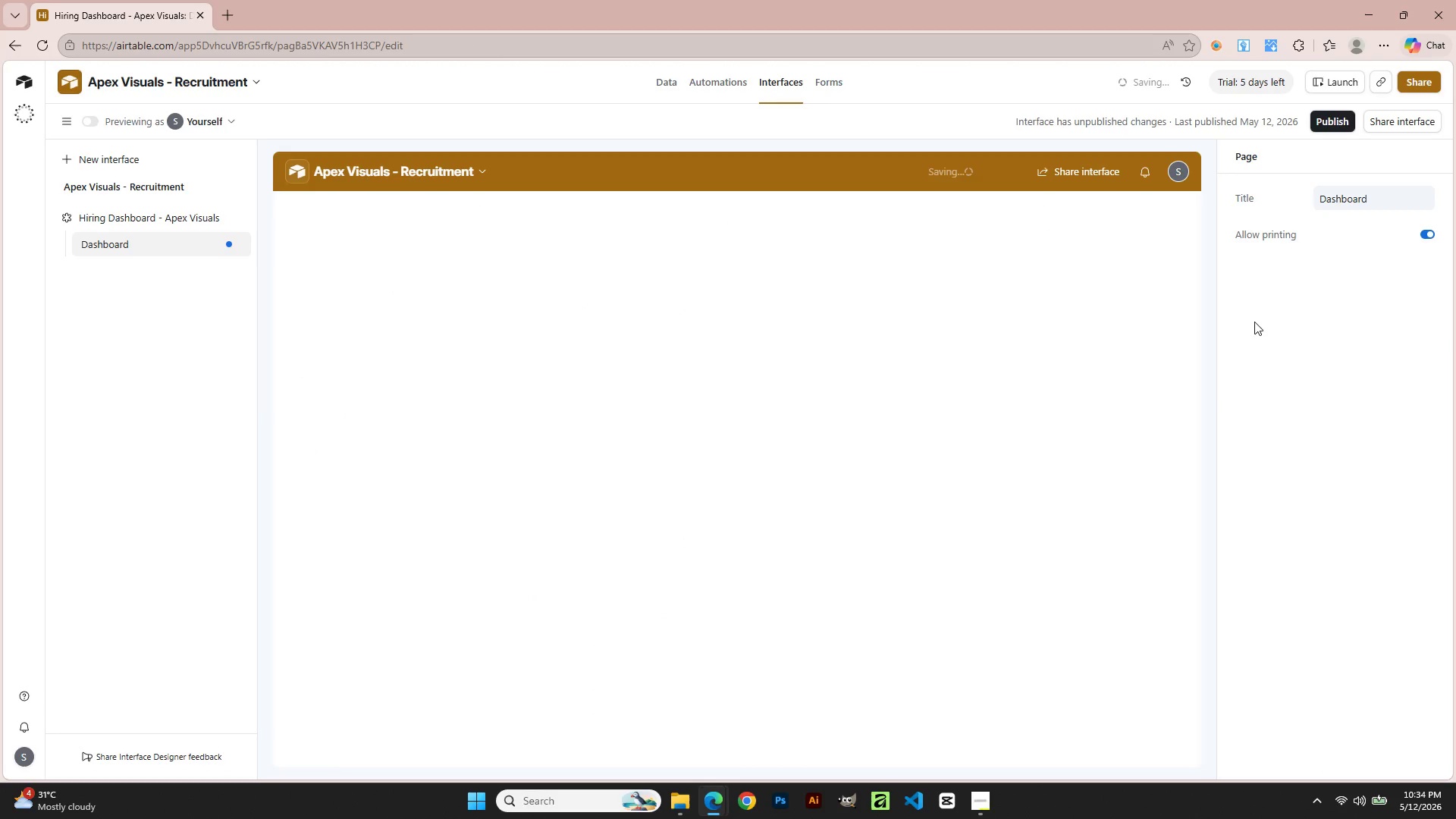 
scroll: coordinate [1075, 532], scroll_direction: down, amount: 2.0
 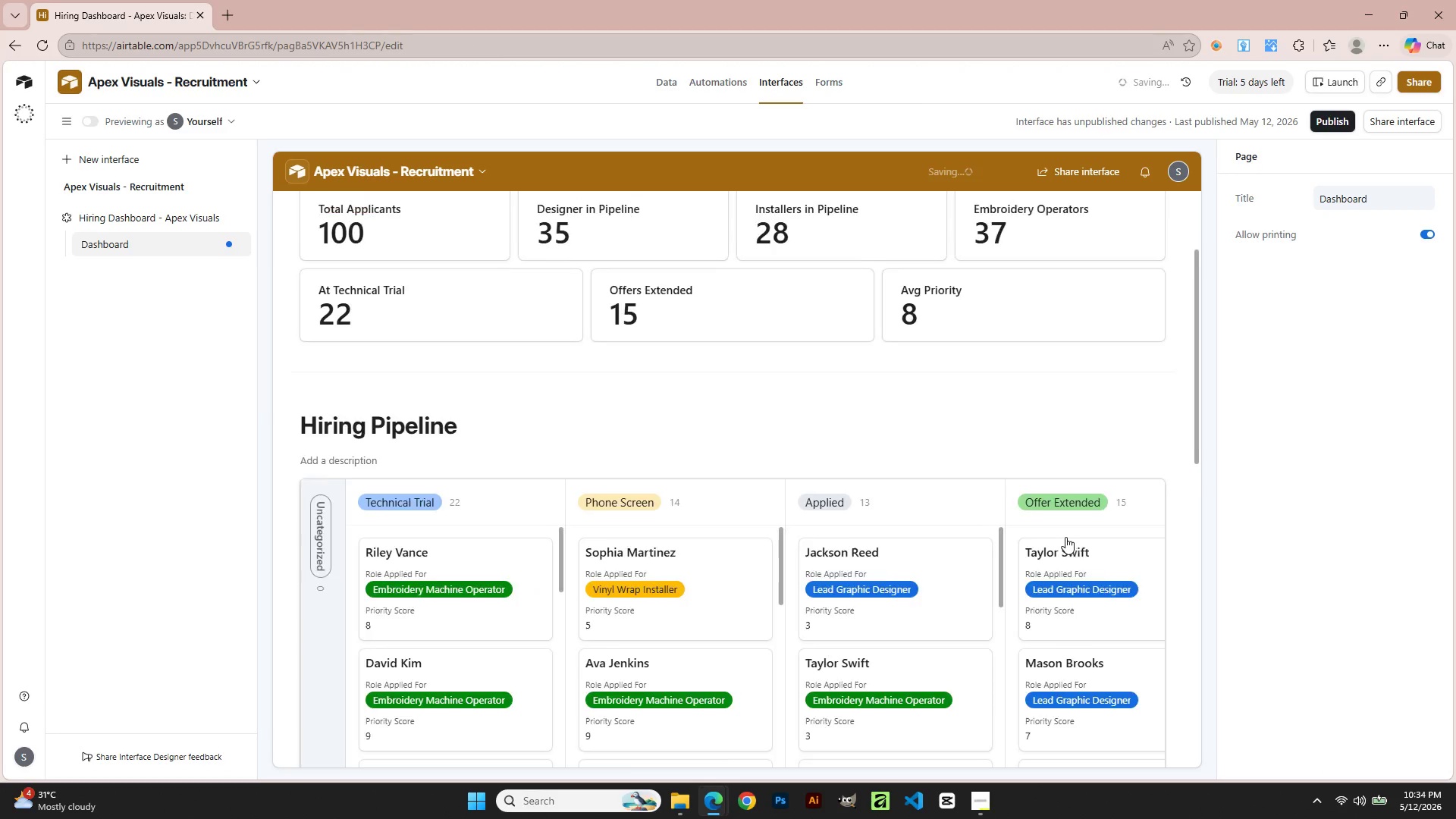 
left_click([1330, 119])
 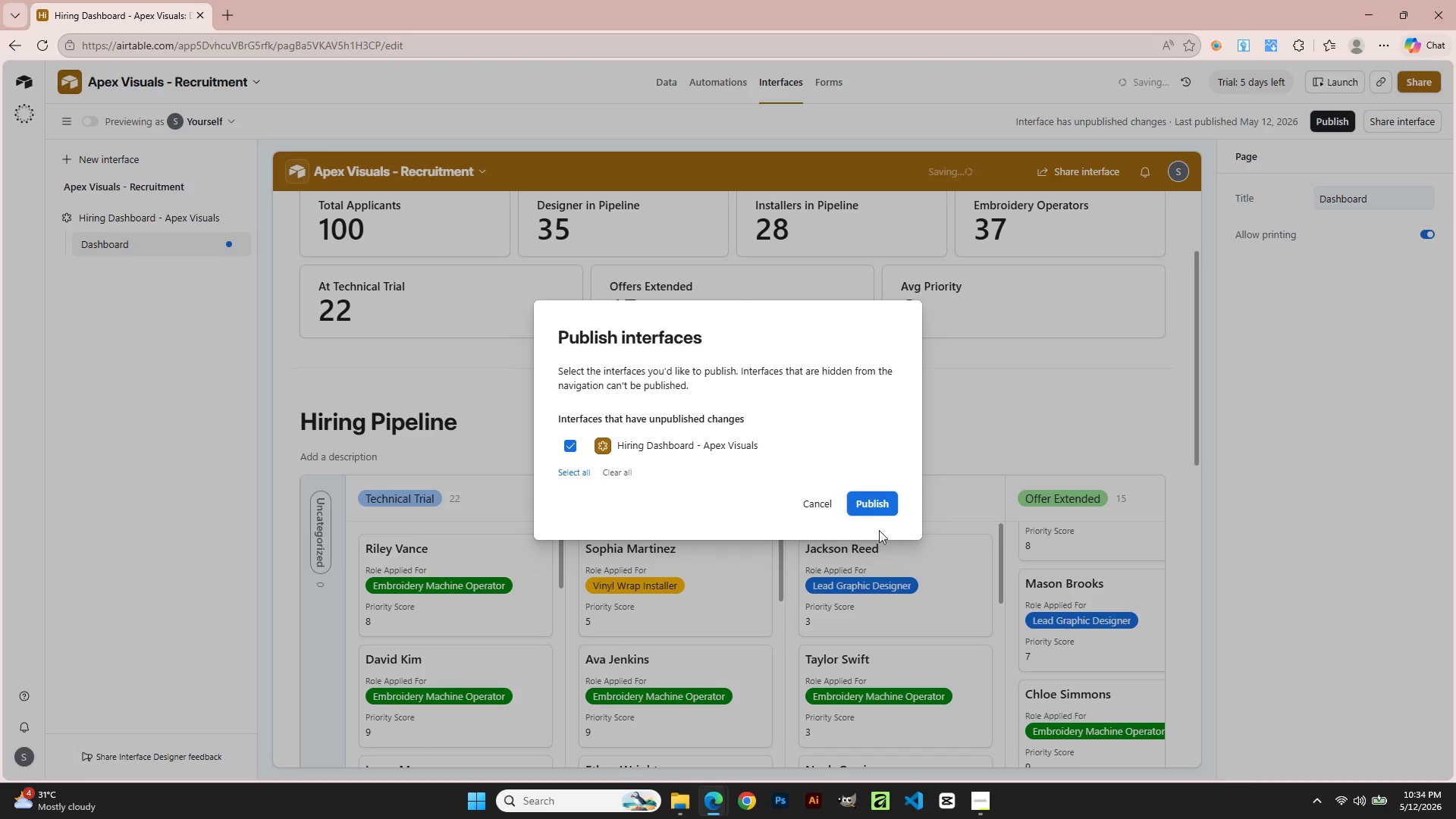 
scroll: coordinate [1065, 537], scroll_direction: down, amount: 1.0
 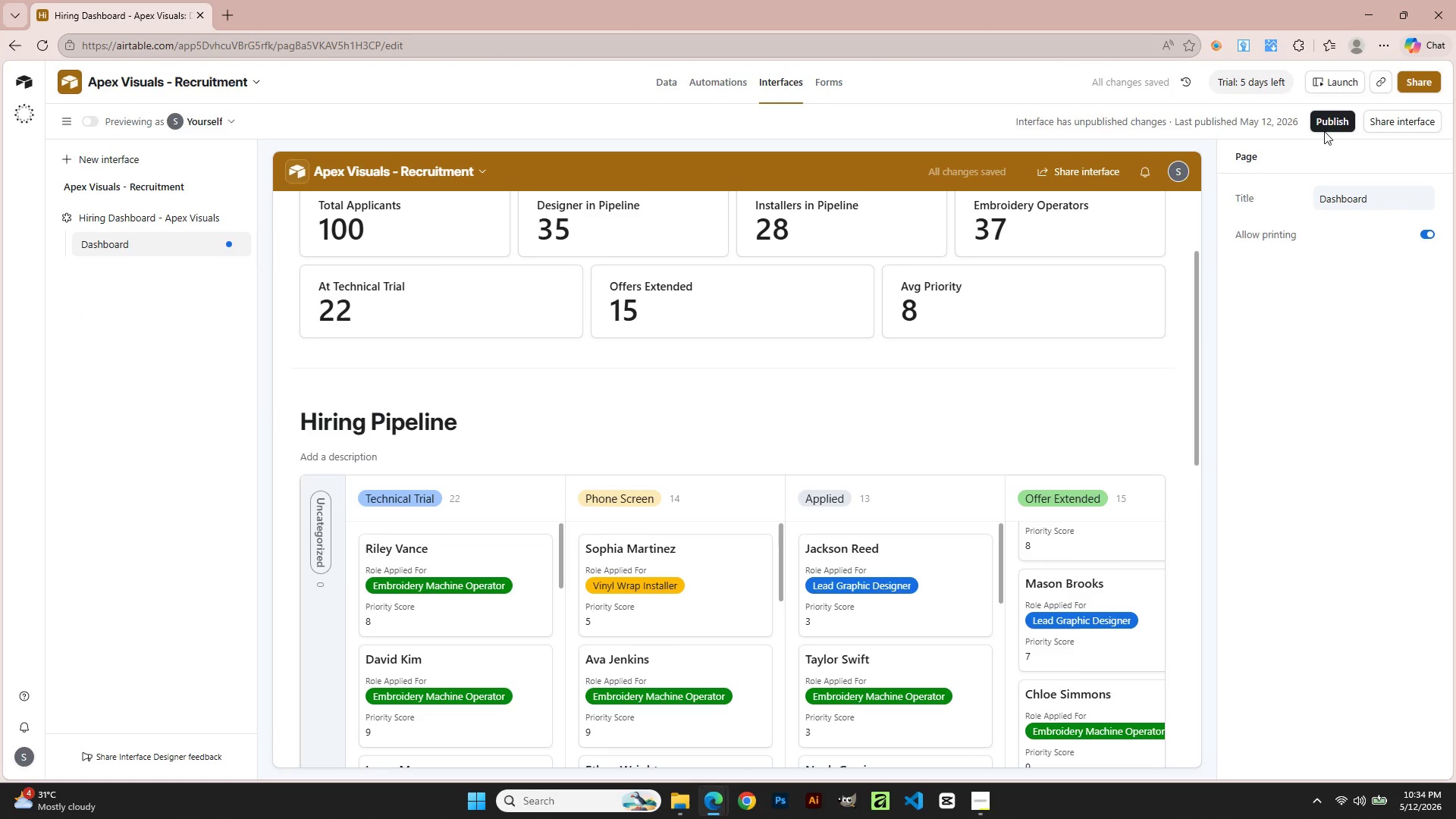 
left_click([874, 501])
 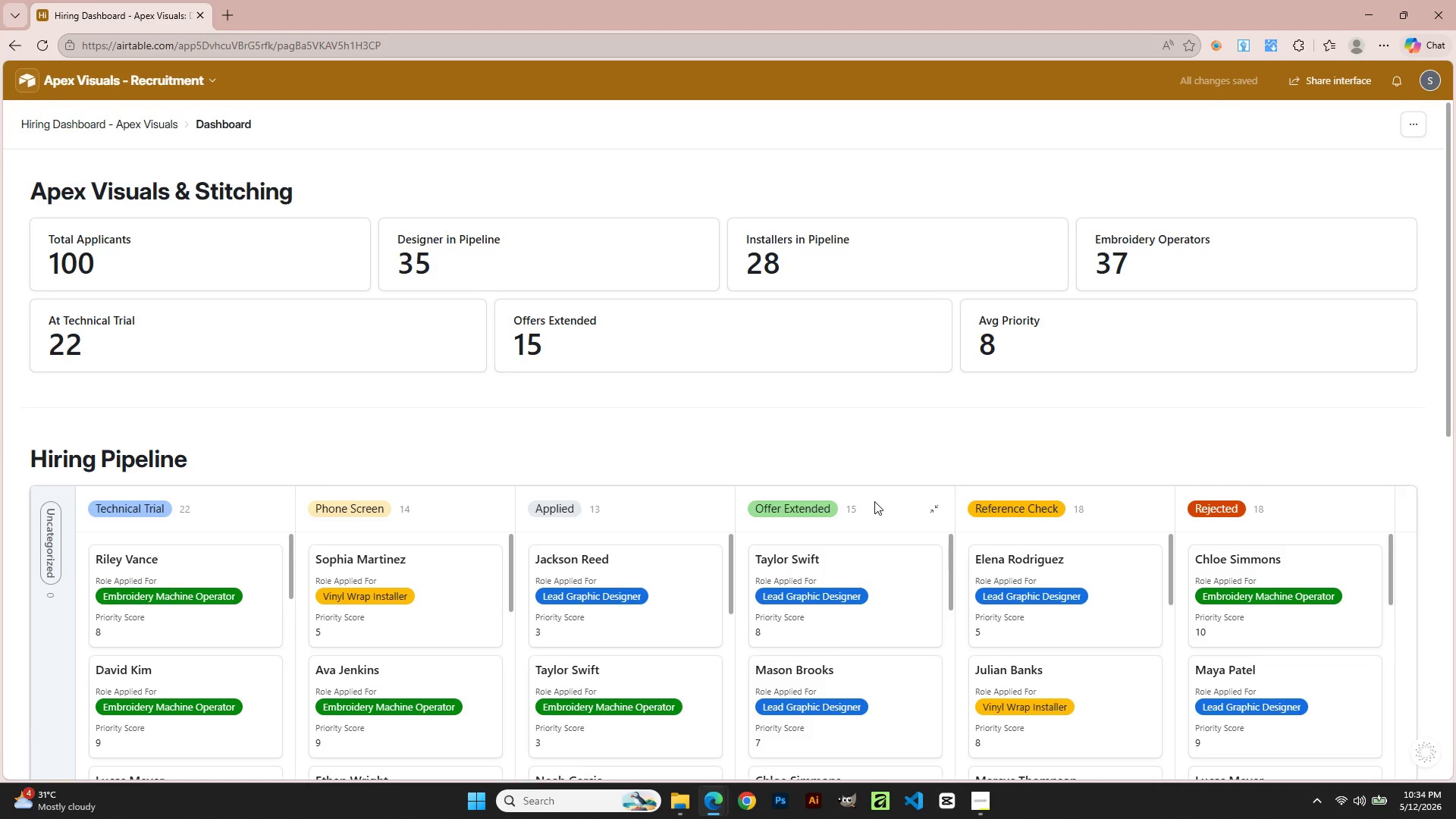 
scroll: coordinate [679, 513], scroll_direction: down, amount: 12.0
 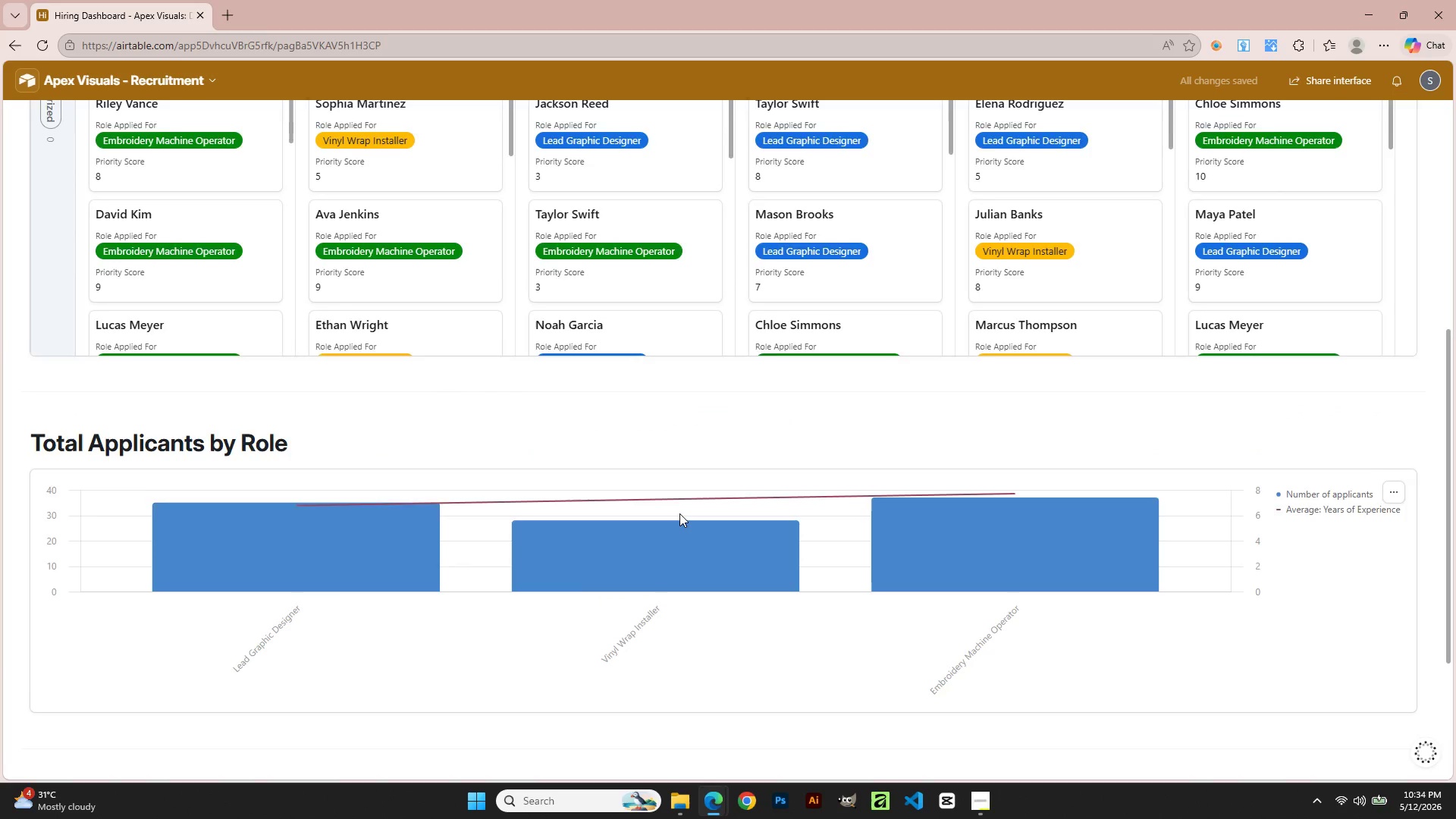 
scroll: coordinate [679, 513], scroll_direction: up, amount: 10.0
 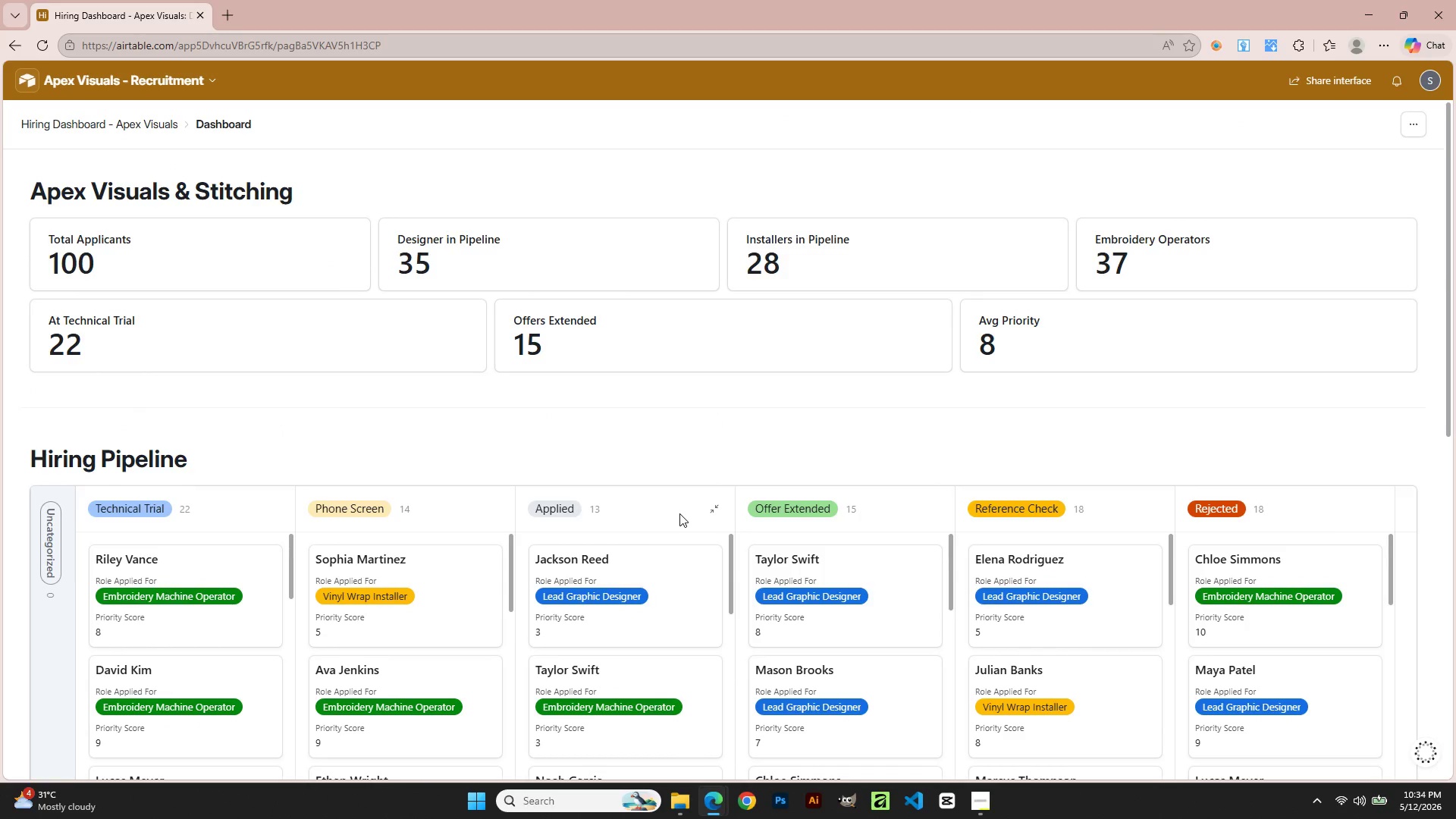 
scroll: coordinate [679, 513], scroll_direction: down, amount: 4.0
 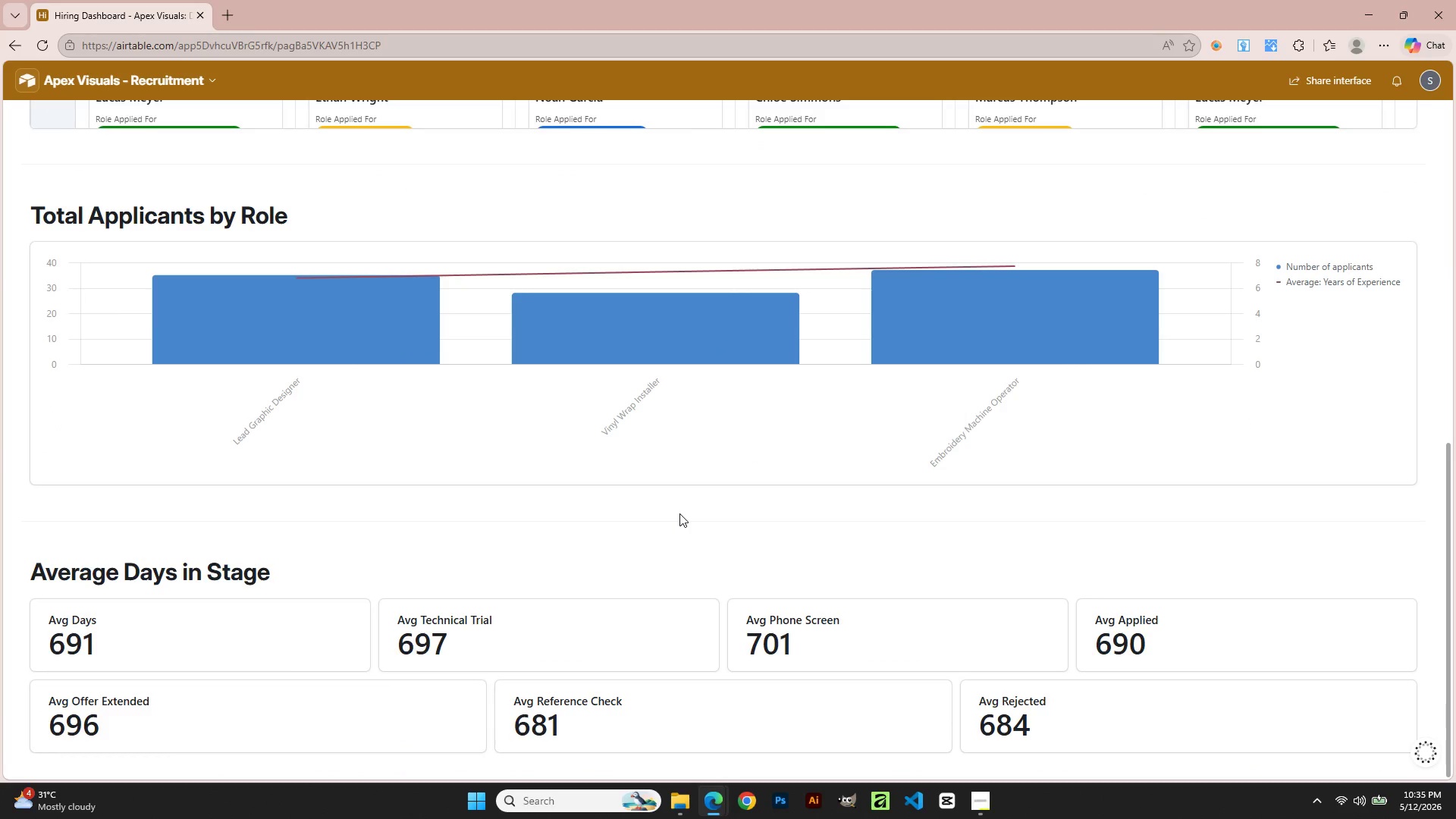 
scroll: coordinate [679, 513], scroll_direction: up, amount: 1.0
 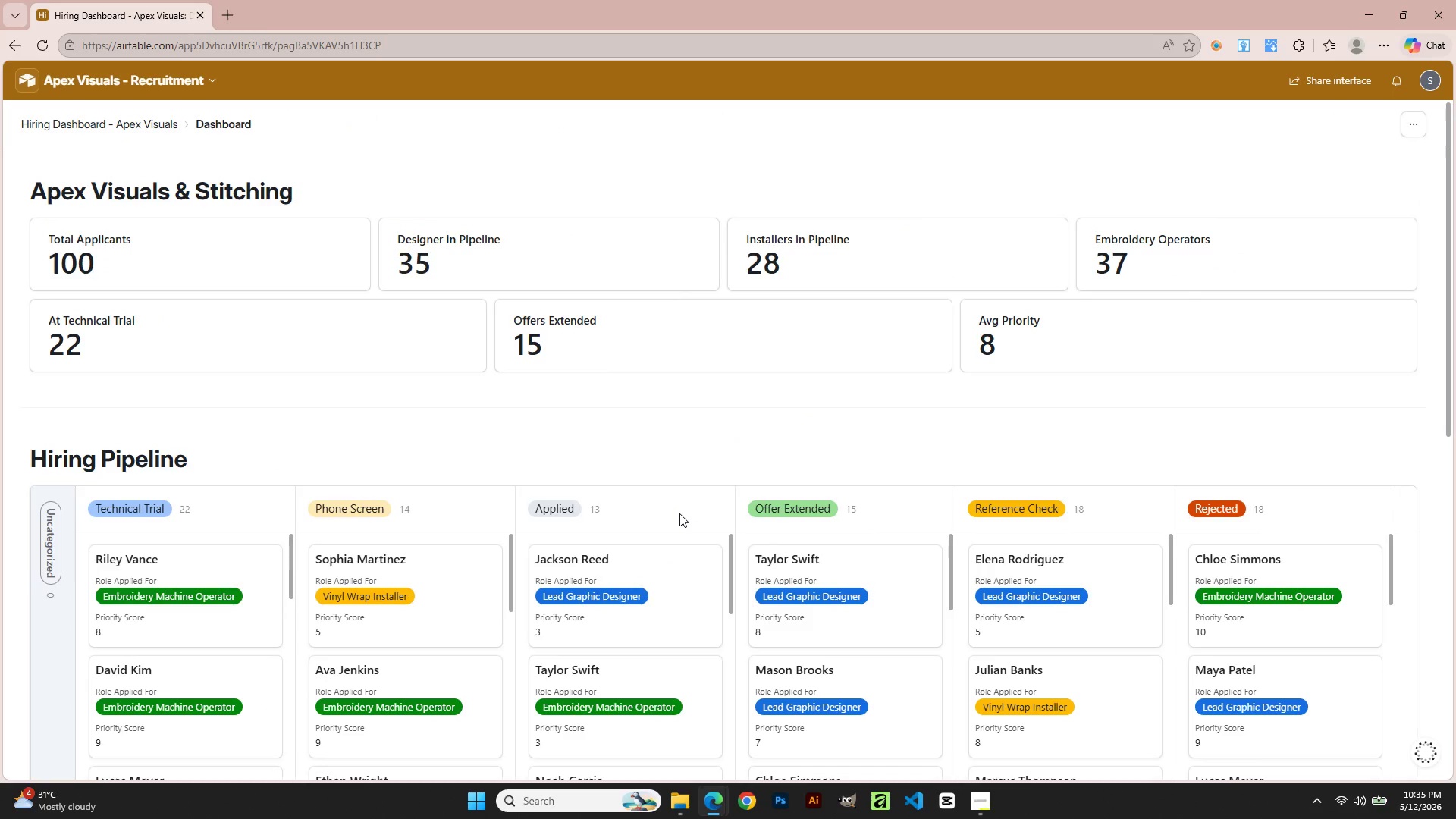 
left_click([1412, 123])
 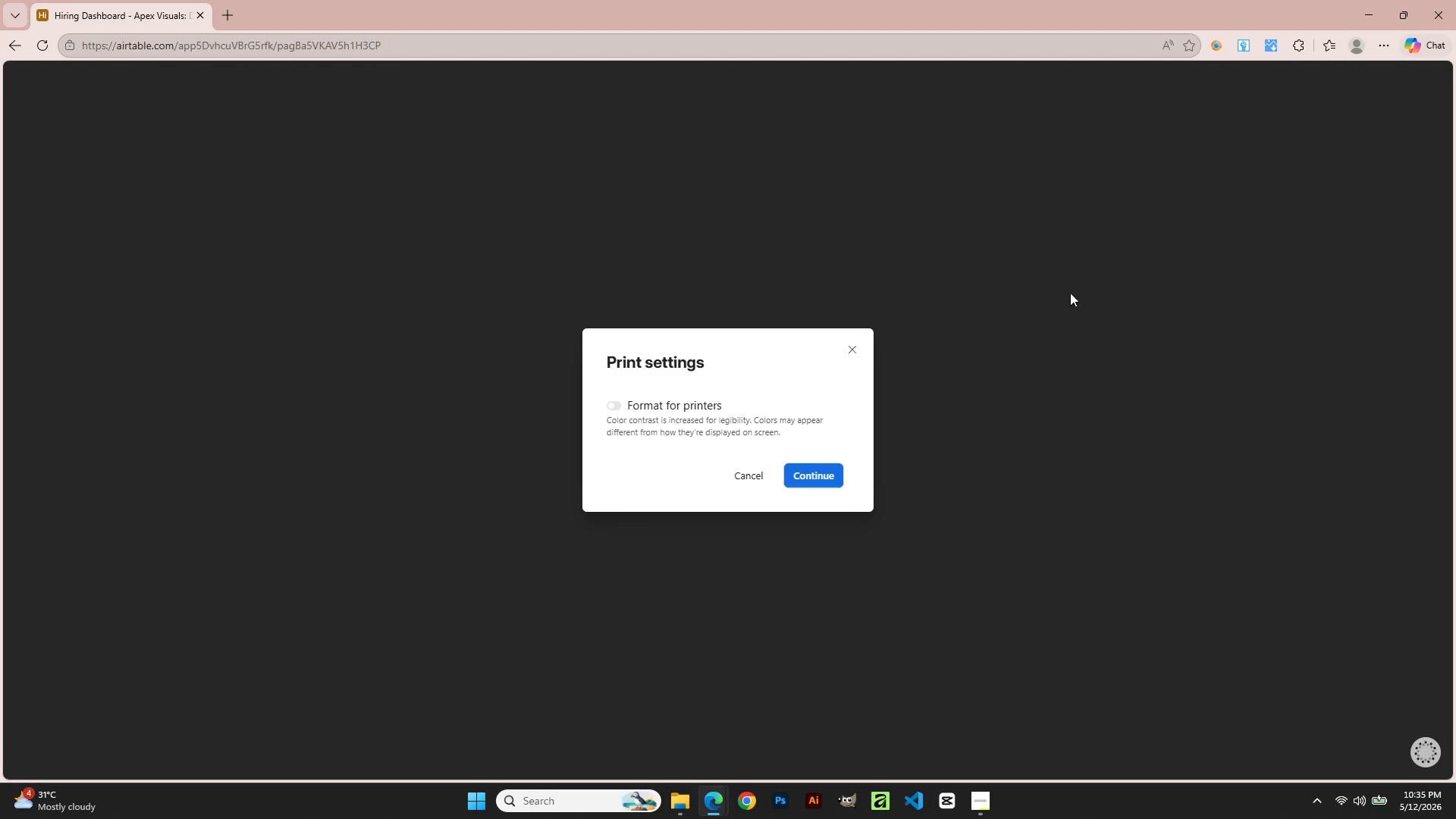 
scroll: coordinate [679, 513], scroll_direction: up, amount: 1.0
 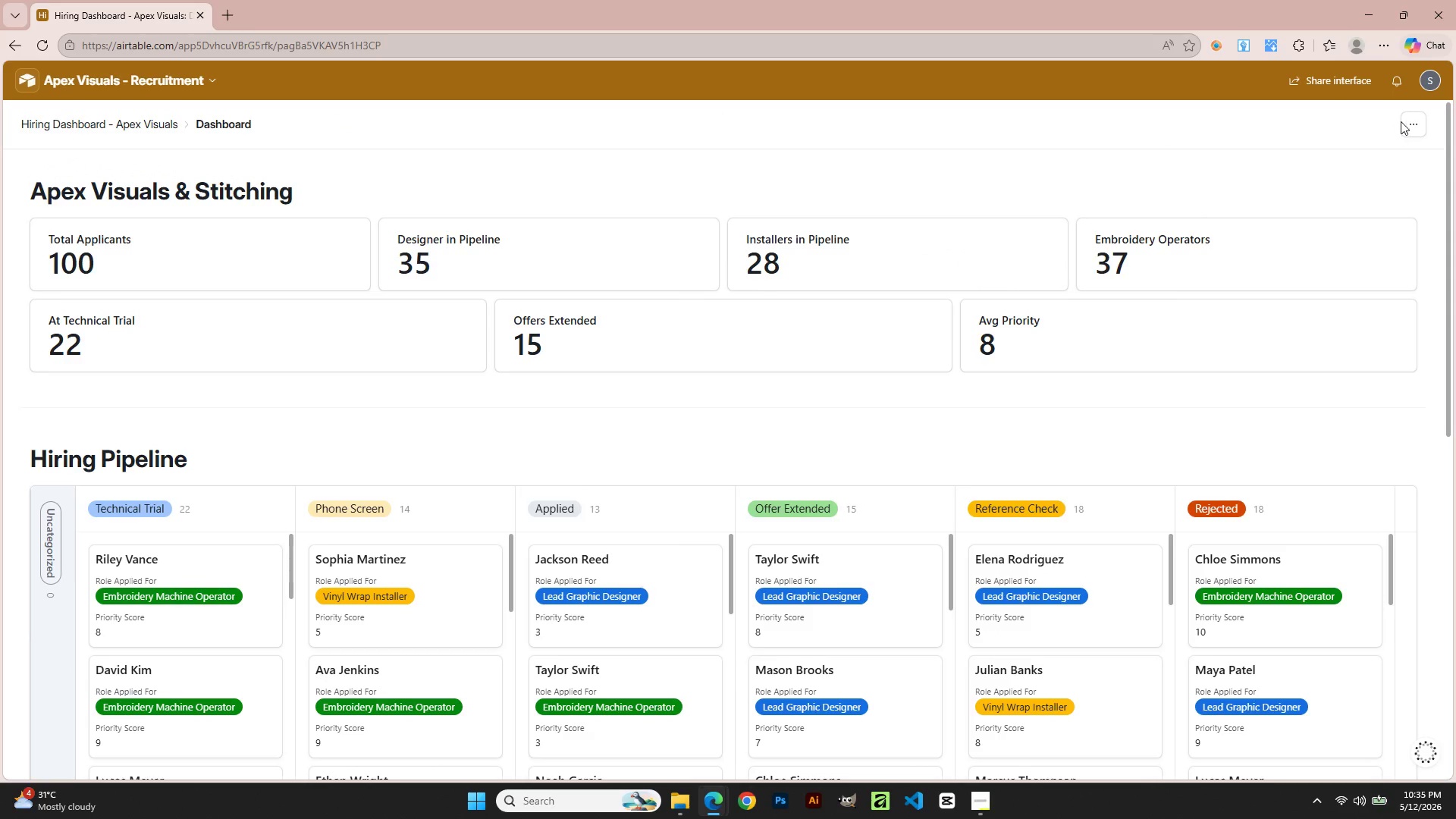 
left_click([805, 485])
 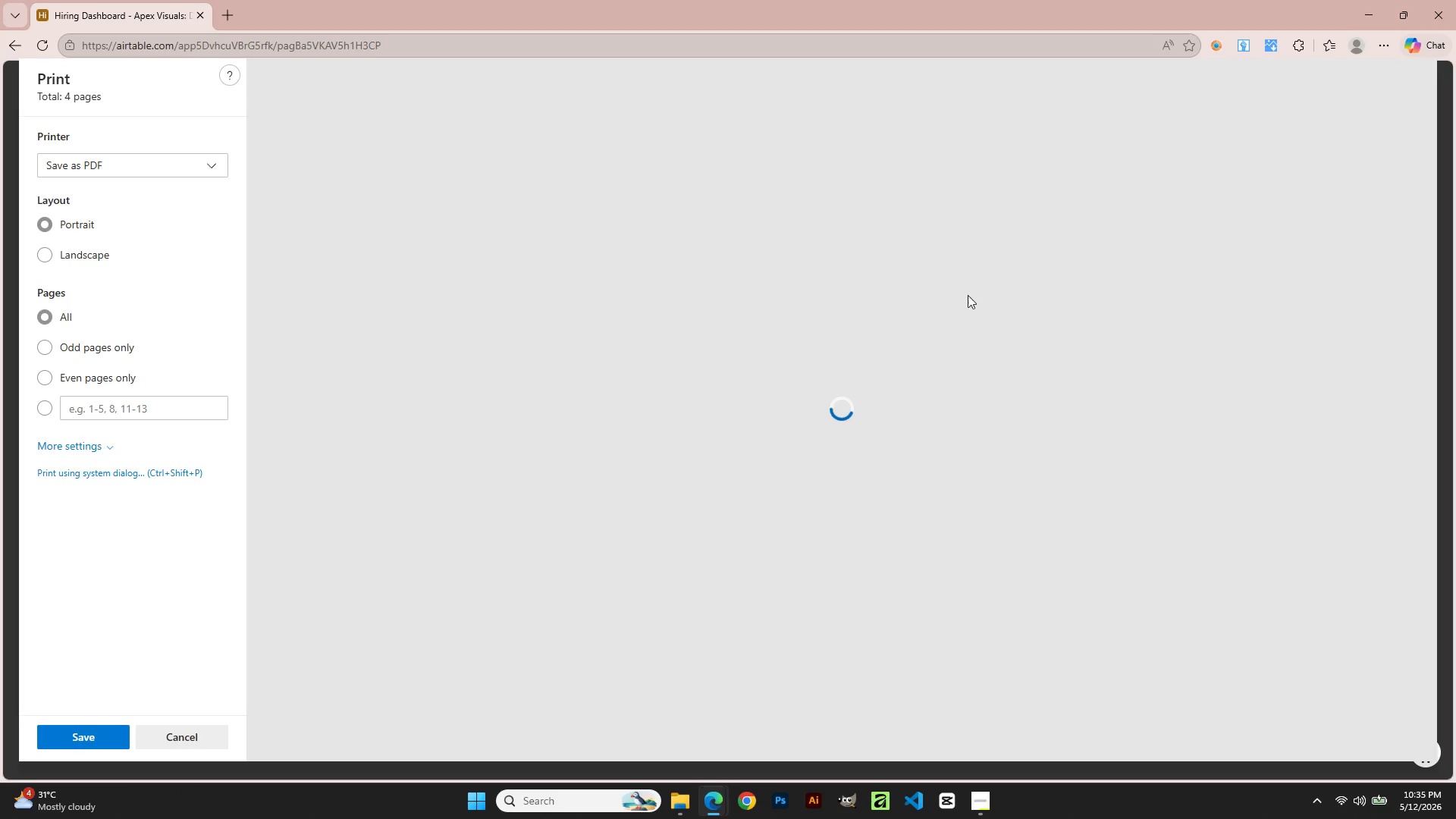 
scroll: coordinate [824, 473], scroll_direction: down, amount: 7.0
 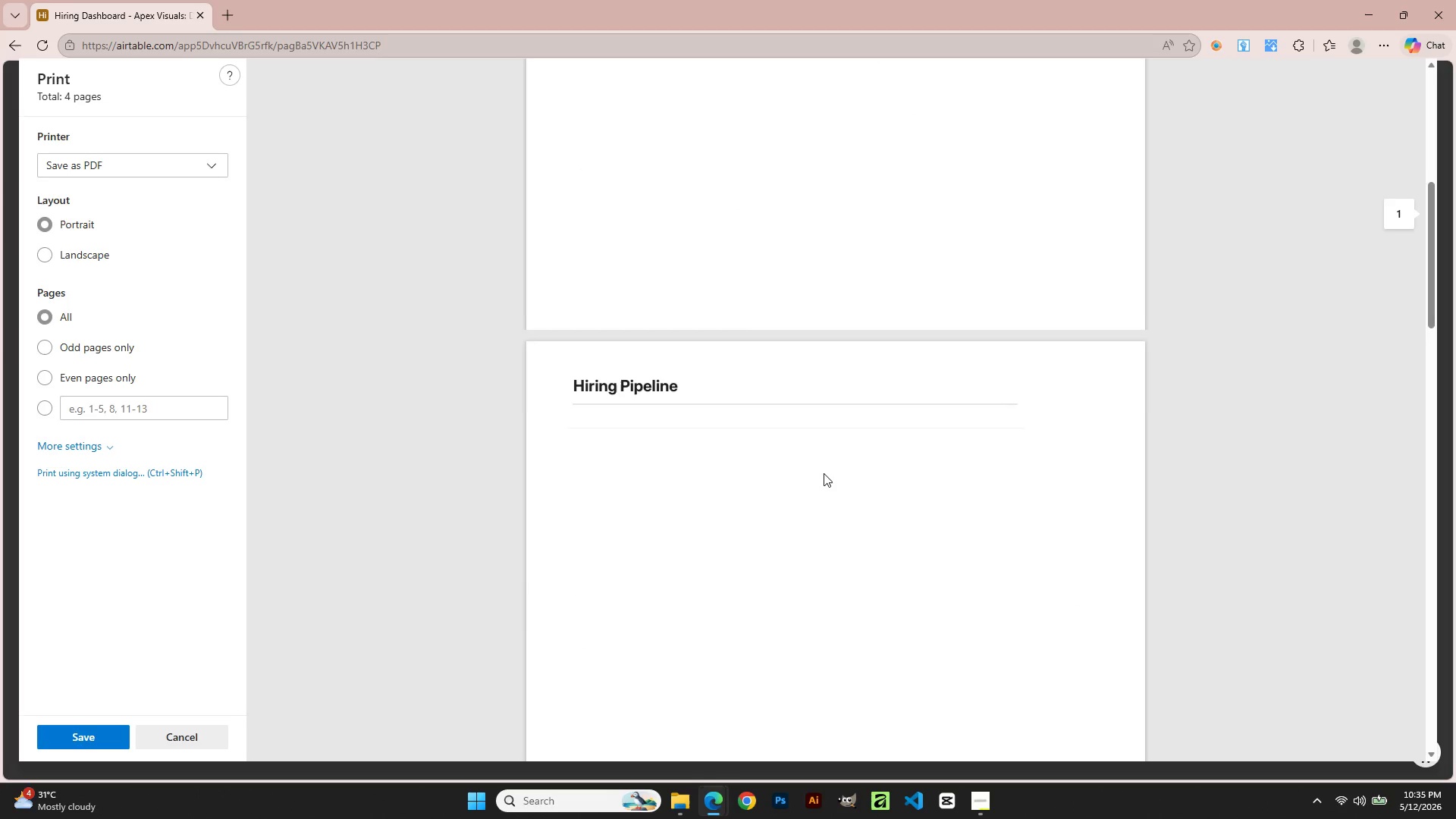 
scroll: coordinate [658, 430], scroll_direction: up, amount: 8.0
 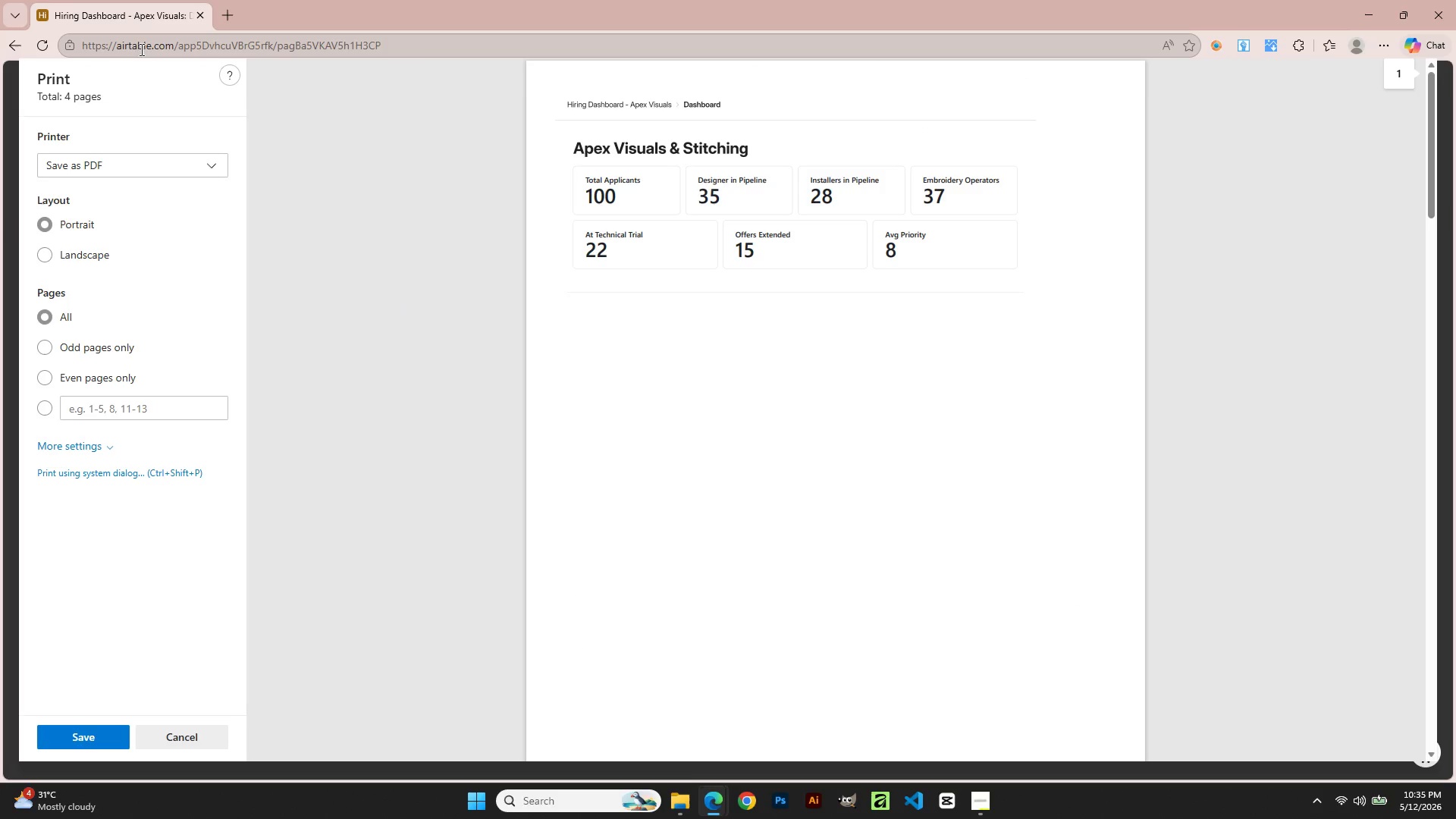 
left_click([8, 47])
 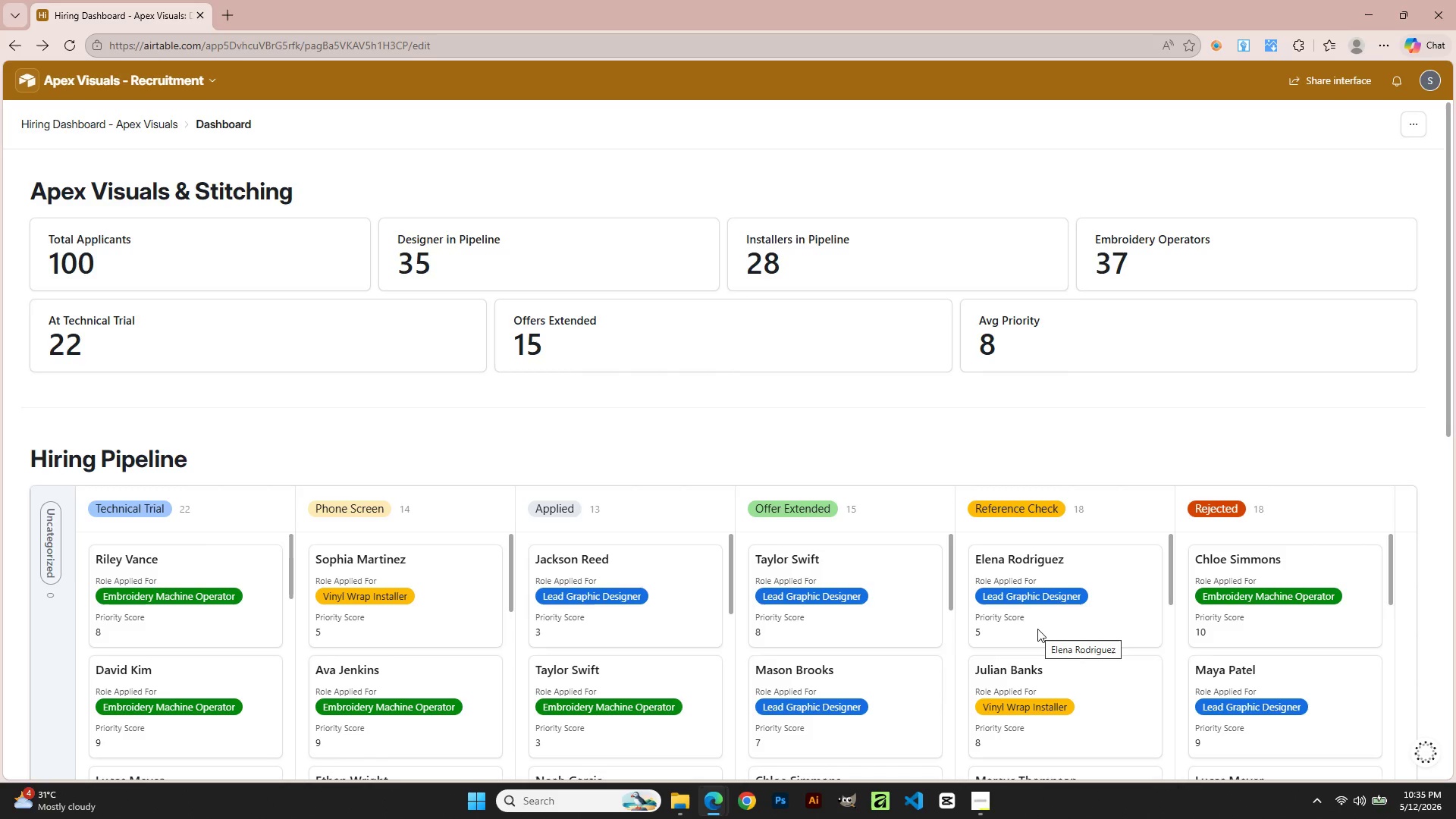 
scroll: coordinate [1431, 557], scroll_direction: down, amount: 2.0
 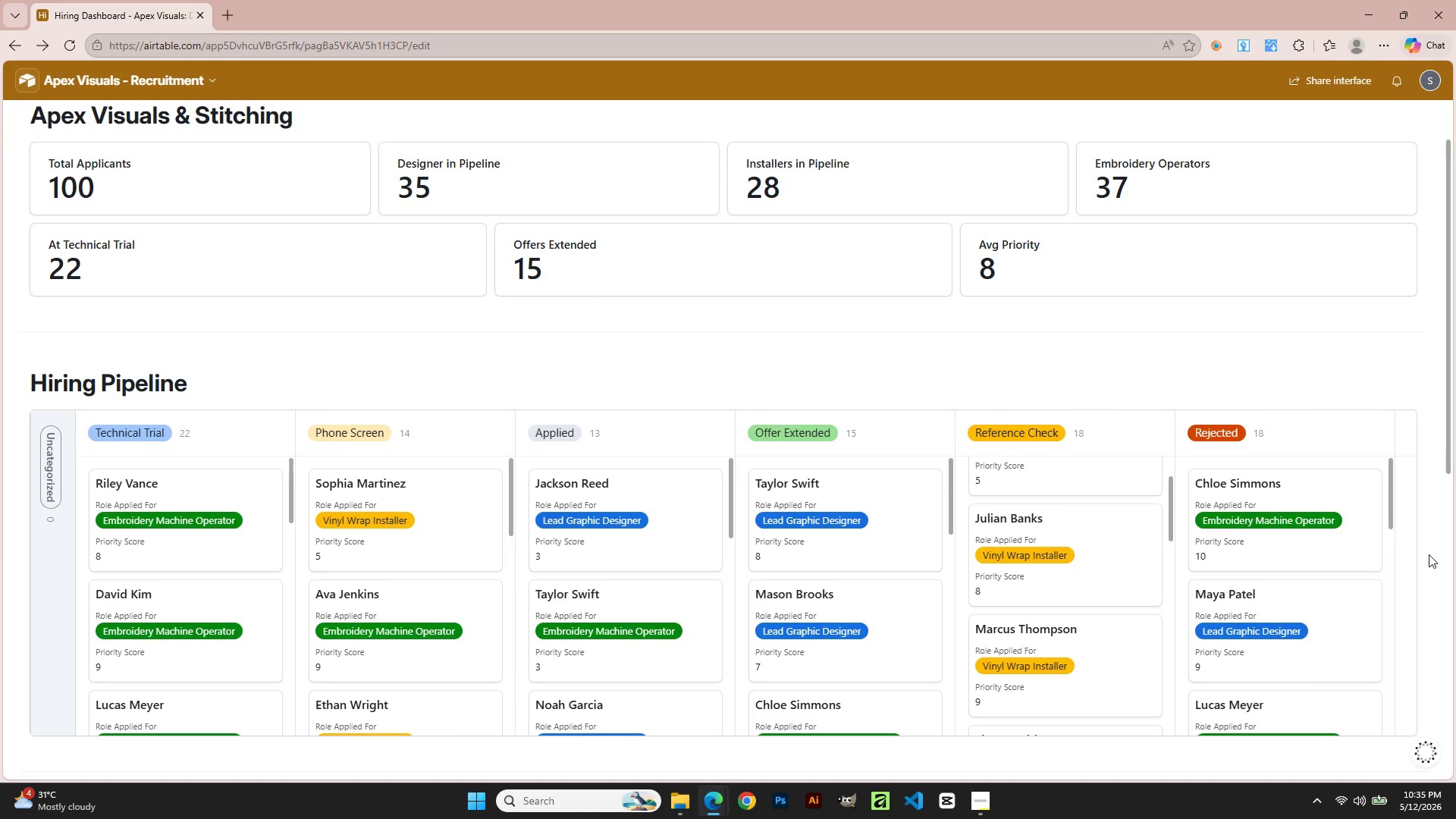 
scroll: coordinate [1429, 554], scroll_direction: up, amount: 1.0
 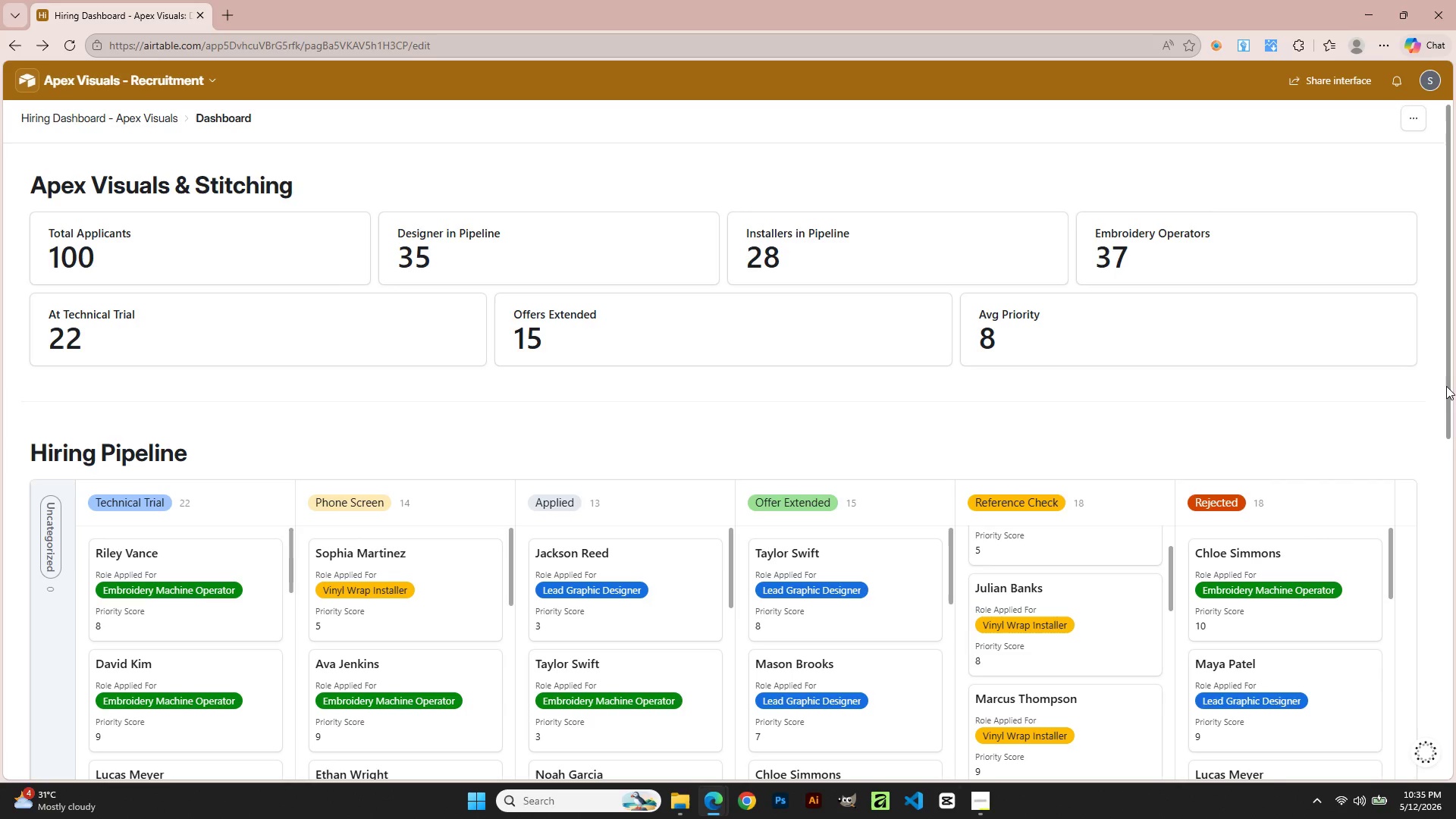 
wait(10.25)
 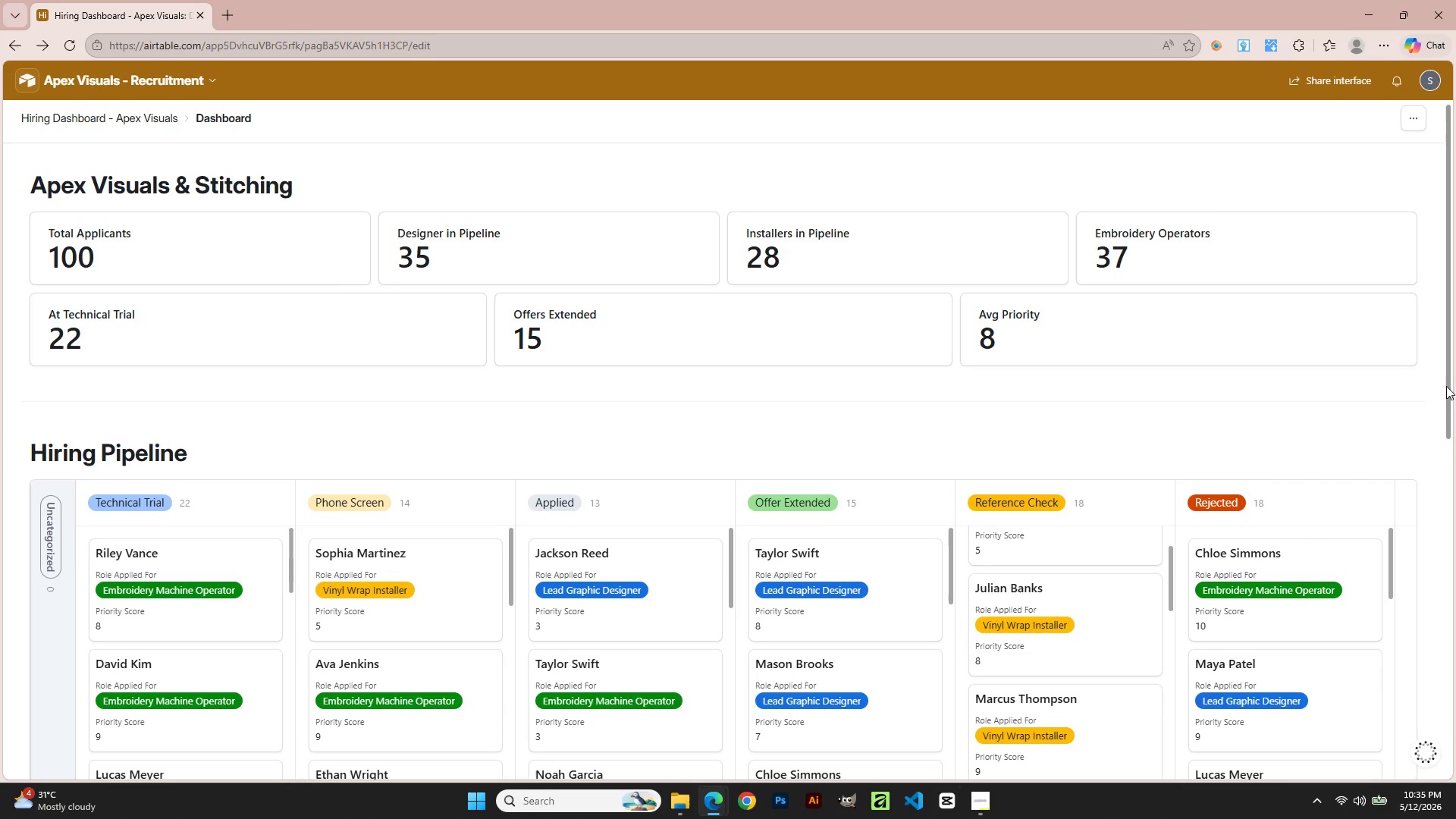 
left_click([146, 74])
 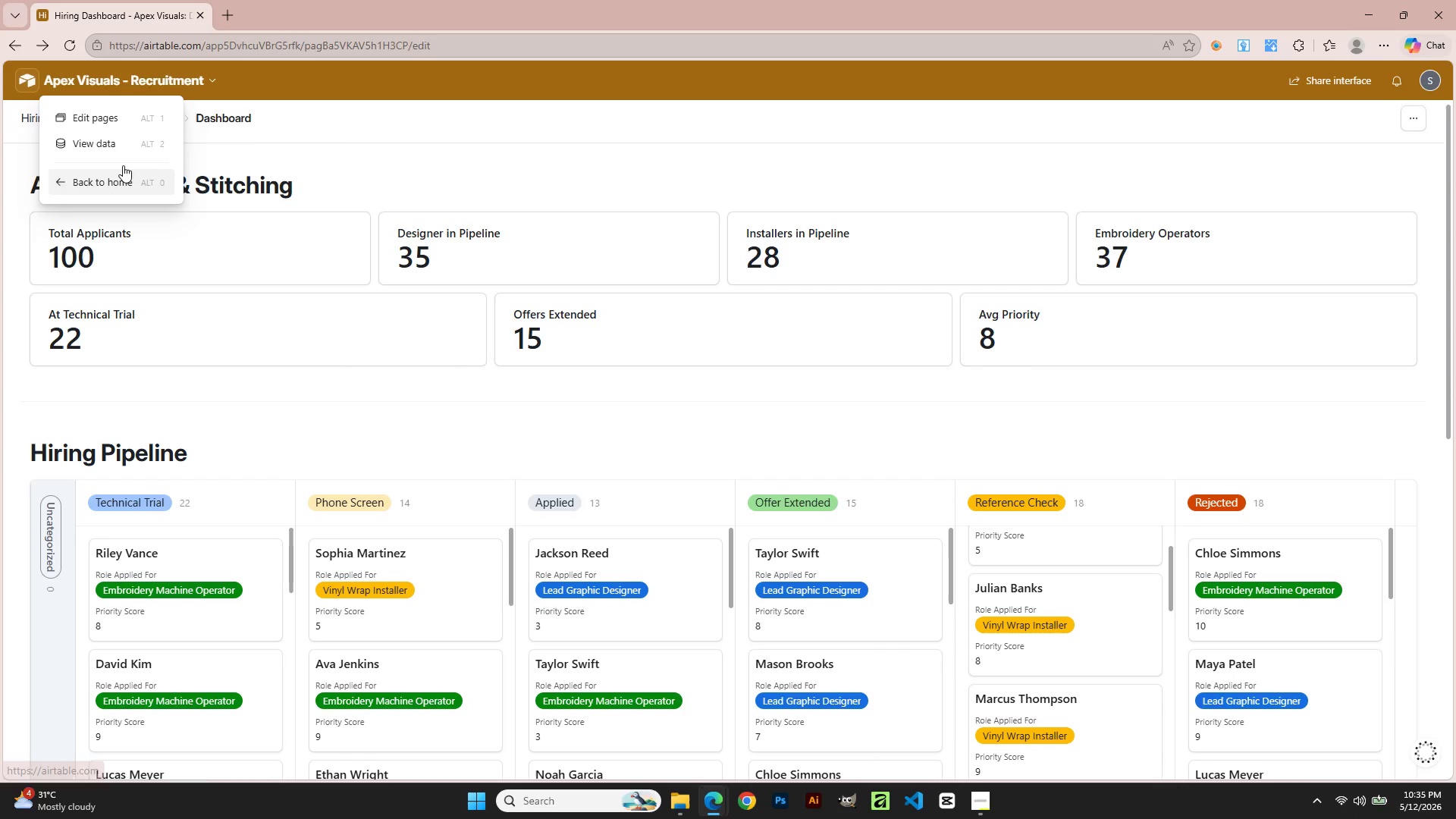 
left_click([120, 140])
 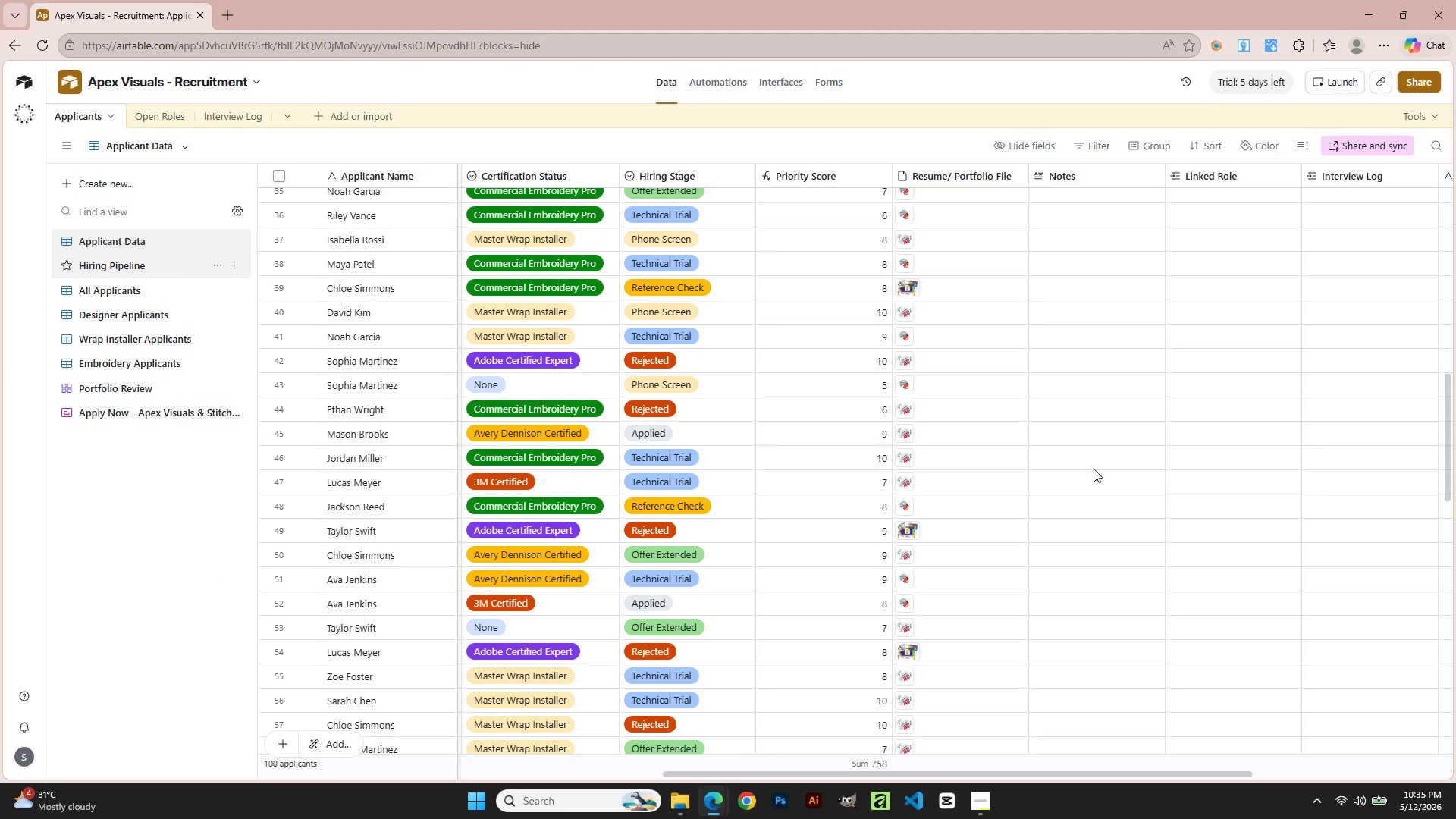 
scroll: coordinate [726, 359], scroll_direction: up, amount: 18.0
 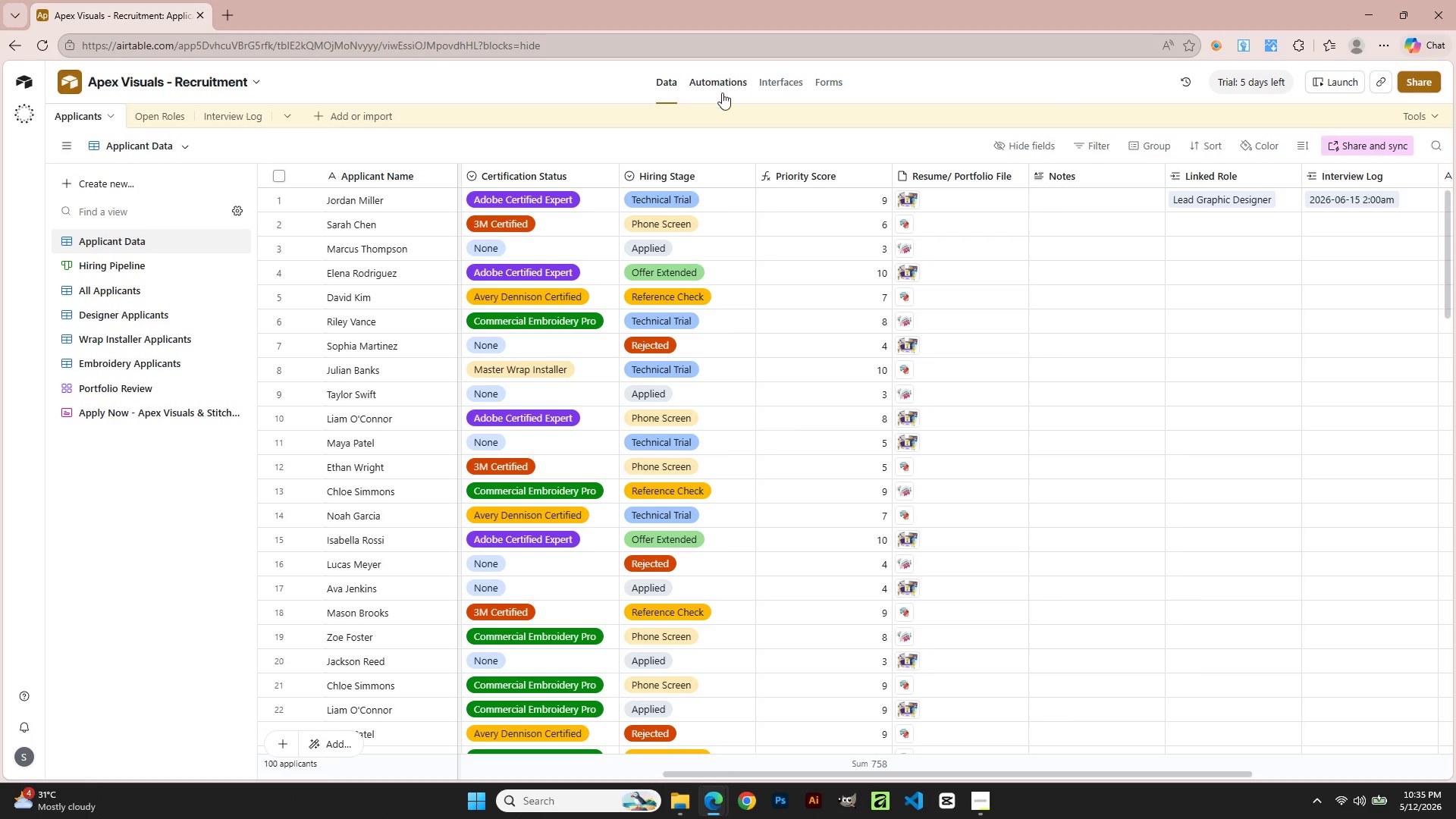 
left_click([758, 85])
 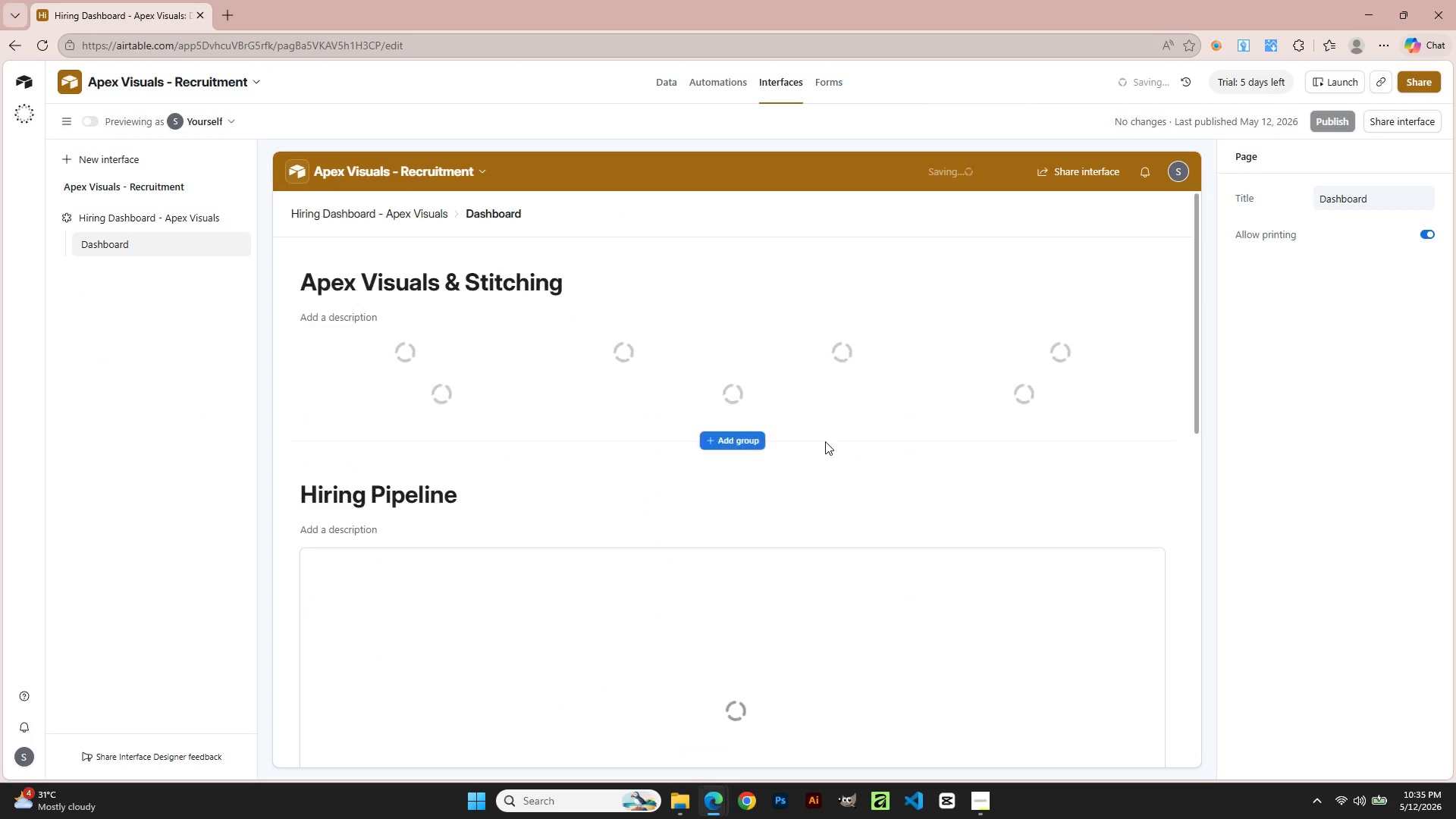 
left_click([448, 499])
 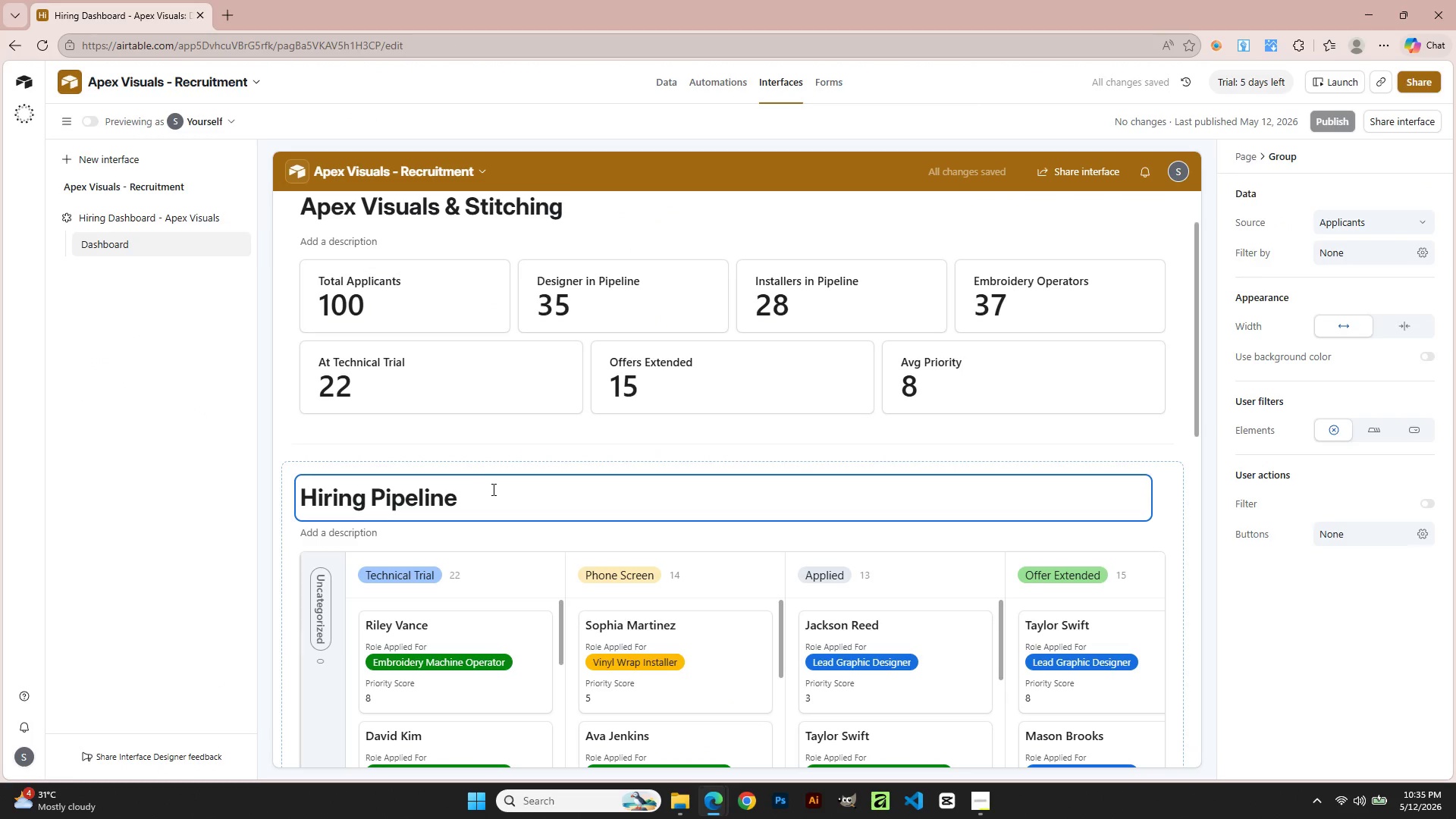 
scroll: coordinate [766, 500], scroll_direction: down, amount: 1.0
 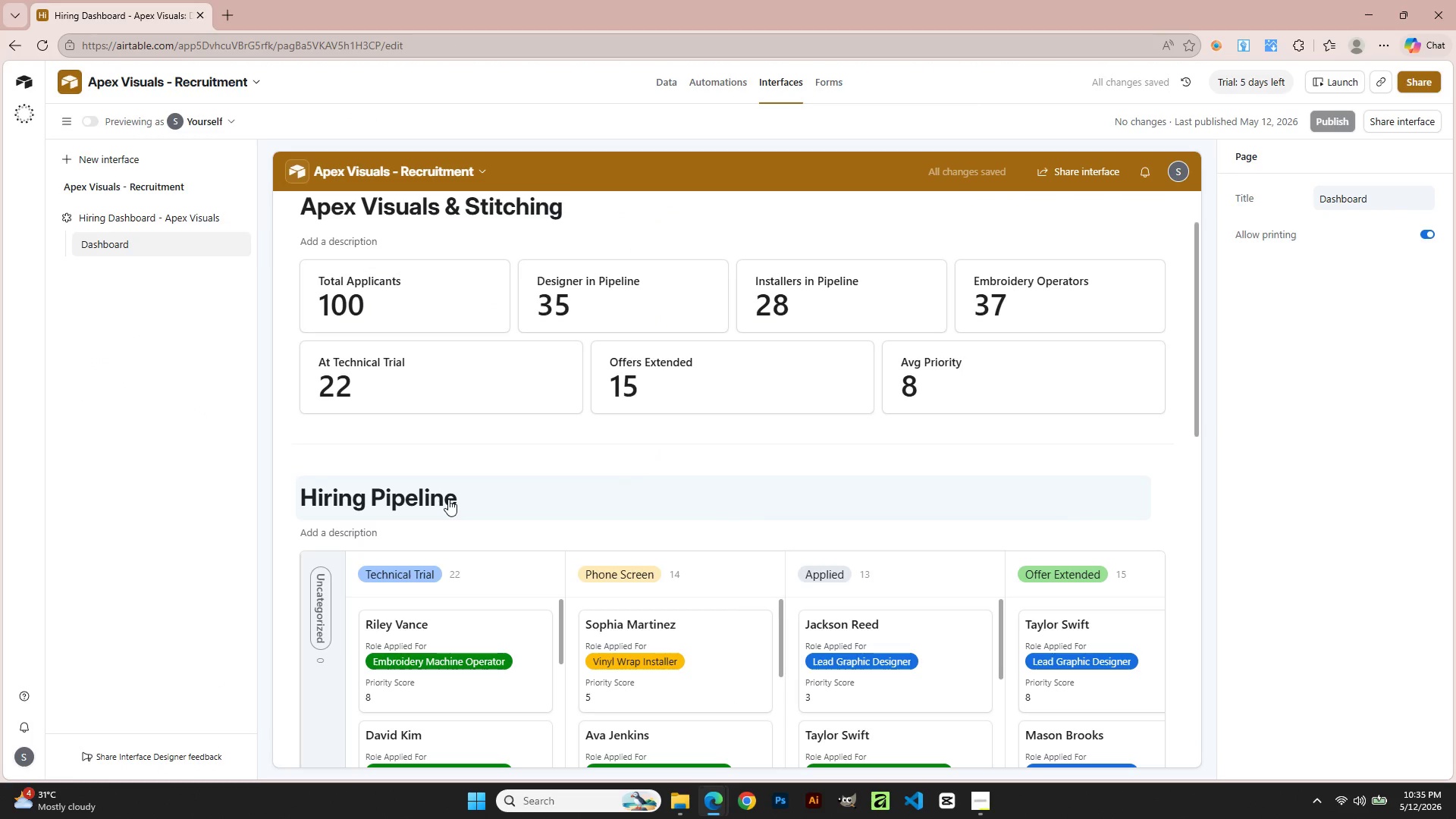 
left_click([492, 489])
 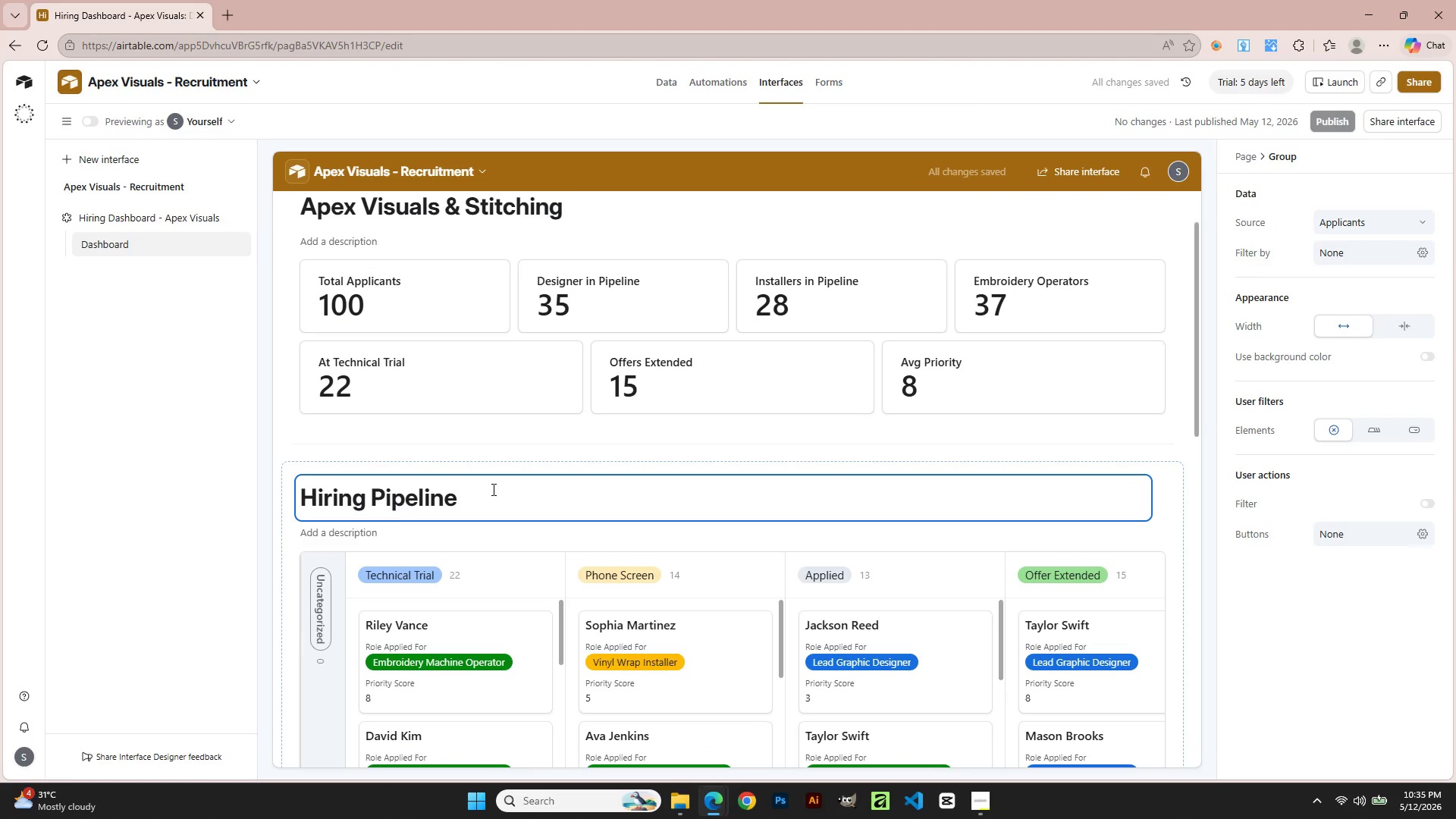 
key(Backspace)
key(Backspace)
key(Backspace)
key(Backspace)
key(Backspace)
key(Backspace)
key(Backspace)
key(Backspace)
type(Stage)
 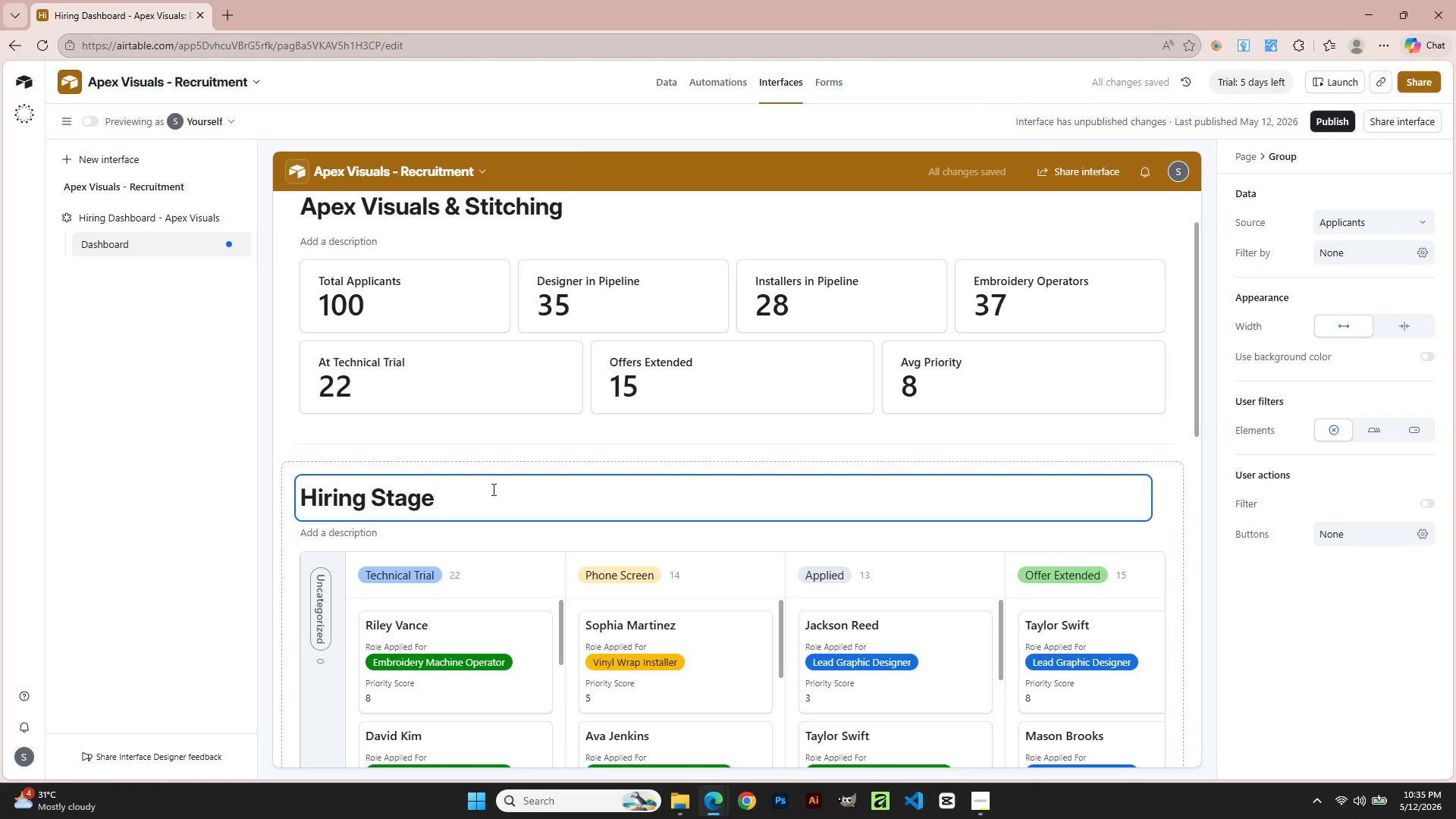 
left_click([94, 591])
 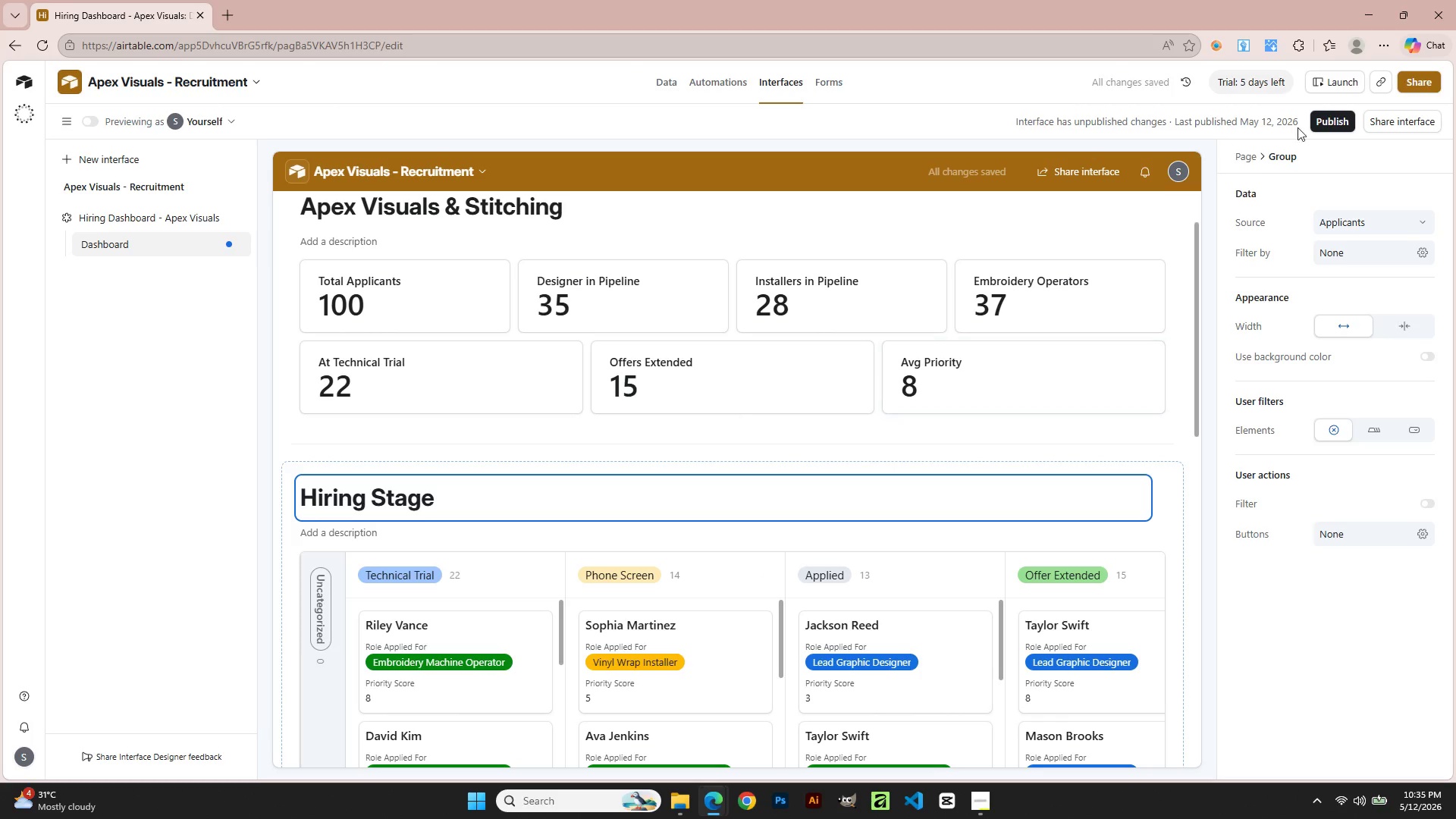 
left_click([1334, 111])
 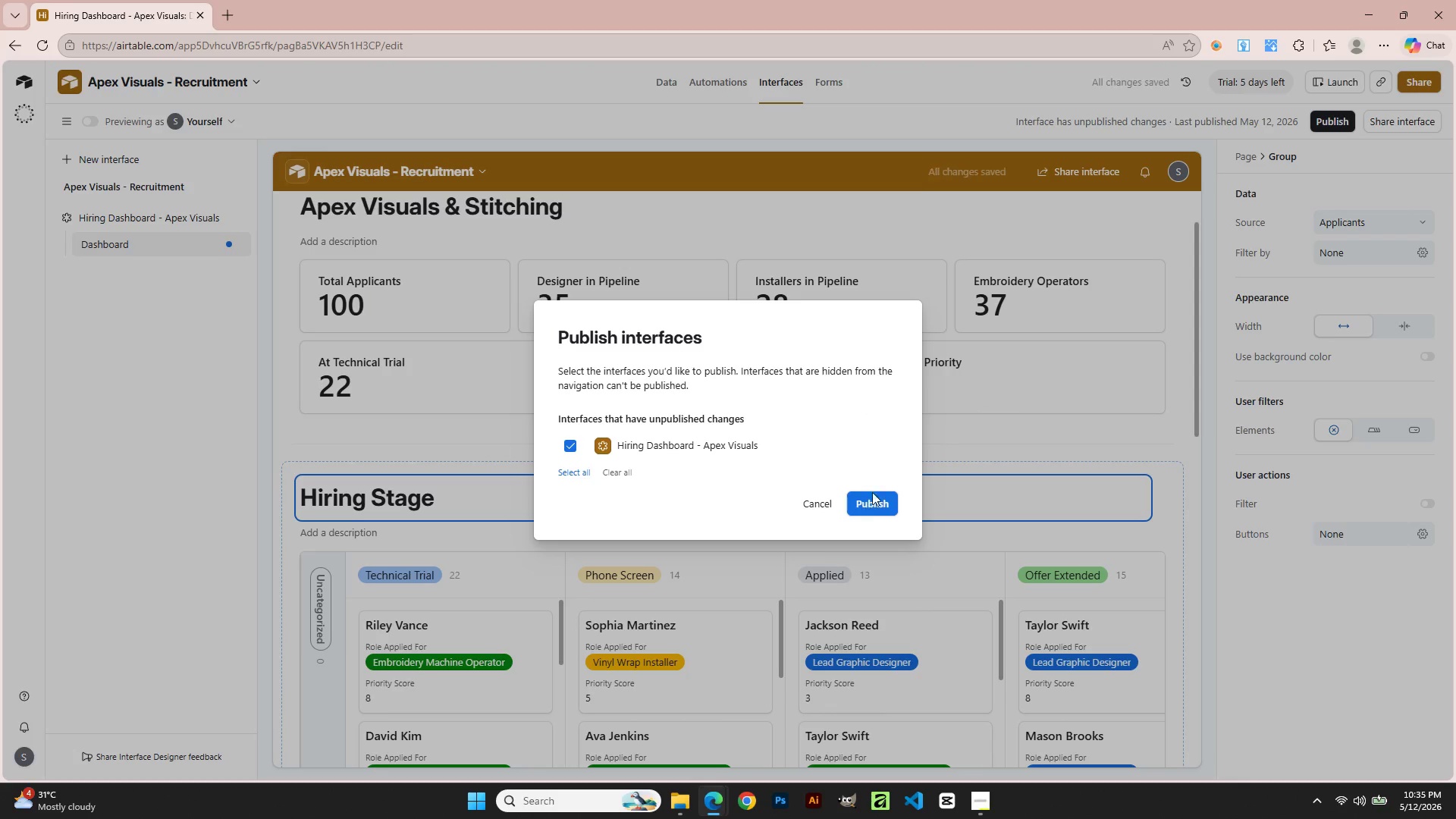 
left_click([868, 512])
 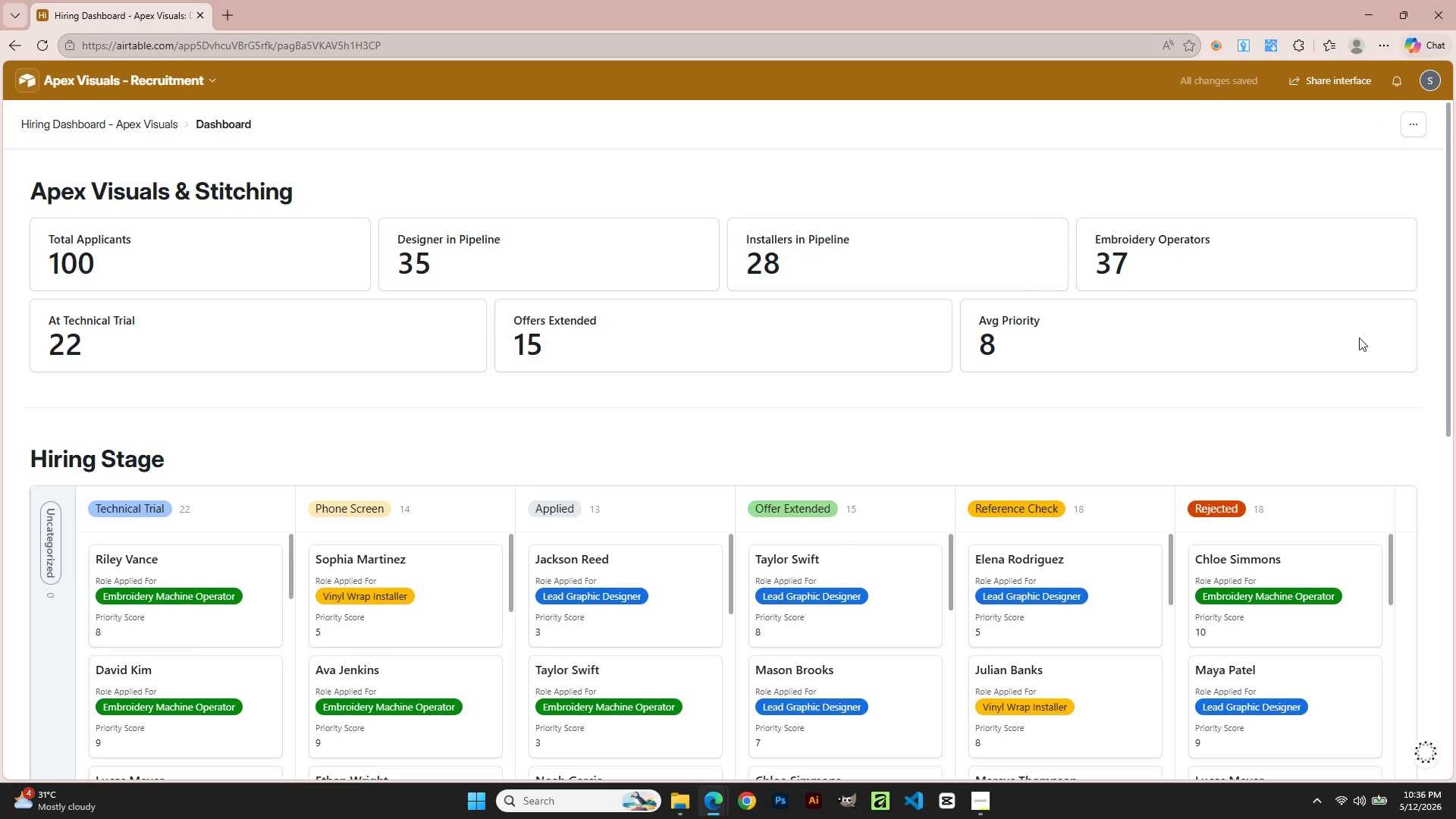 
wait(5.56)
 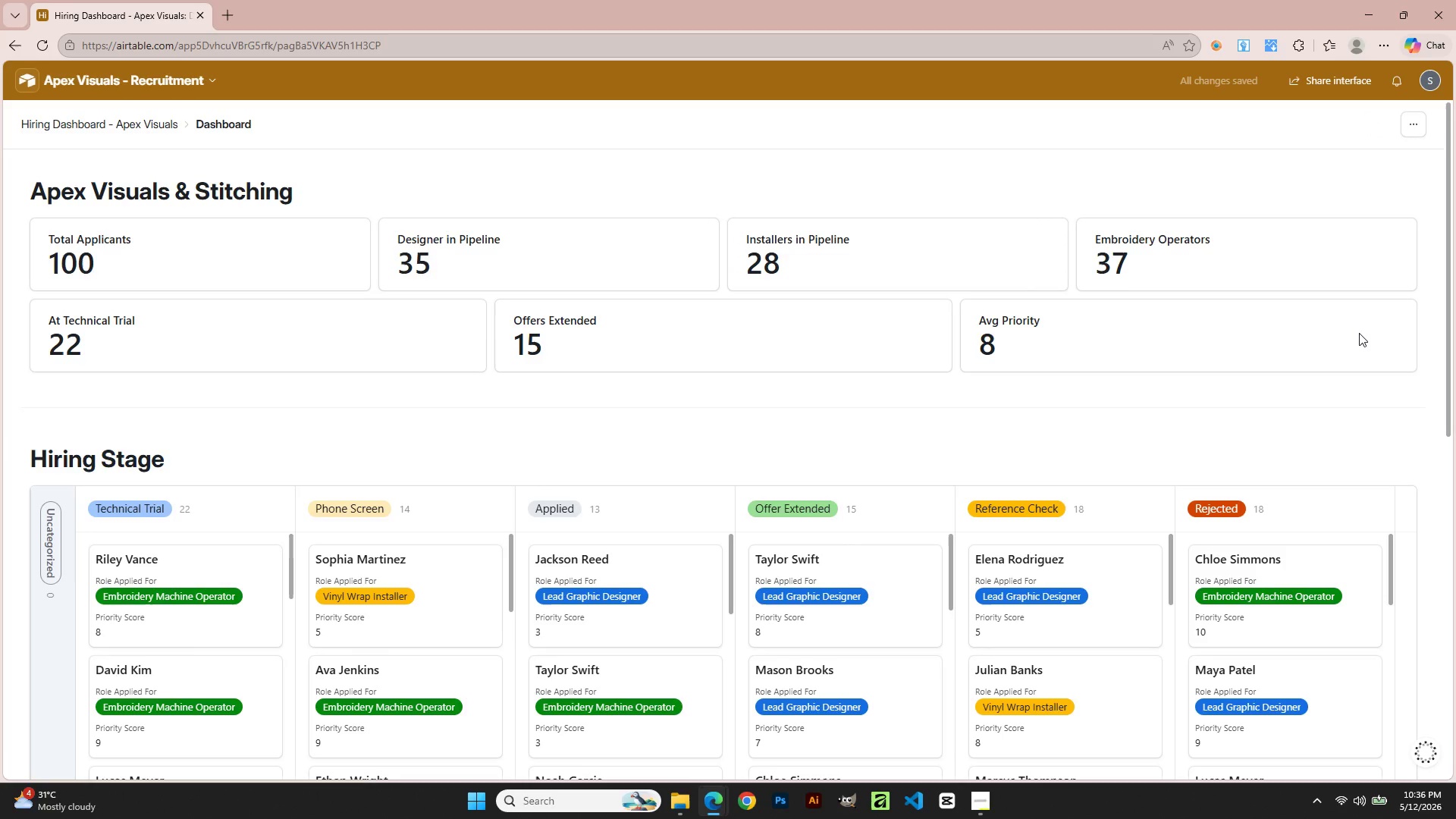 
key(Meta+Shift+R)
 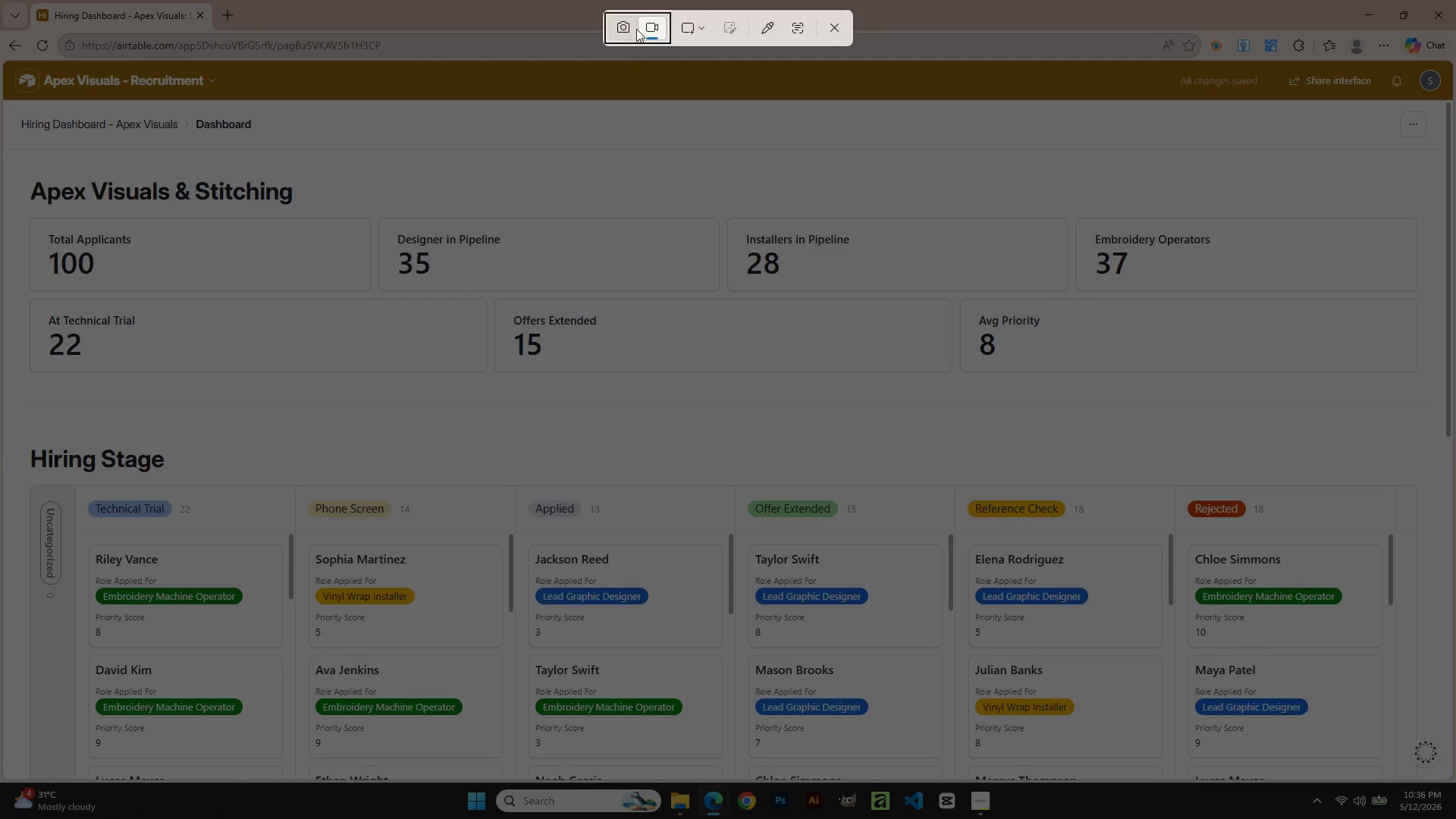 
left_click([618, 22])
 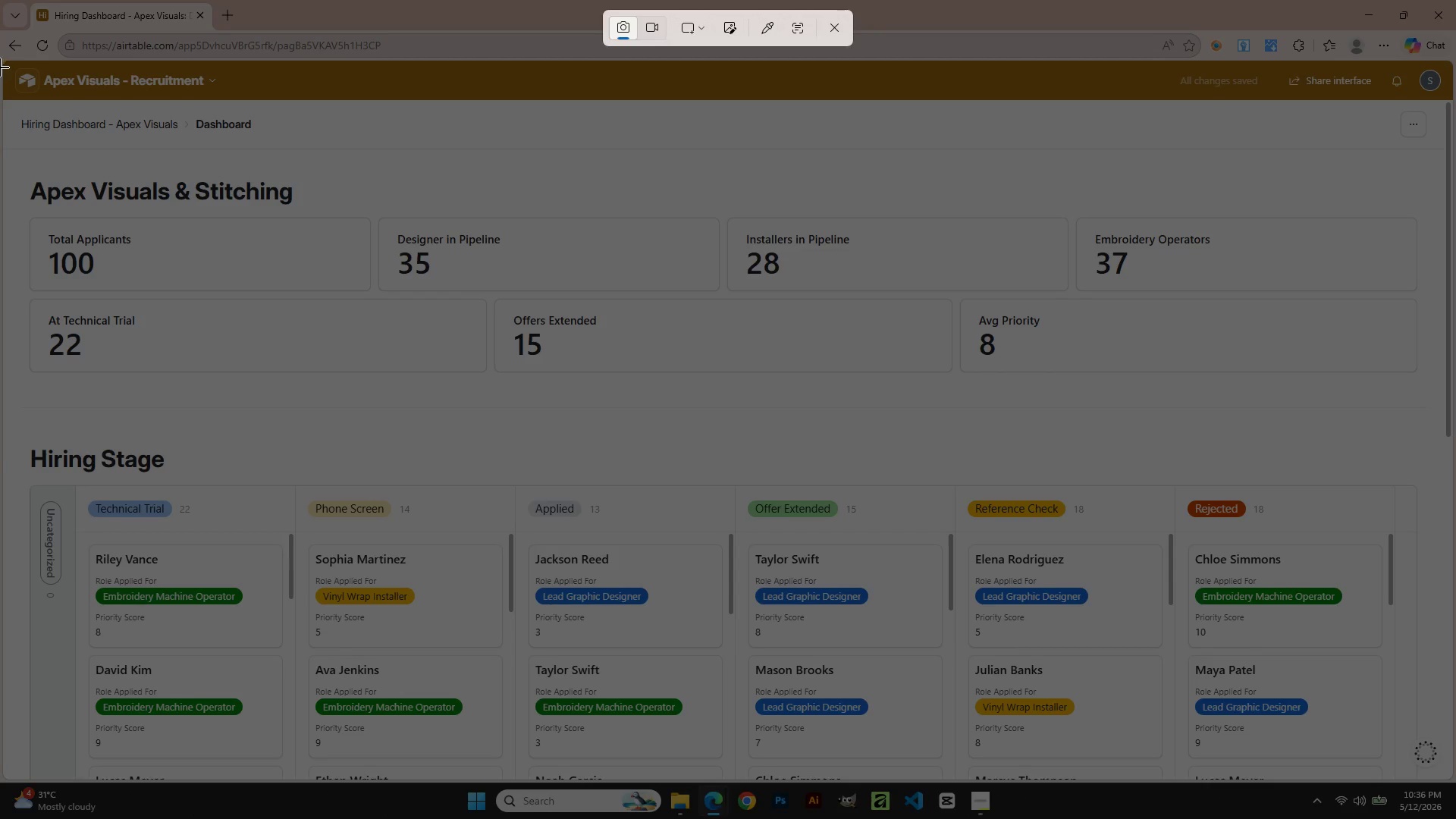 
left_click_drag(start_coordinate=[0, 66], to_coordinate=[1444, 776])
 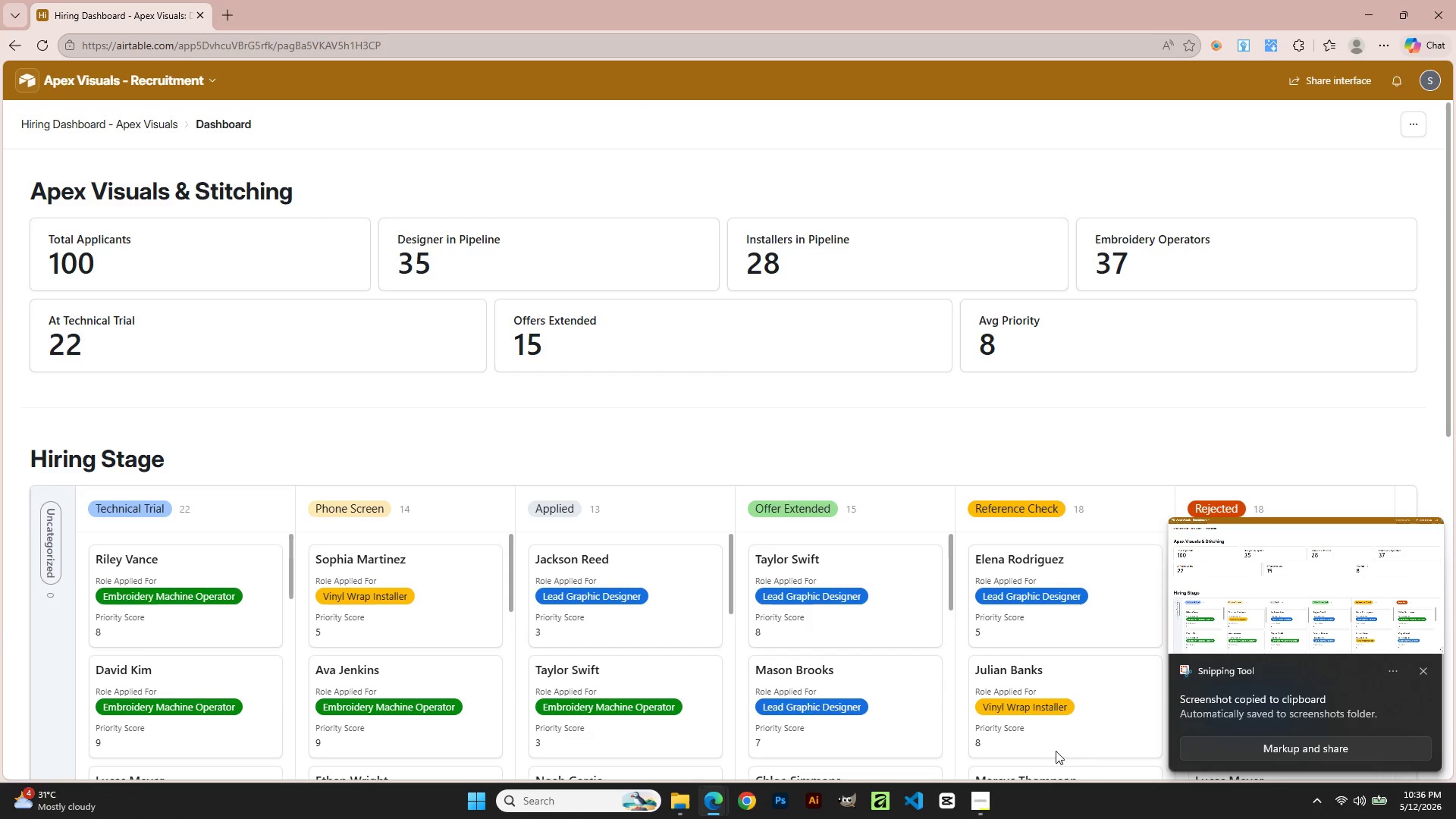 
left_click([1269, 593])
 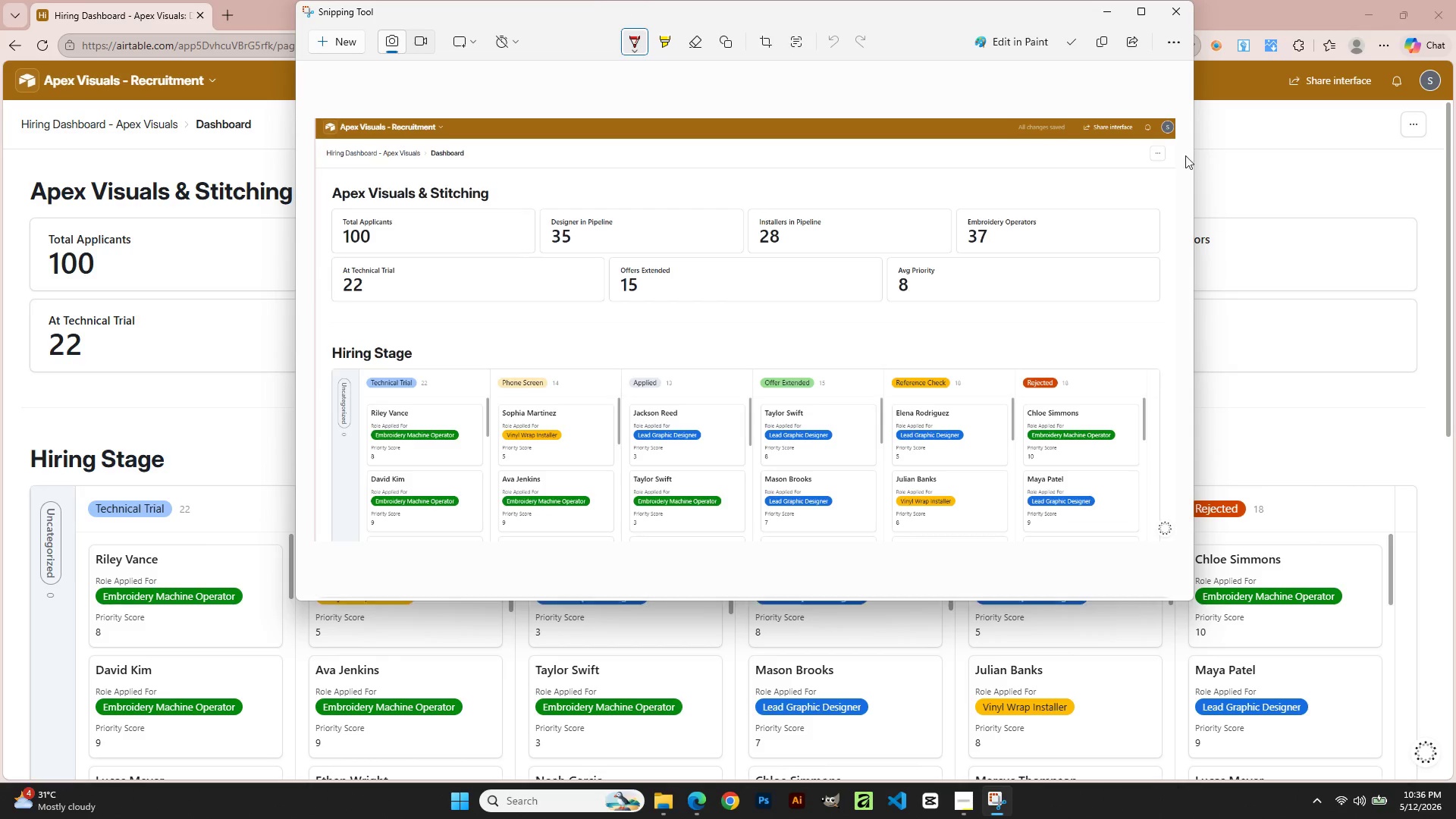 
left_click([1172, 40])
 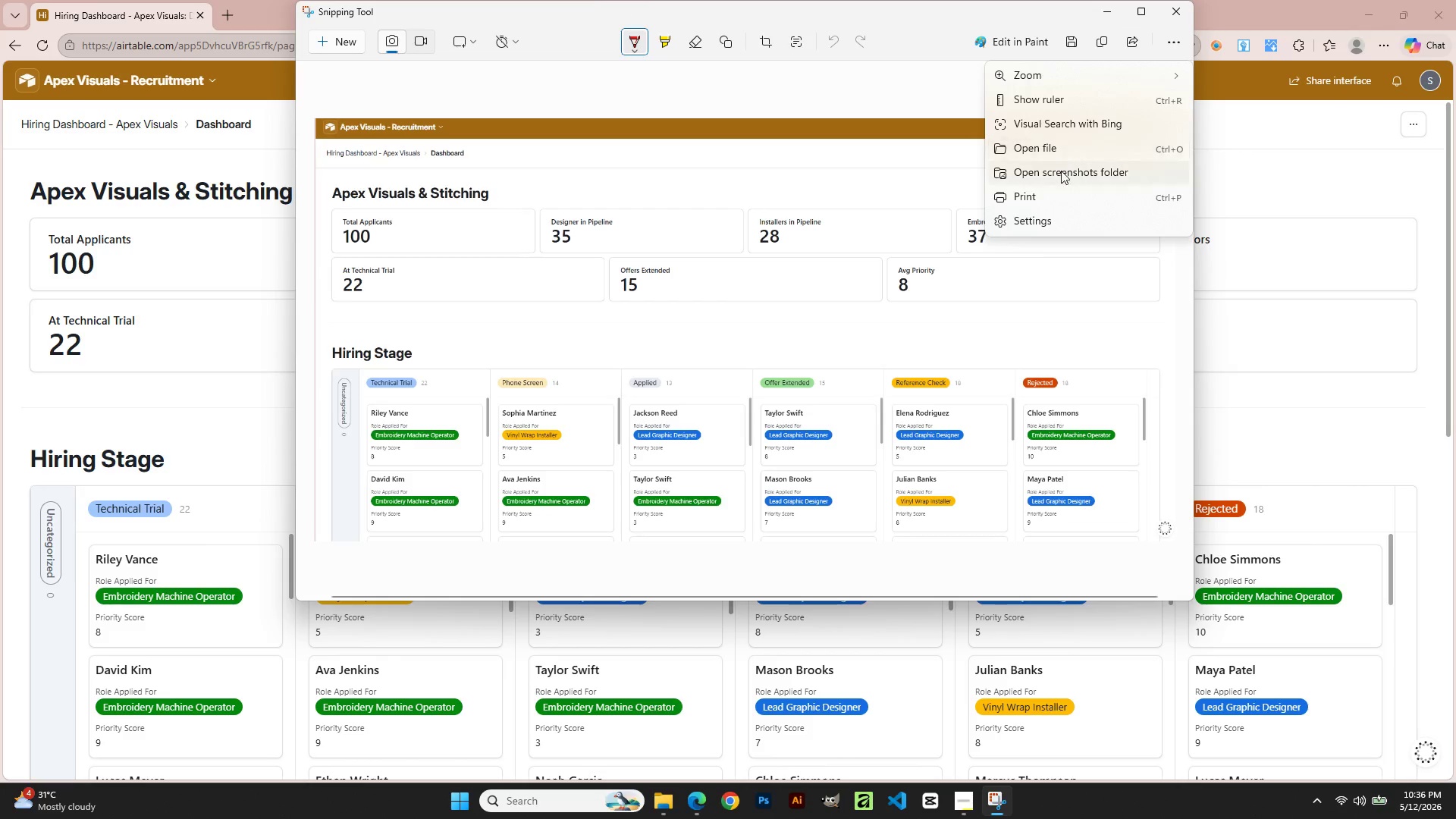 
left_click([1054, 202])
 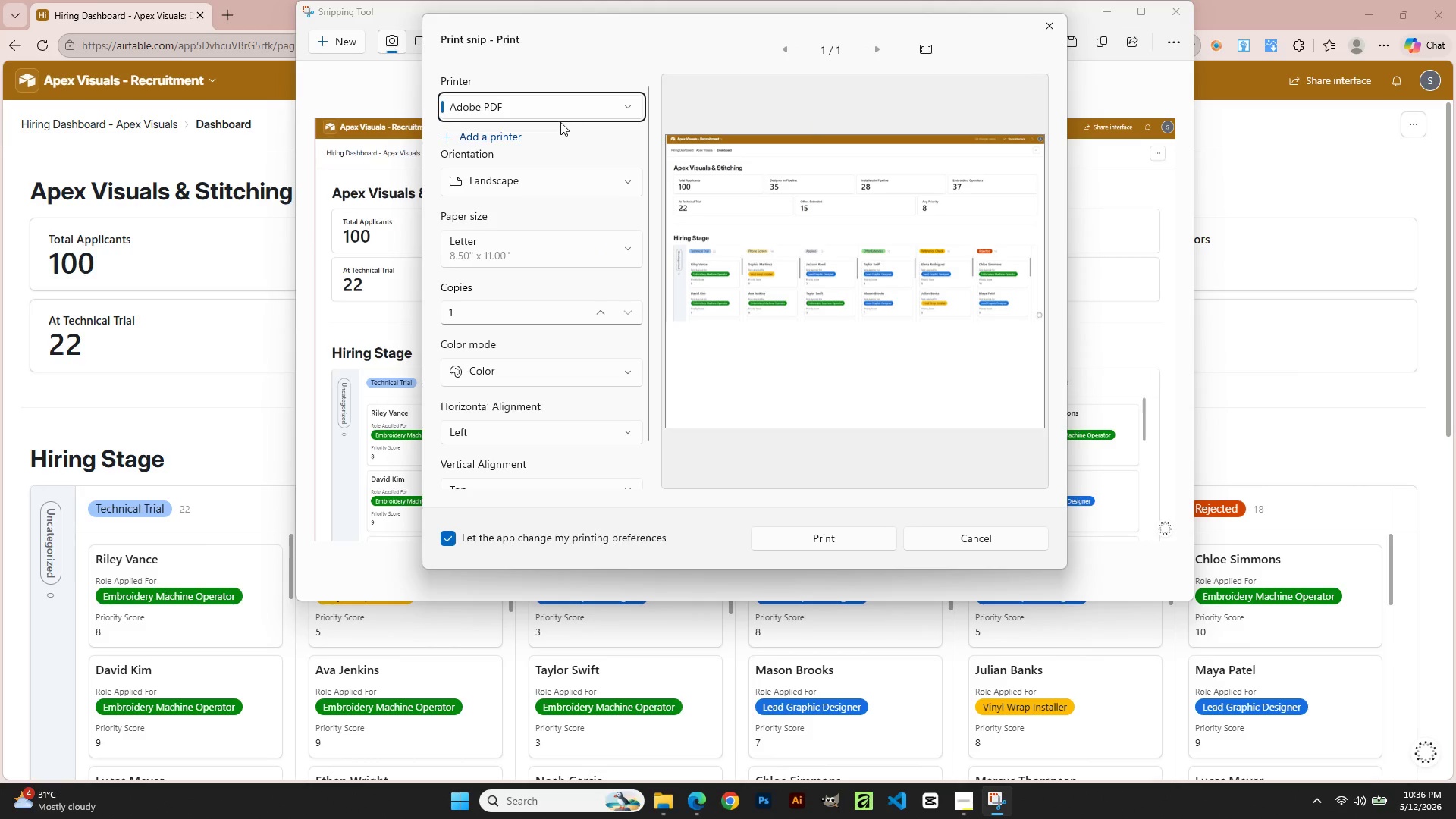 
left_click([557, 106])
 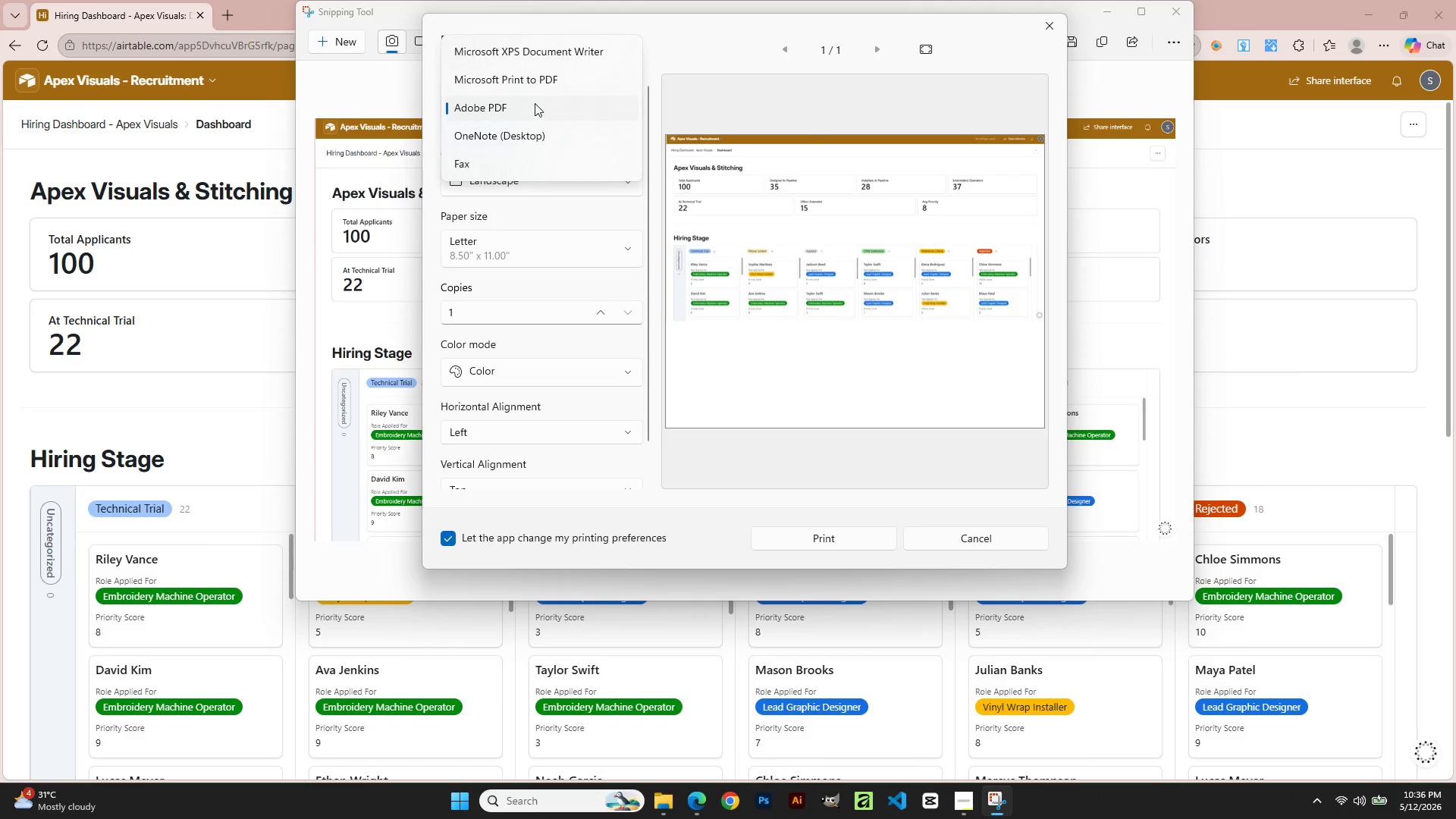 
left_click([537, 86])
 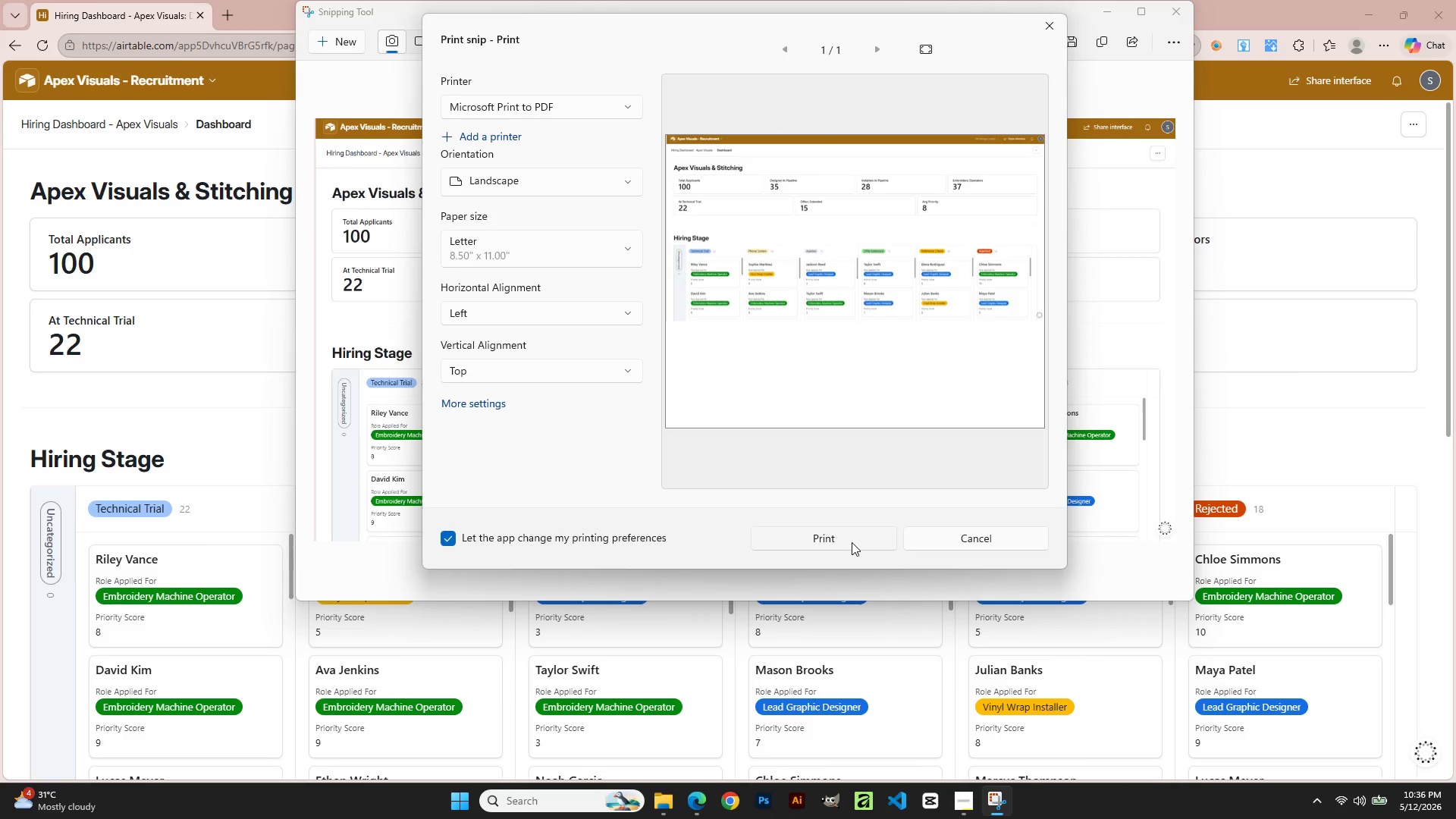 
left_click([852, 542])
 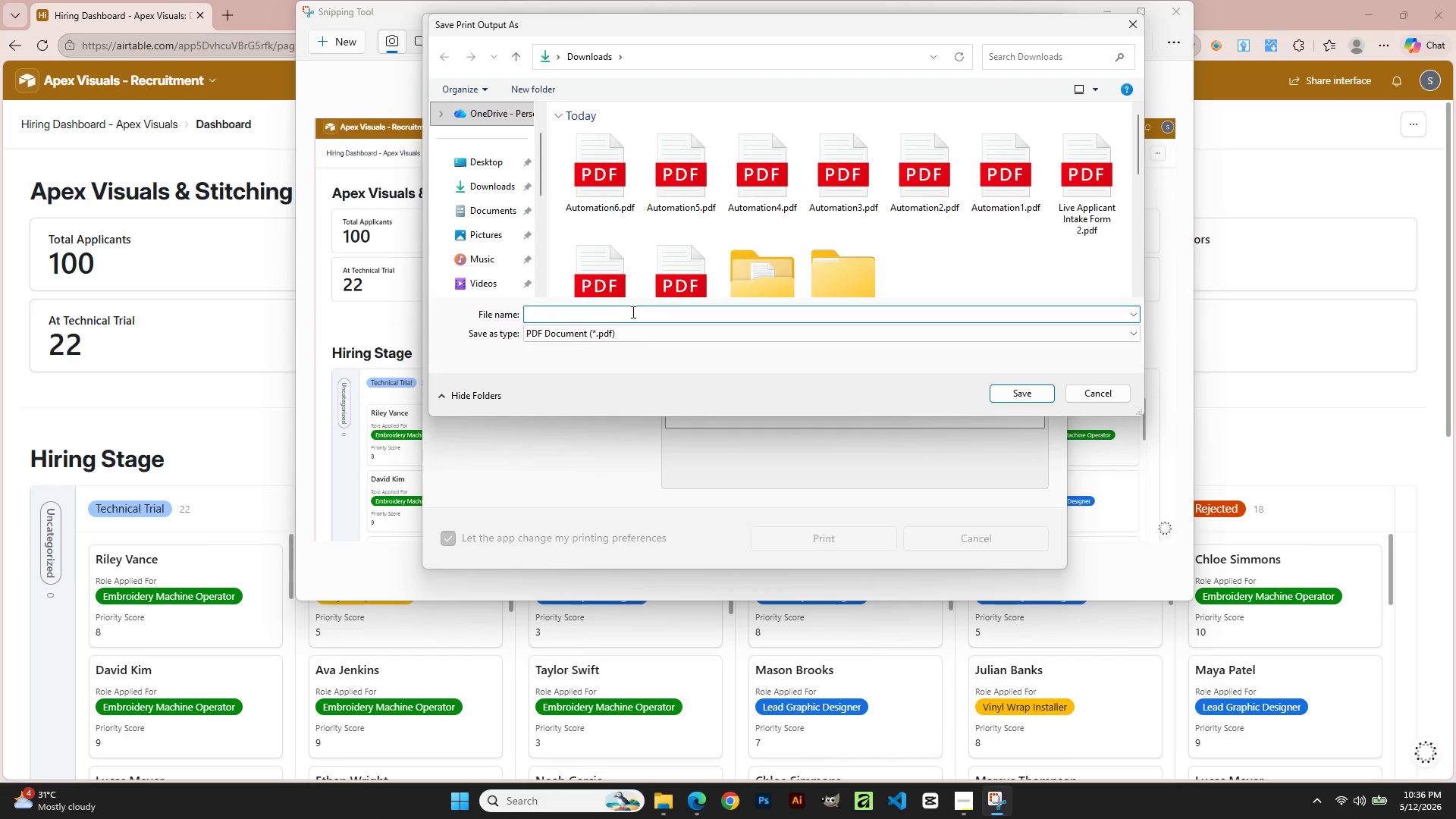 
left_click([956, 799])